 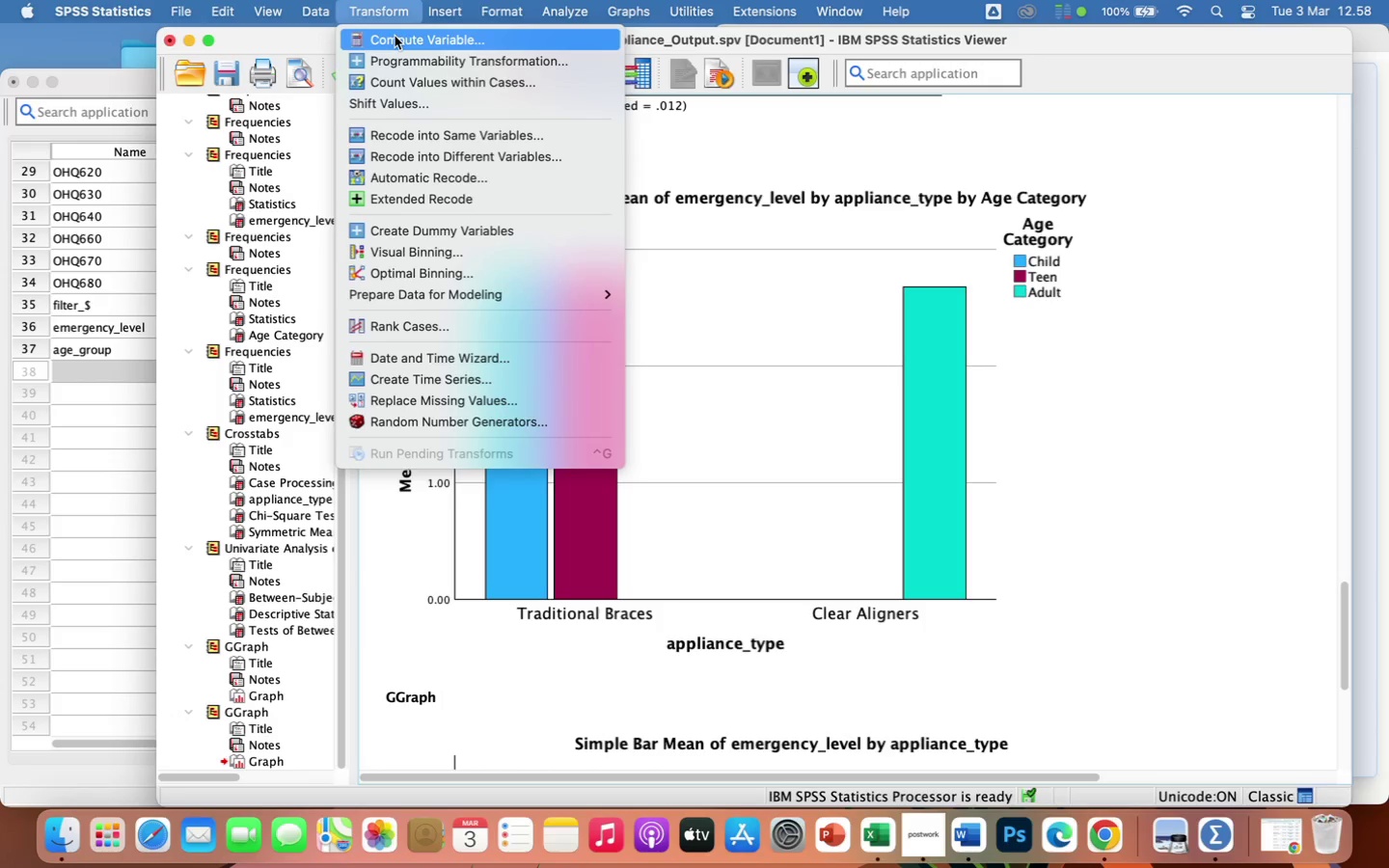 
left_click([406, 45])
 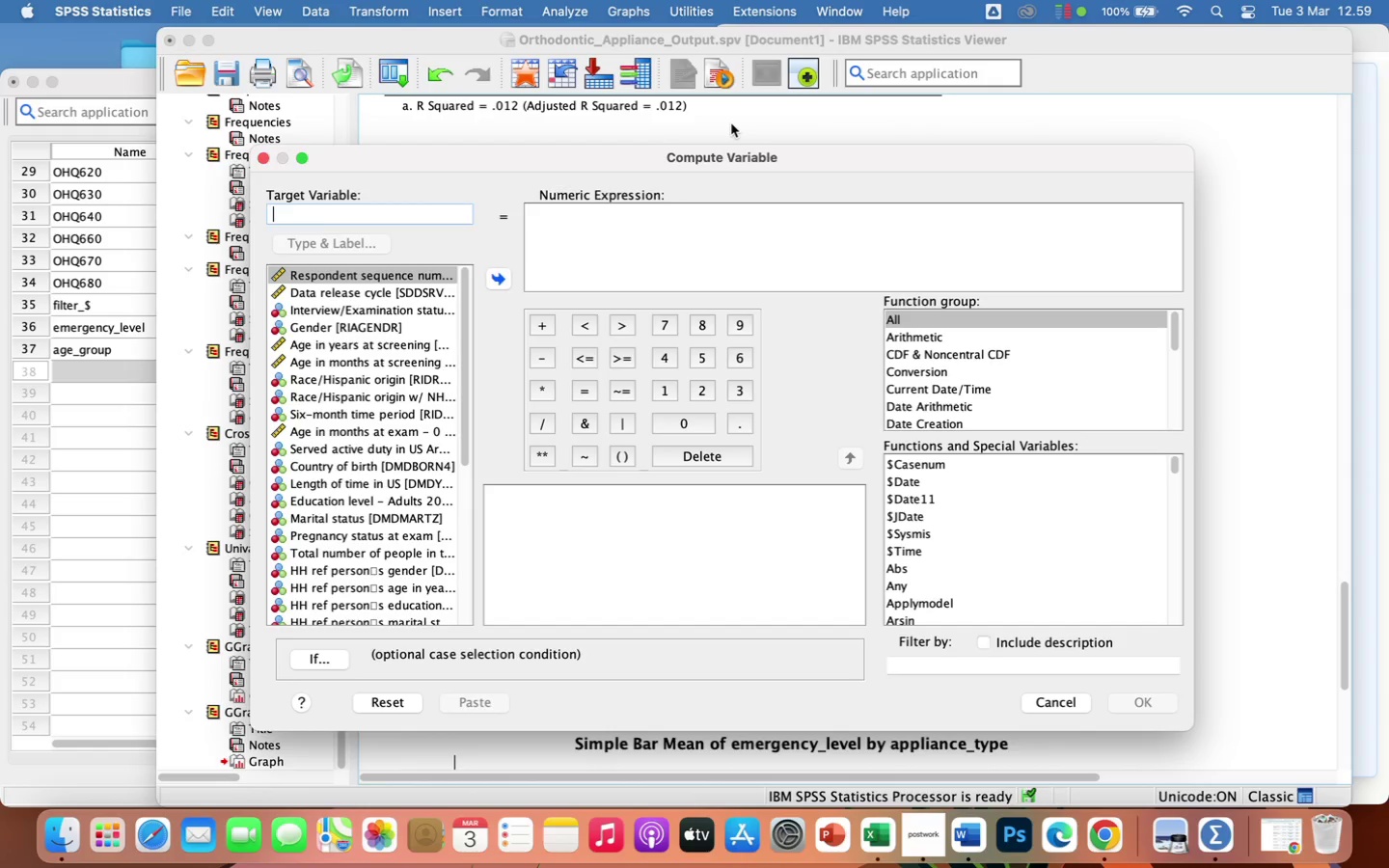 
wait(87.17)
 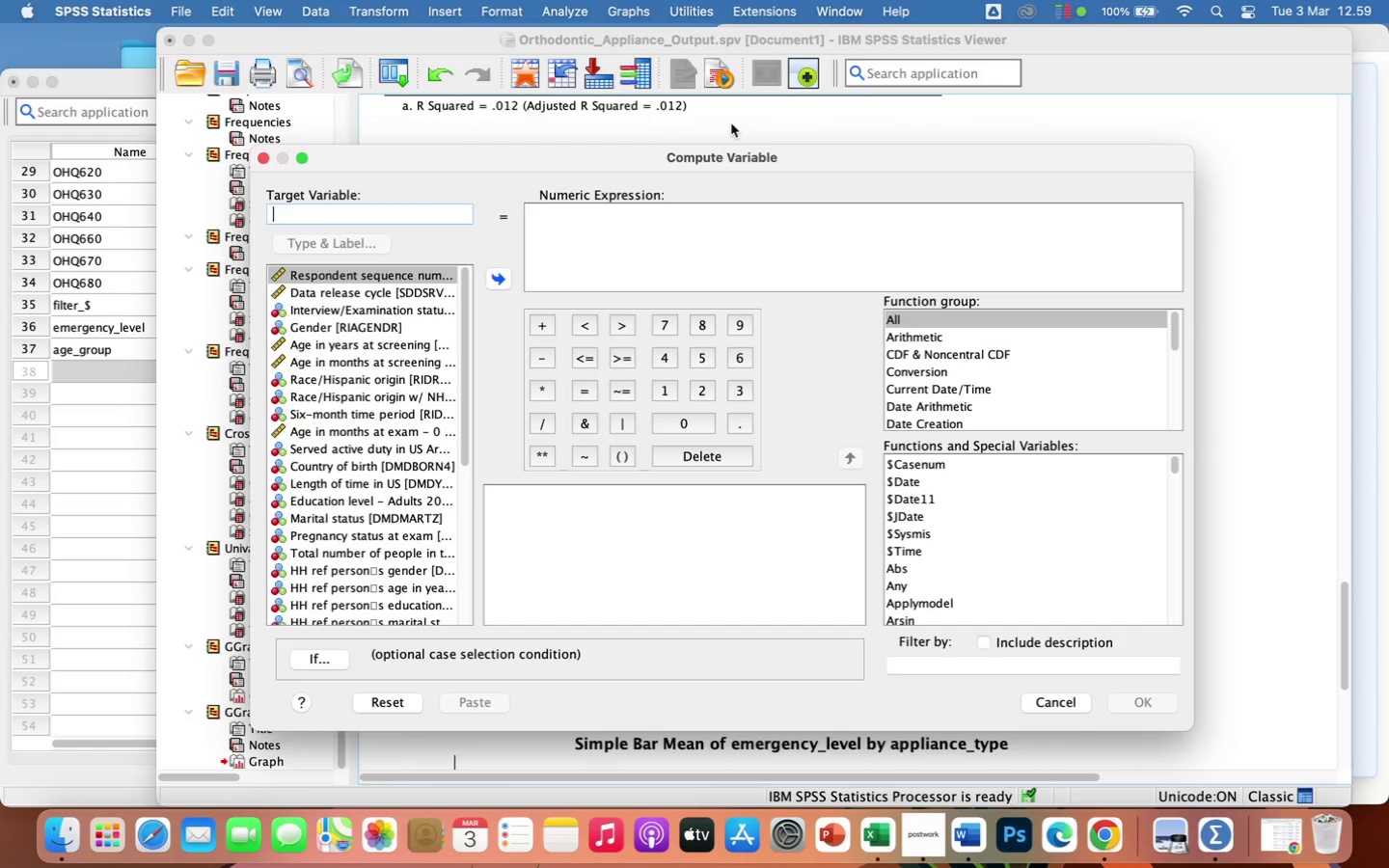 
type(app)
 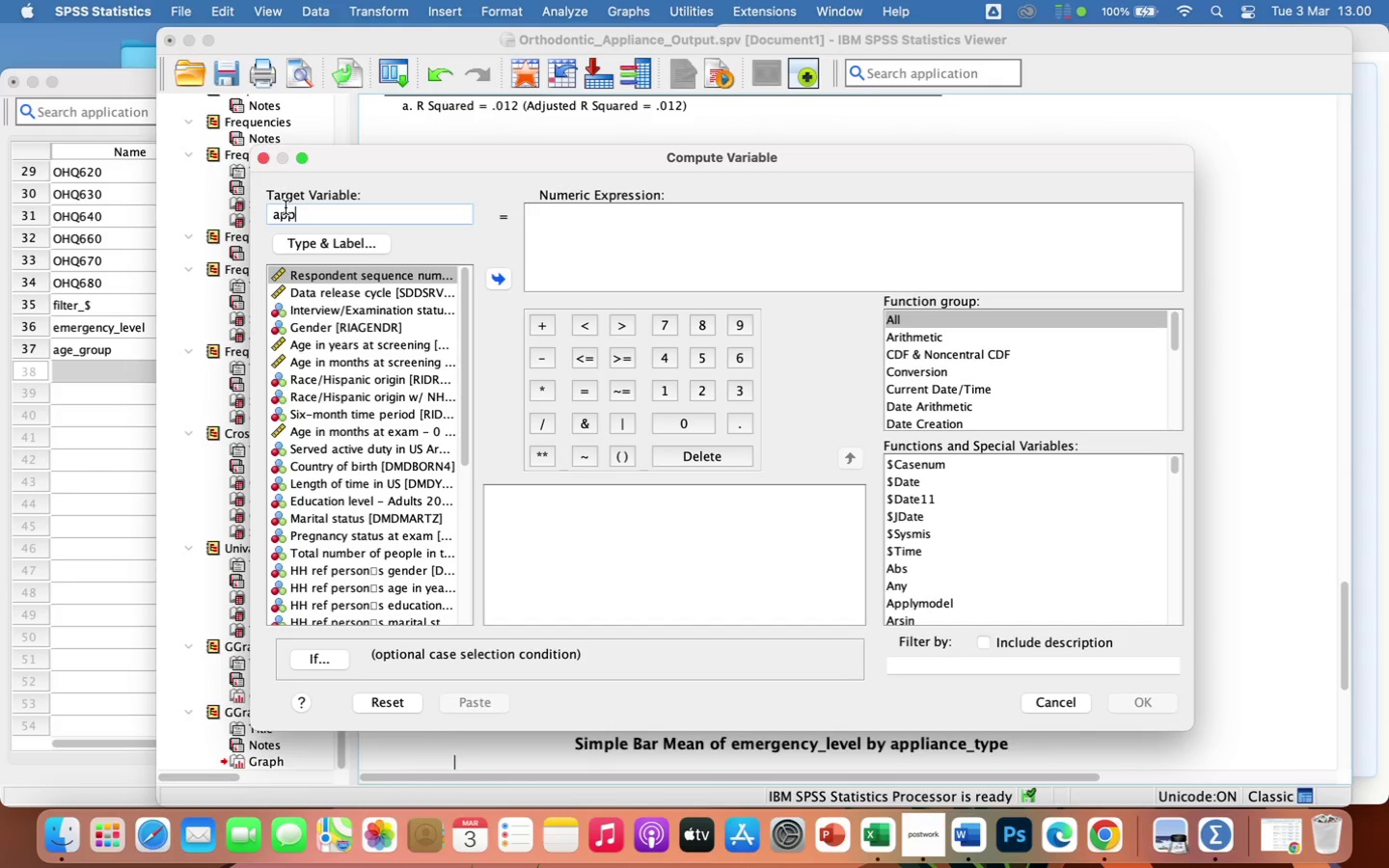 
wait(17.11)
 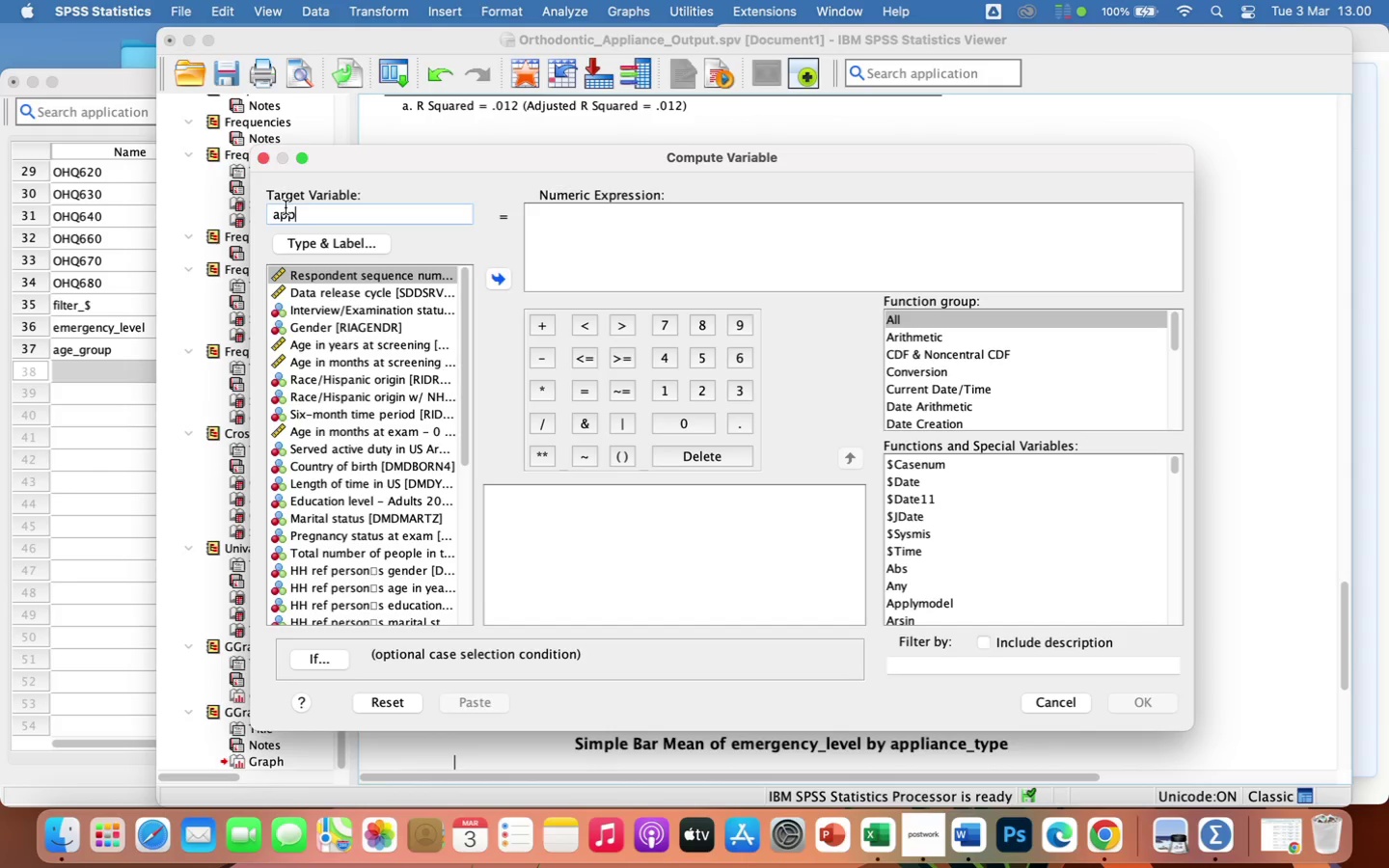 
key(Backspace)
key(Backspace)
key(Backspace)
type(rand)
 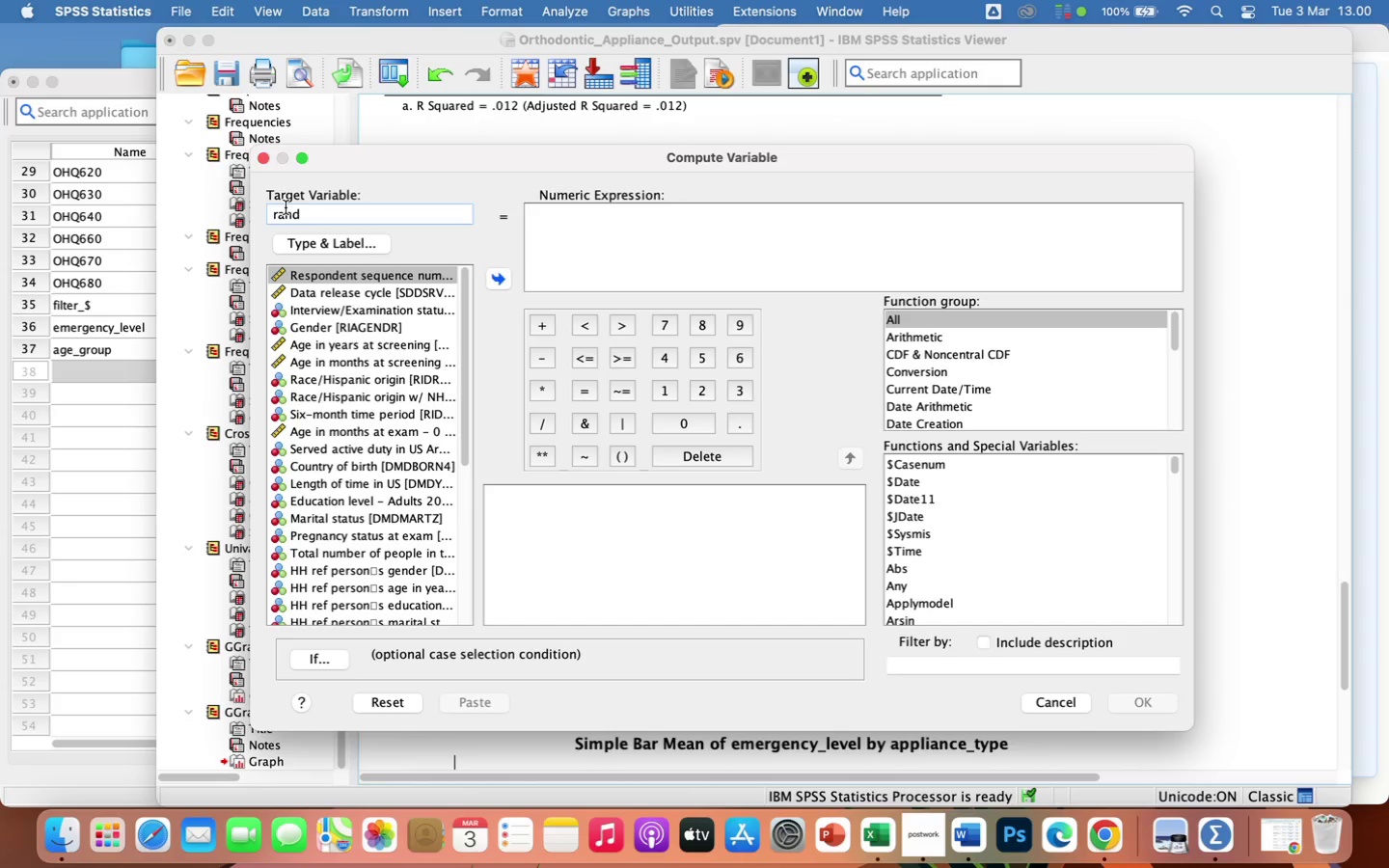 
wait(8.56)
 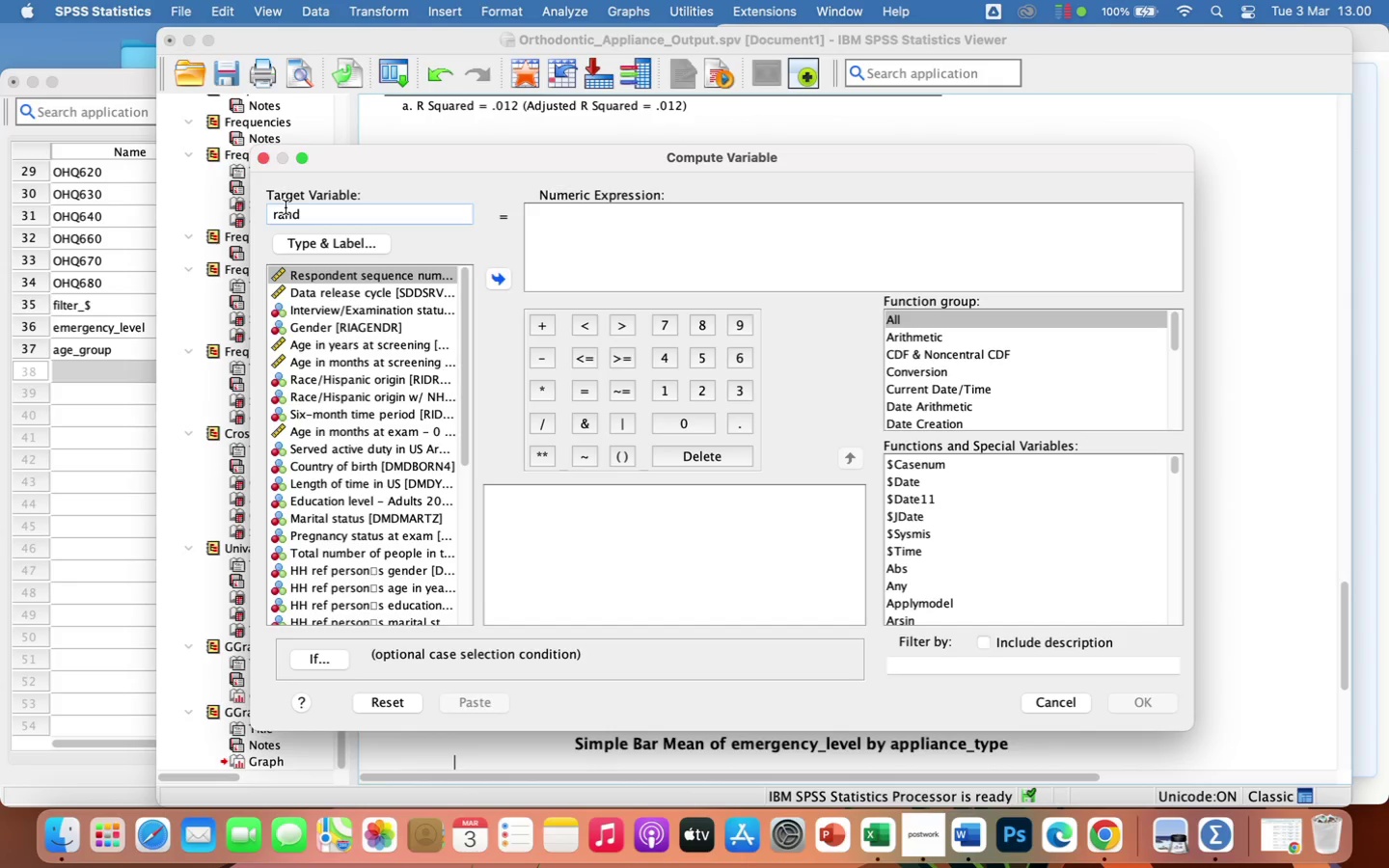 
key(Shift+Minus)
 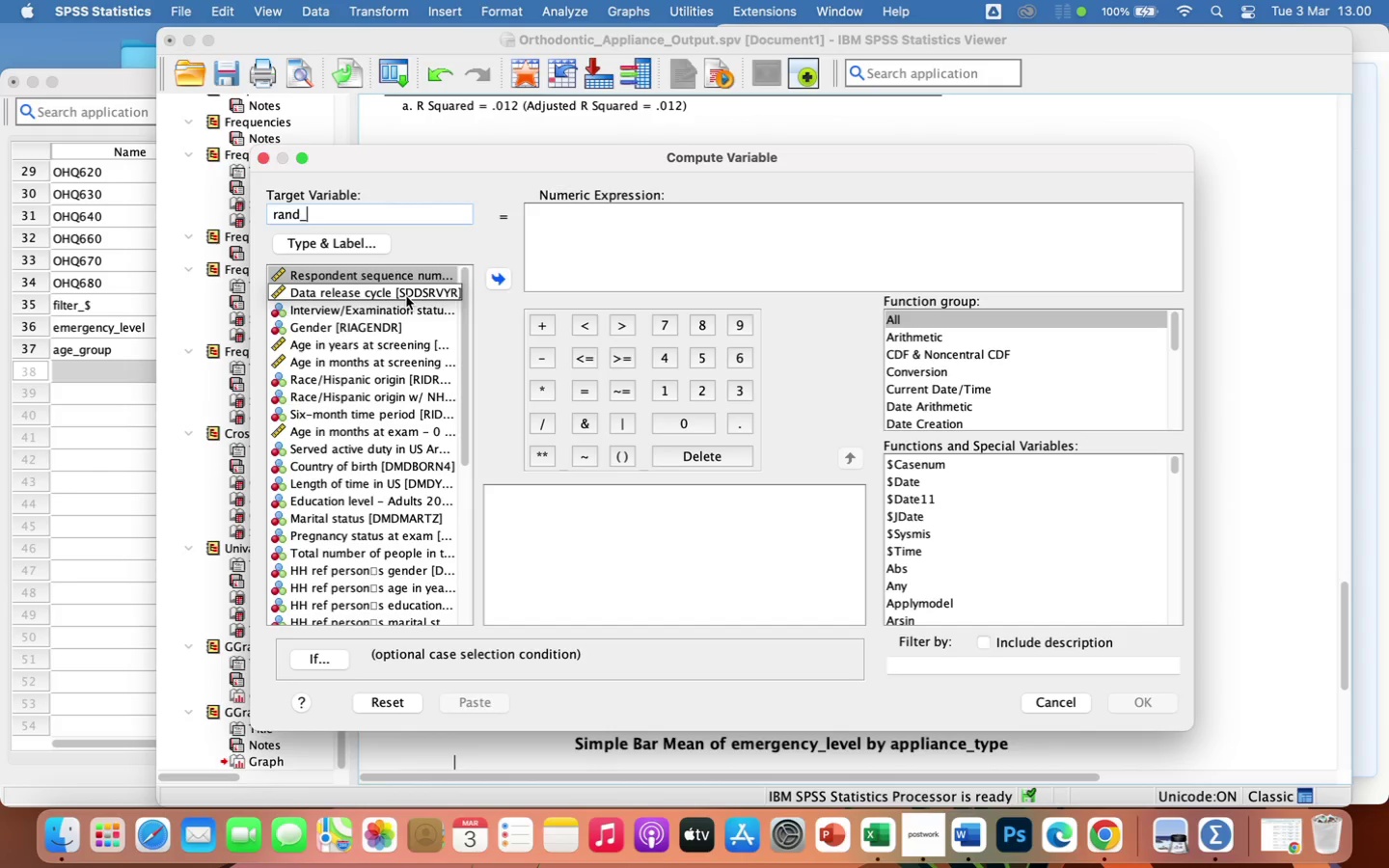 
type(appliance)
 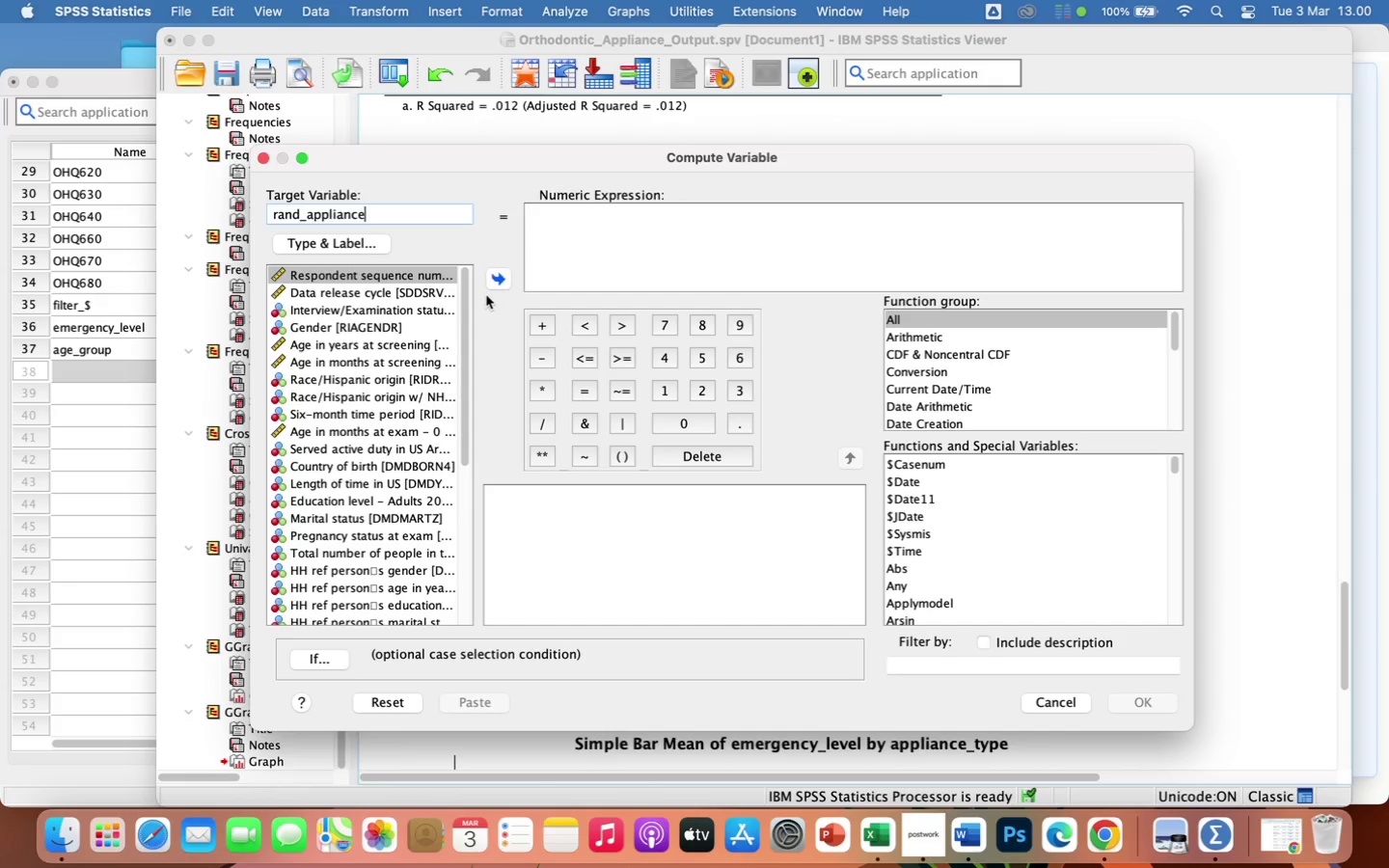 
left_click([560, 223])
 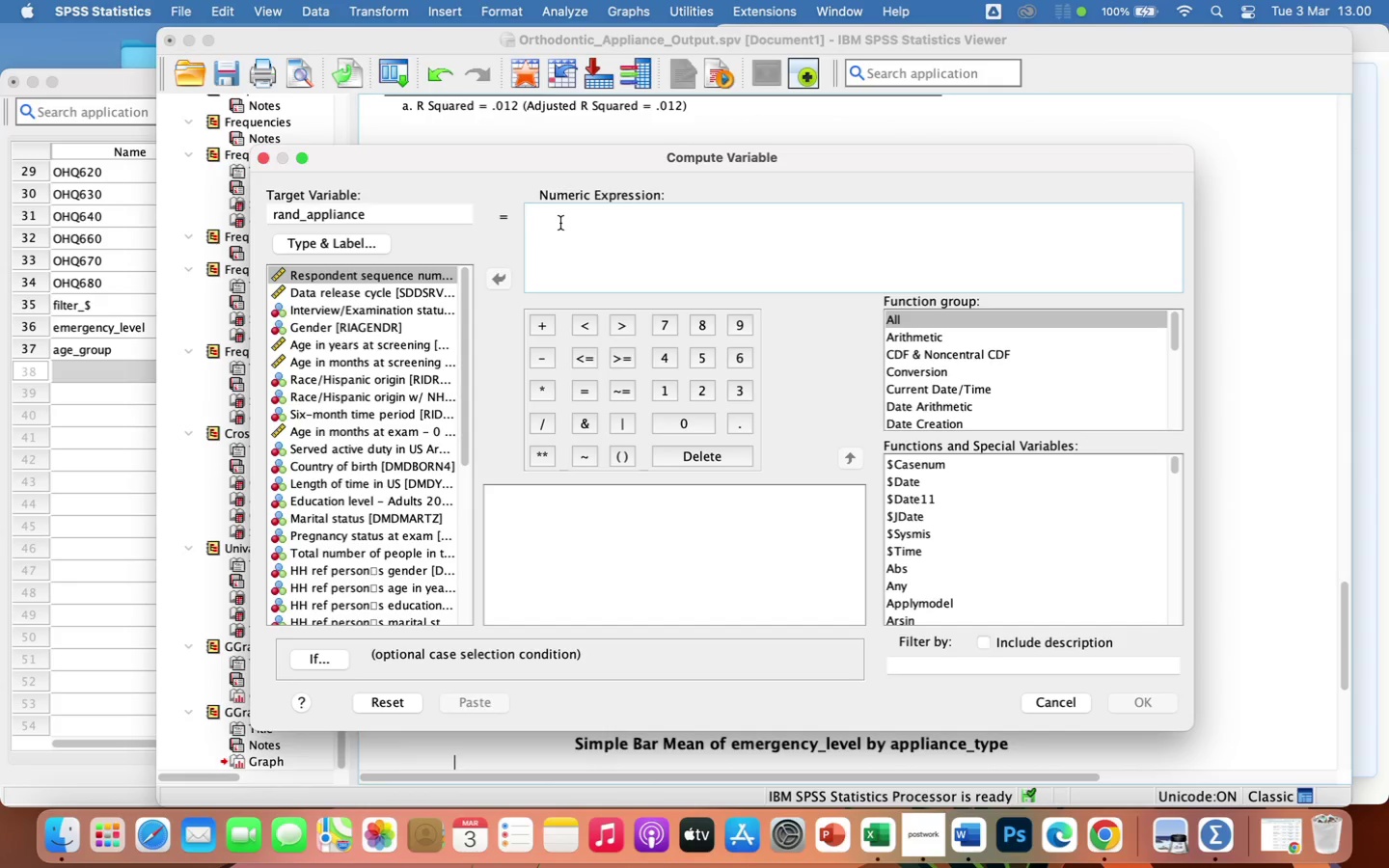 
type(RV.)
 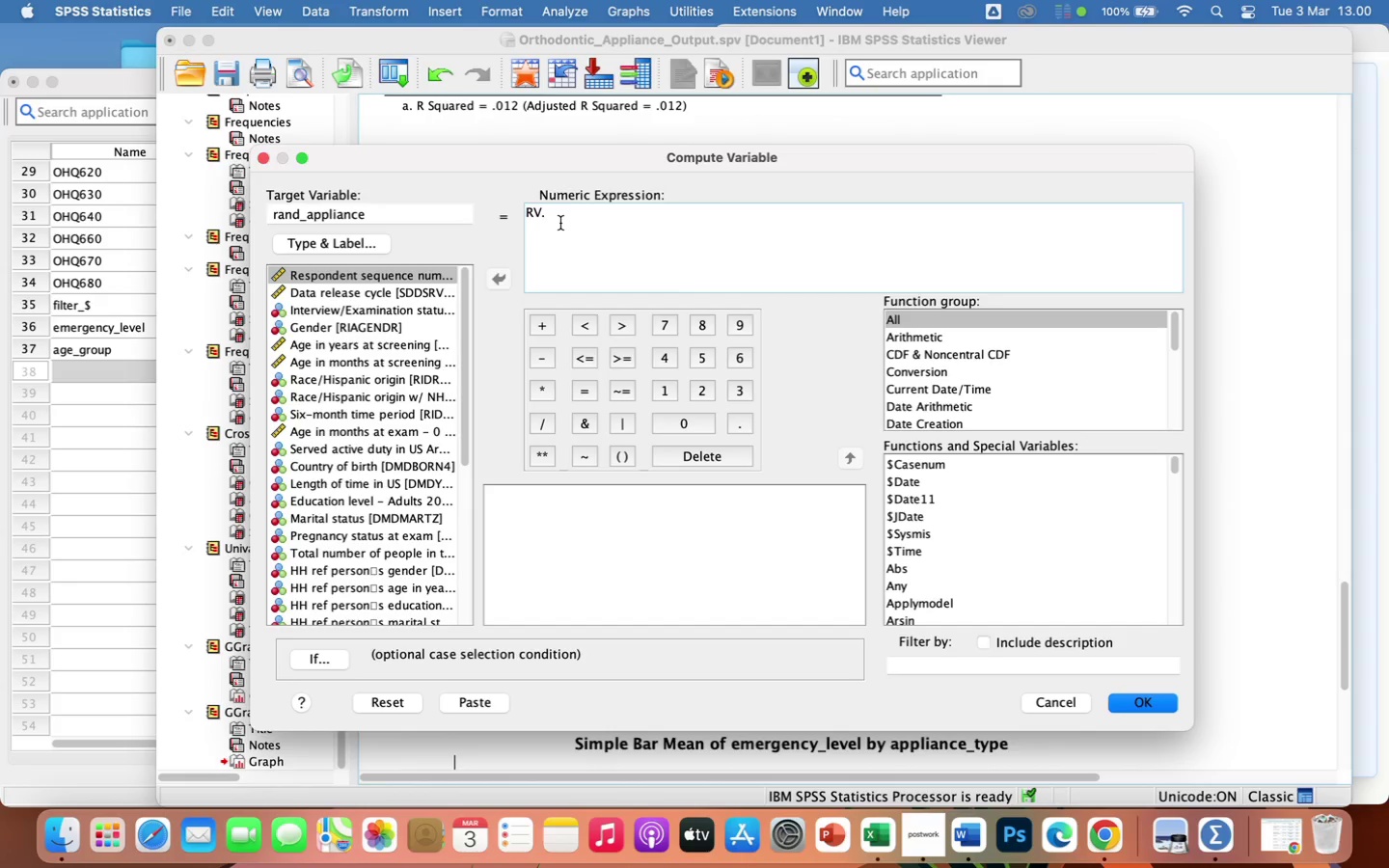 
type(UNIFORM (0,1))
 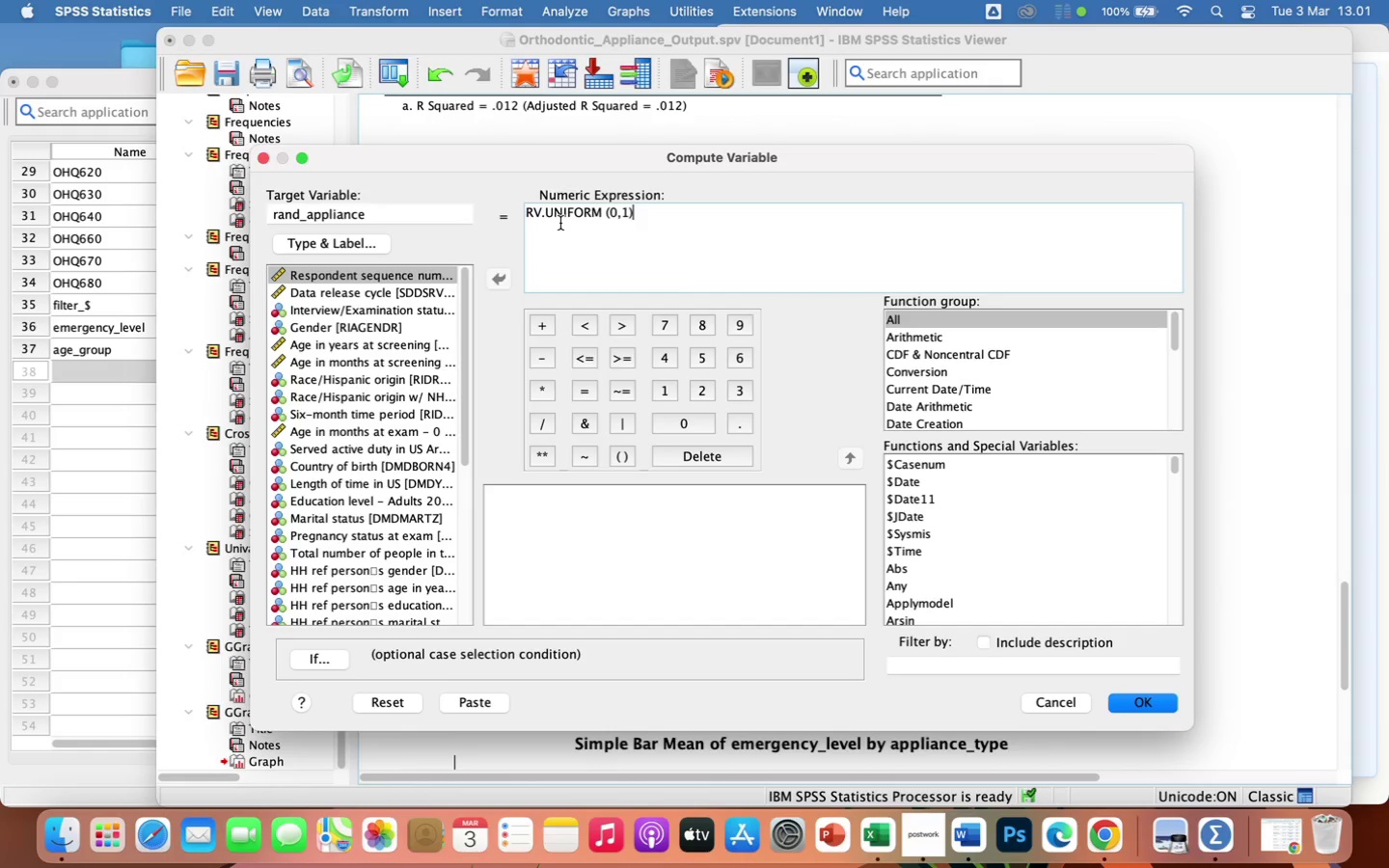 
left_click([1130, 708])
 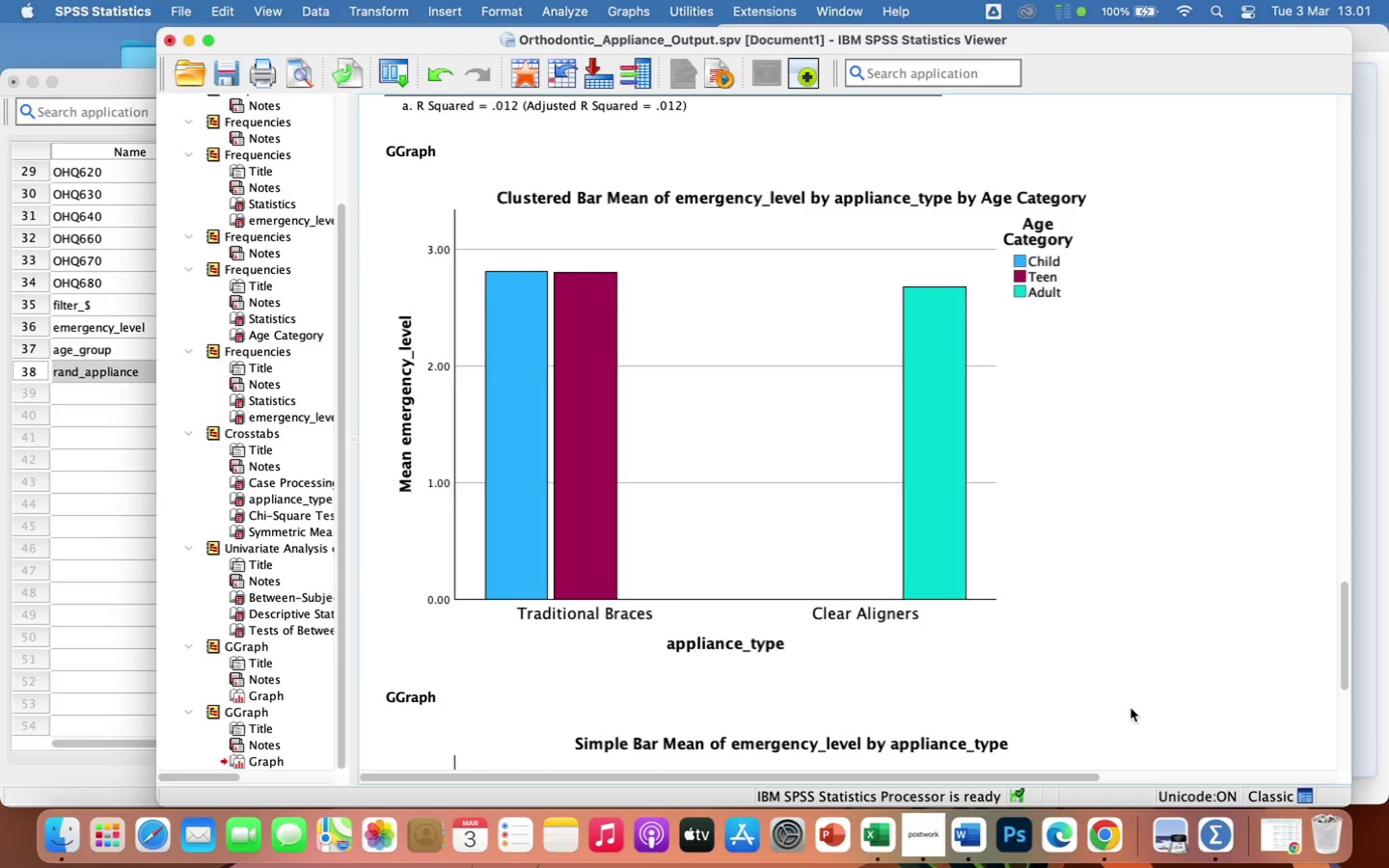 
wait(20.61)
 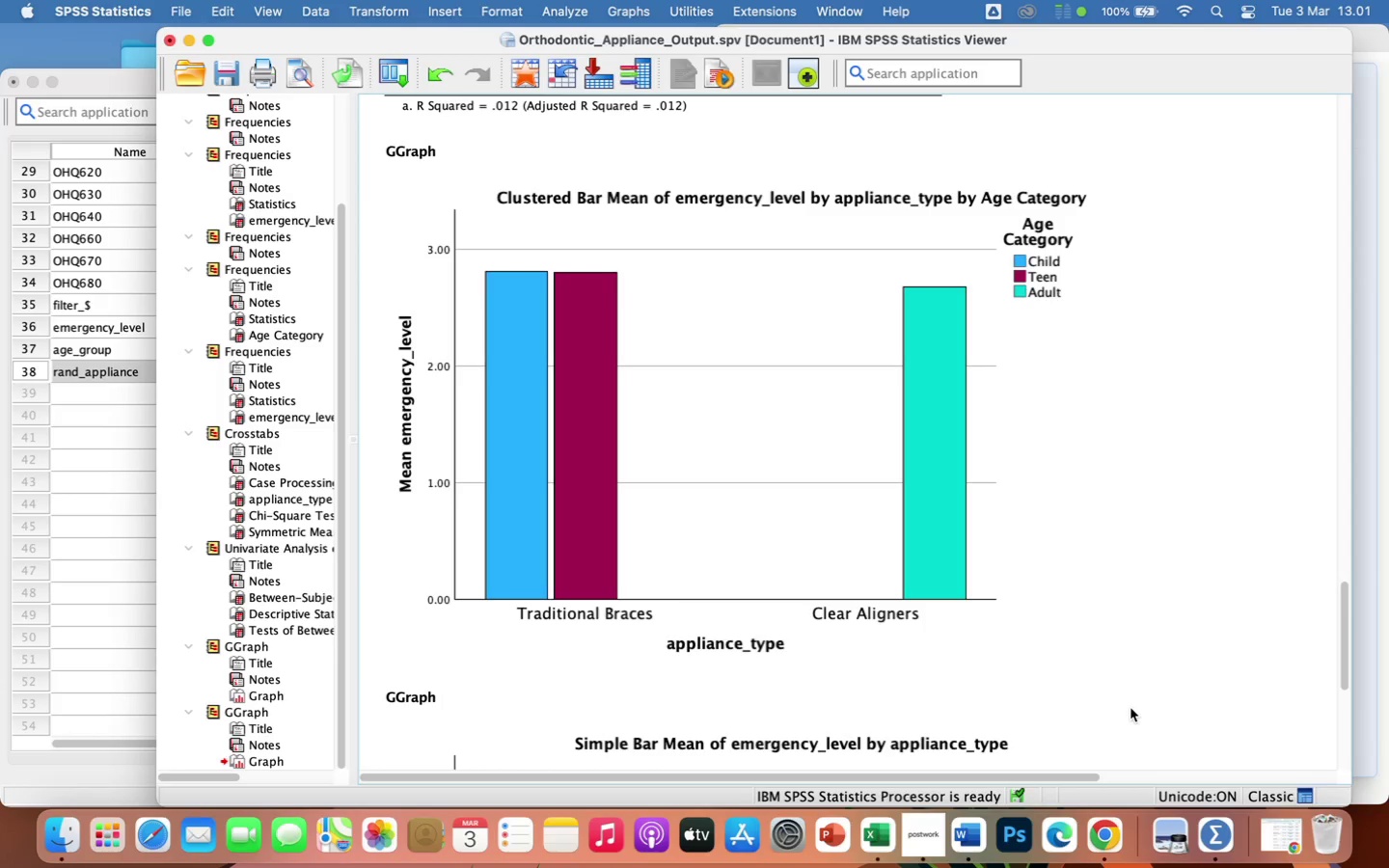 
left_click([394, 14])
 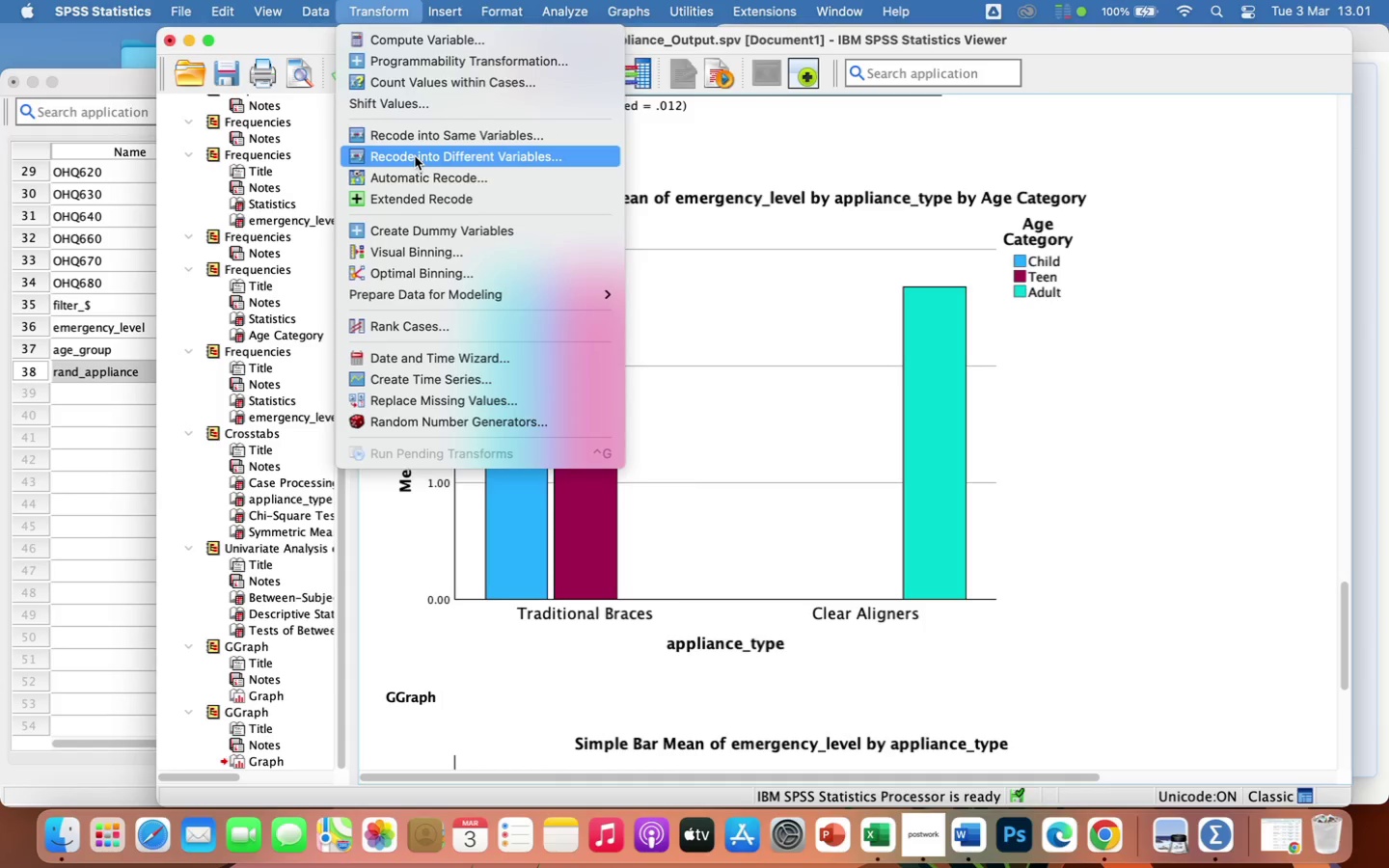 
wait(5.67)
 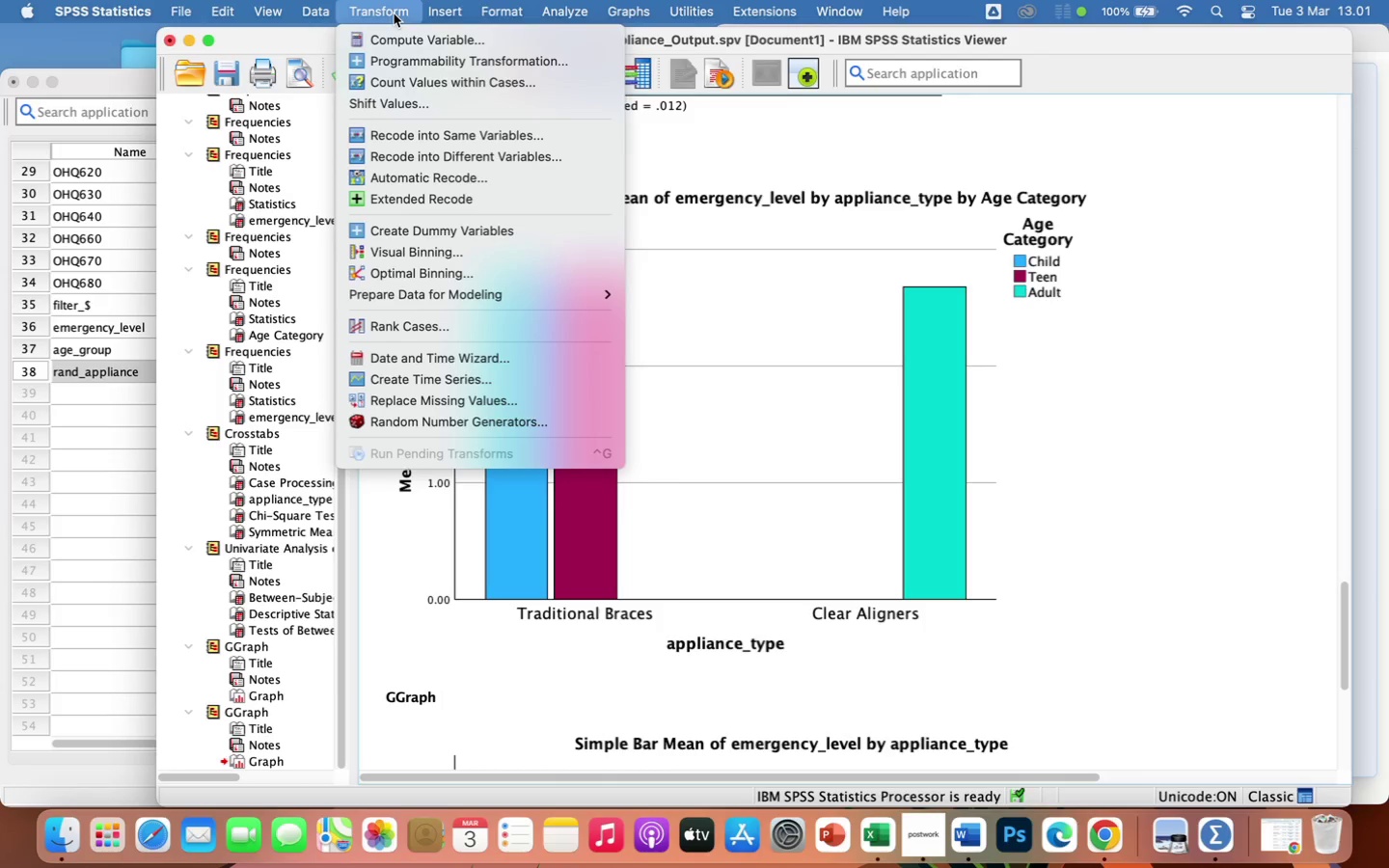 
left_click([415, 156])
 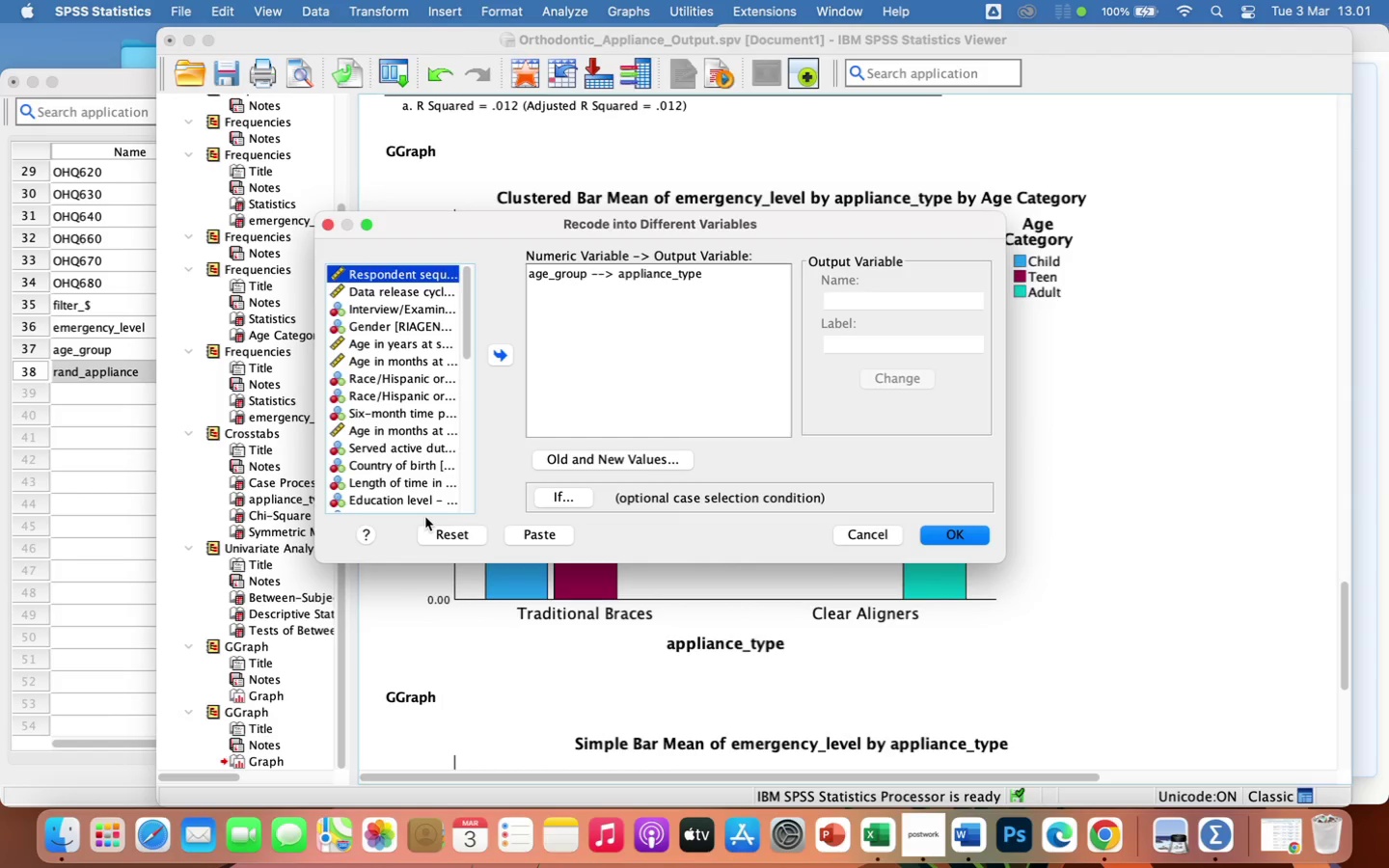 
left_click([449, 538])
 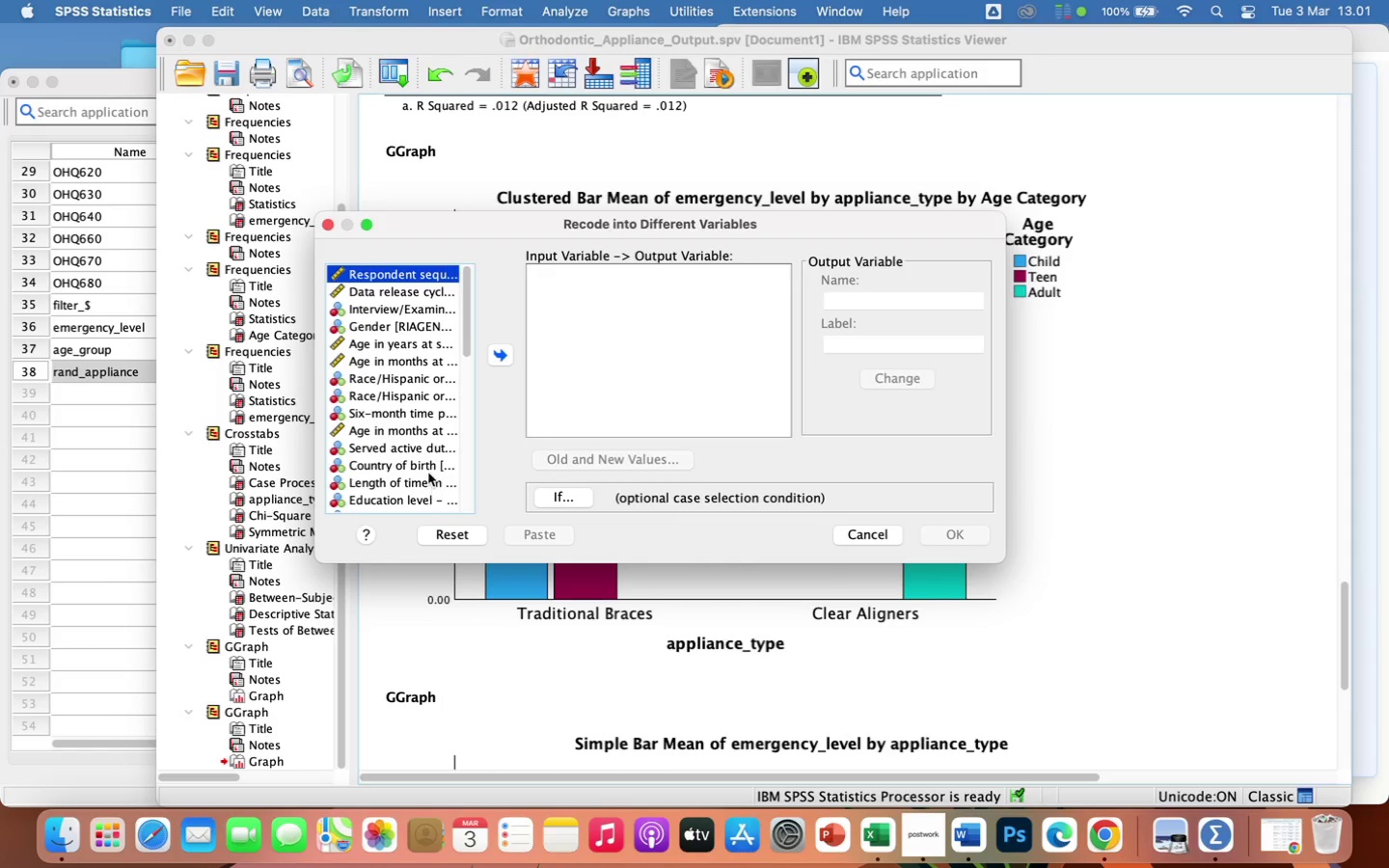 
scroll: coordinate [427, 470], scroll_direction: down, amount: 57.0
 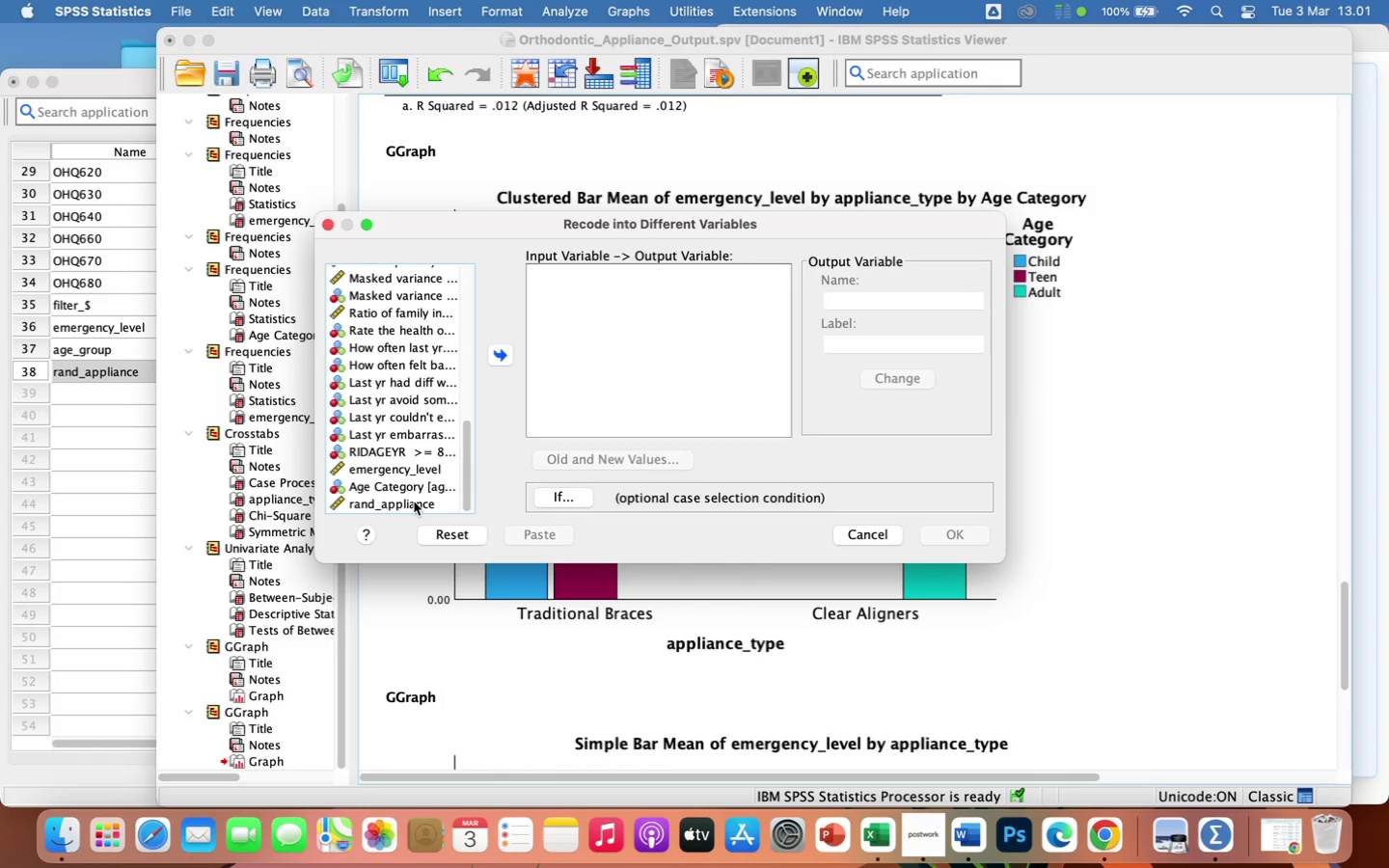 
double_click([414, 502])
 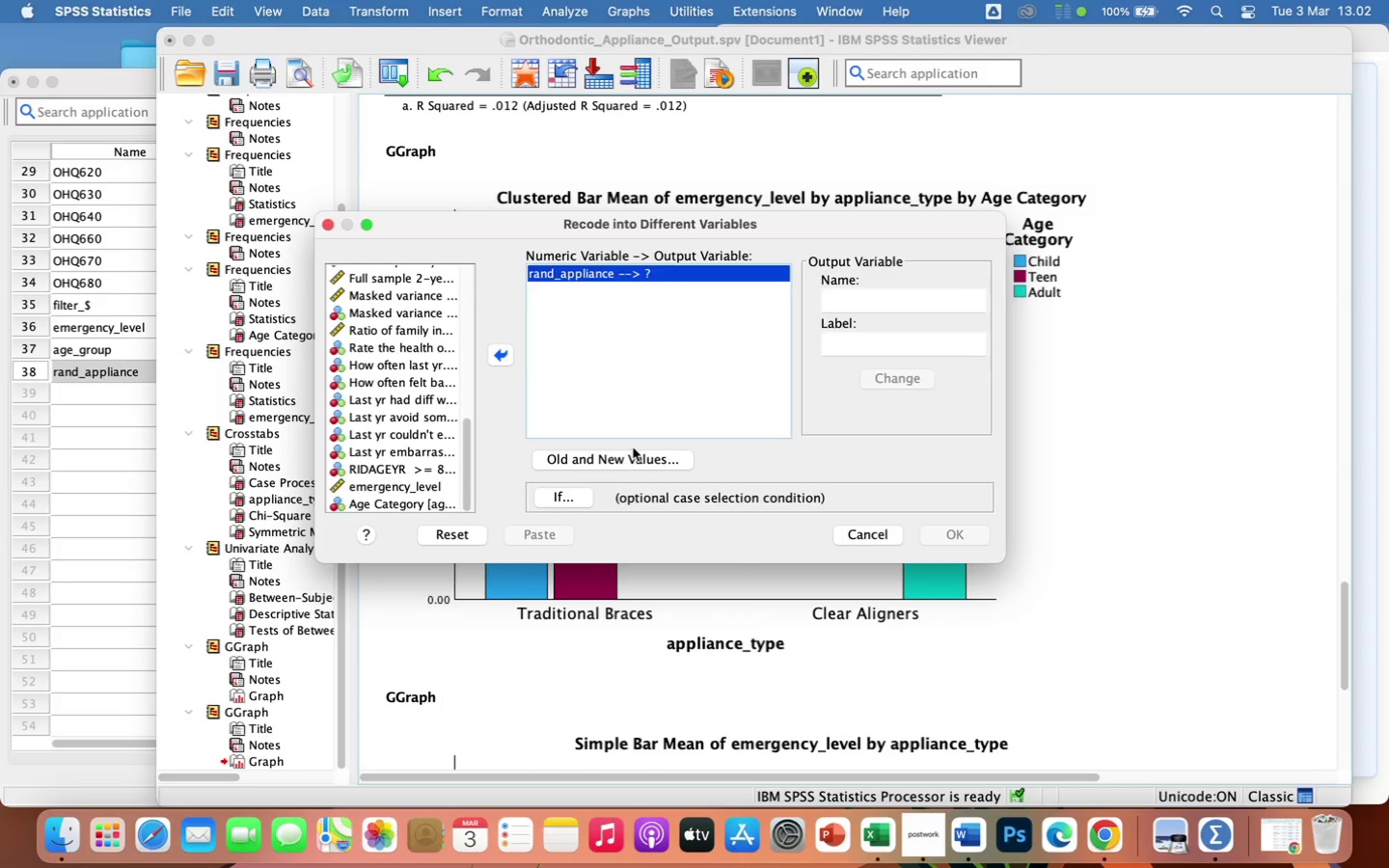 
wait(38.02)
 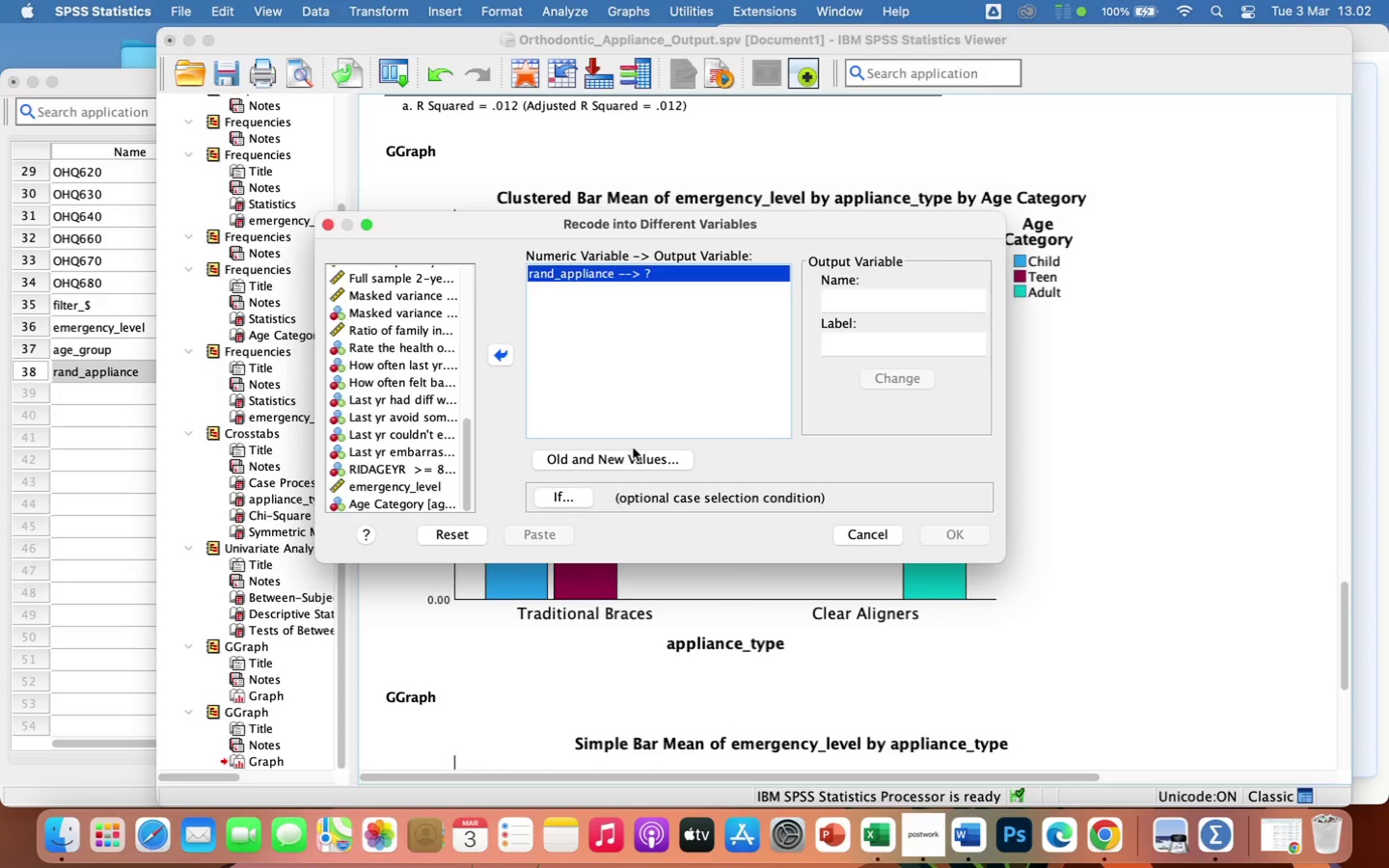 
left_click([858, 297])
 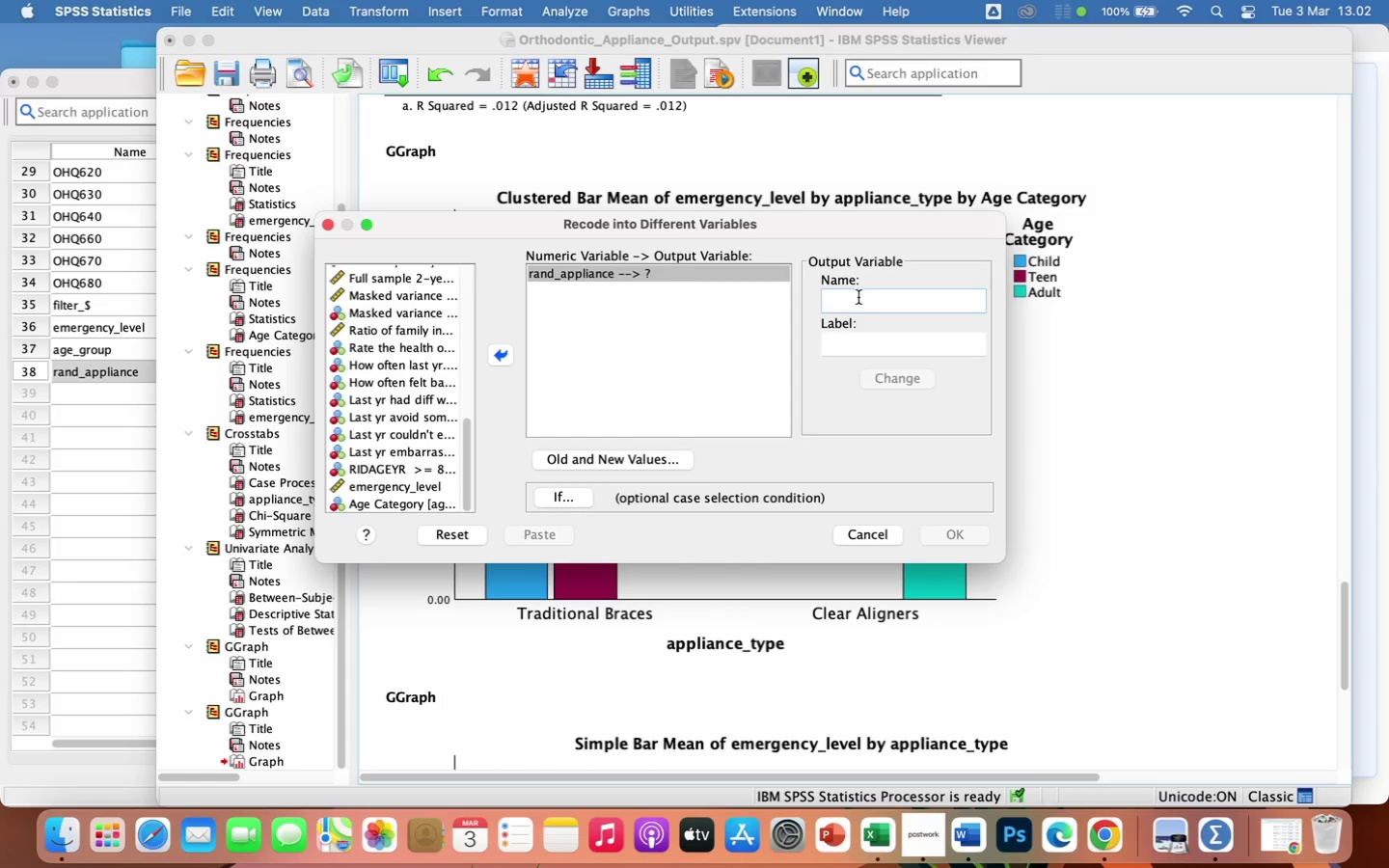 
type(APPLIANCE)
 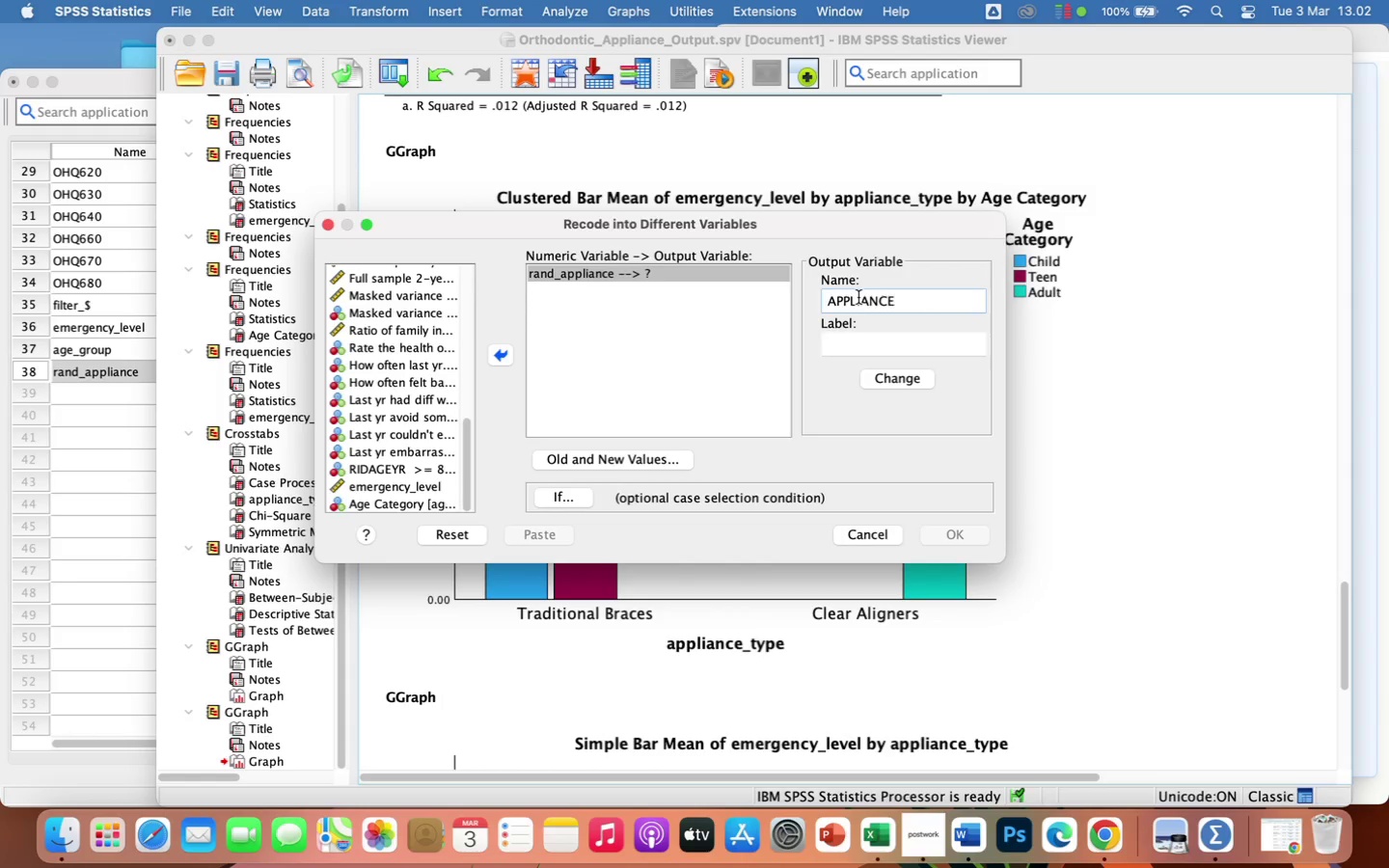 
hold_key(key=Backspace, duration=1.5)
 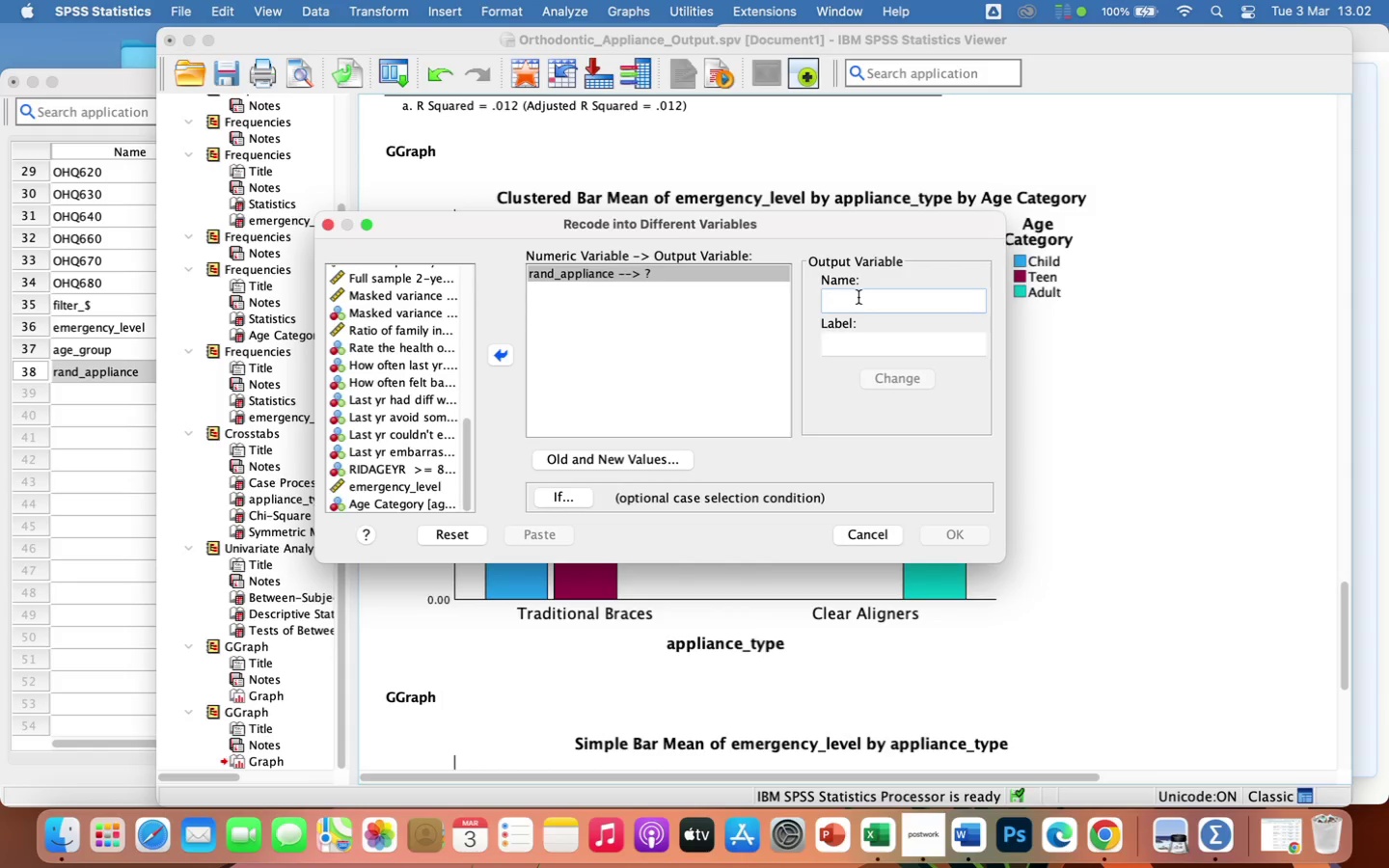 
type(appliance)
 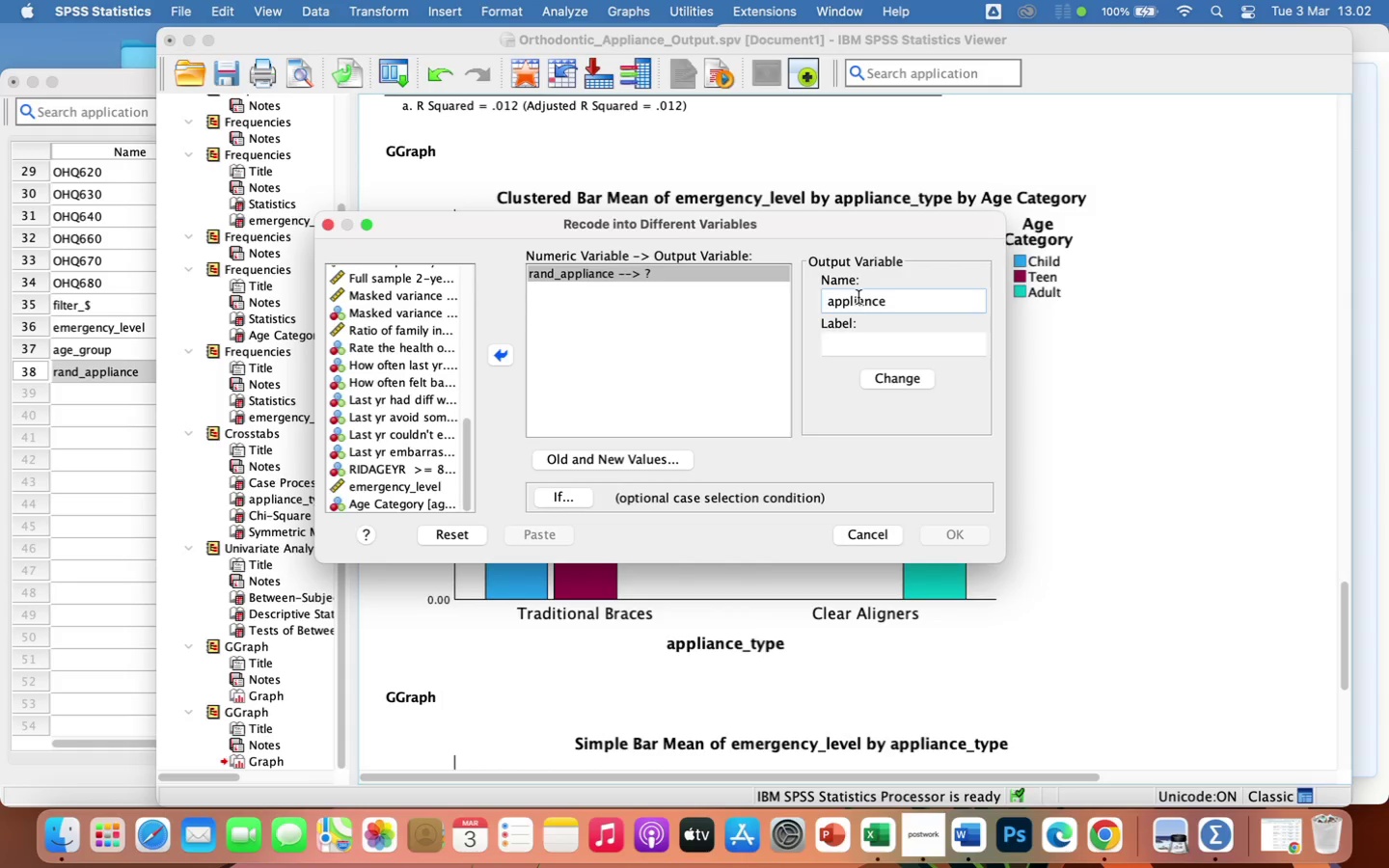 
type(_type)
 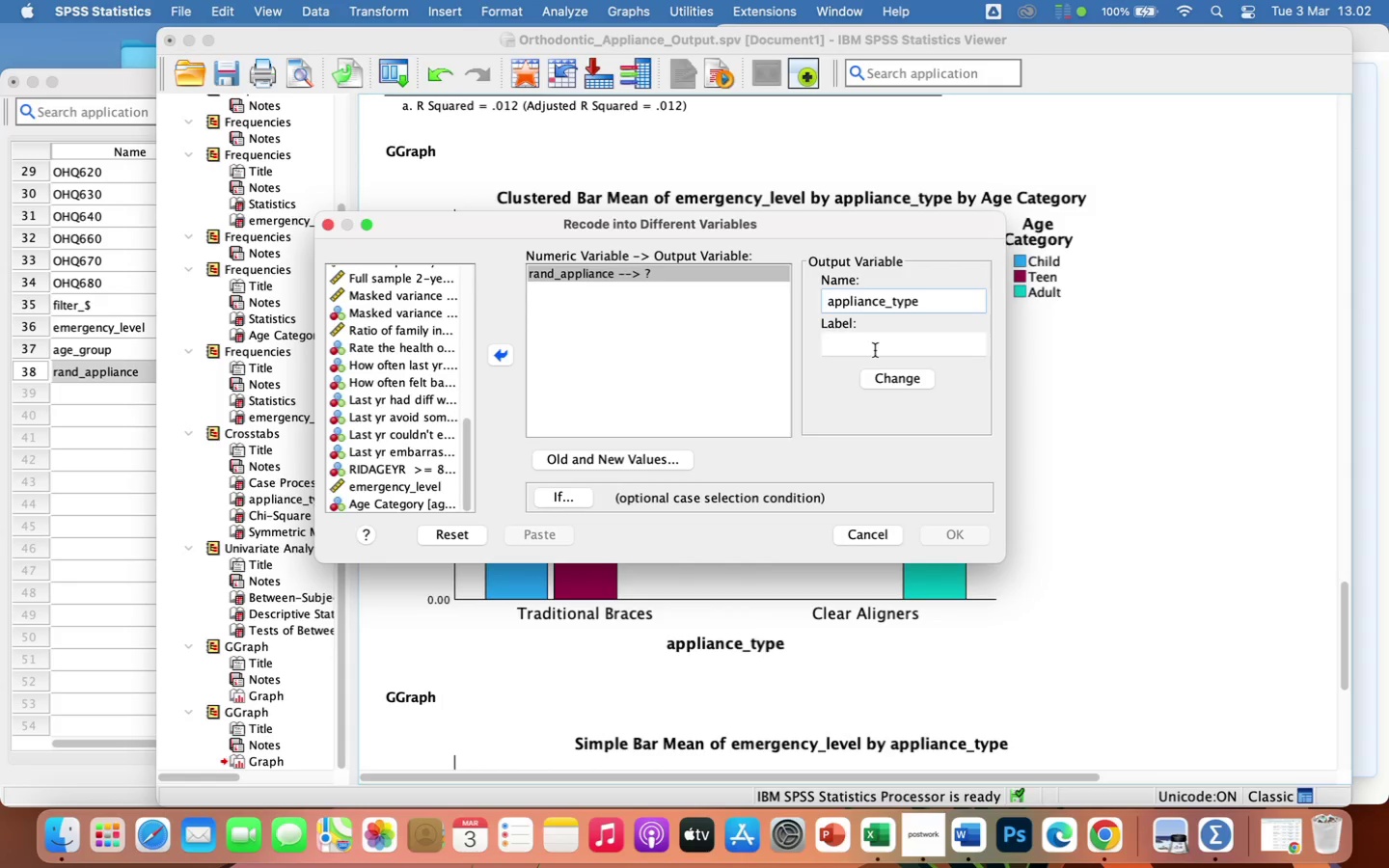 
wait(12.65)
 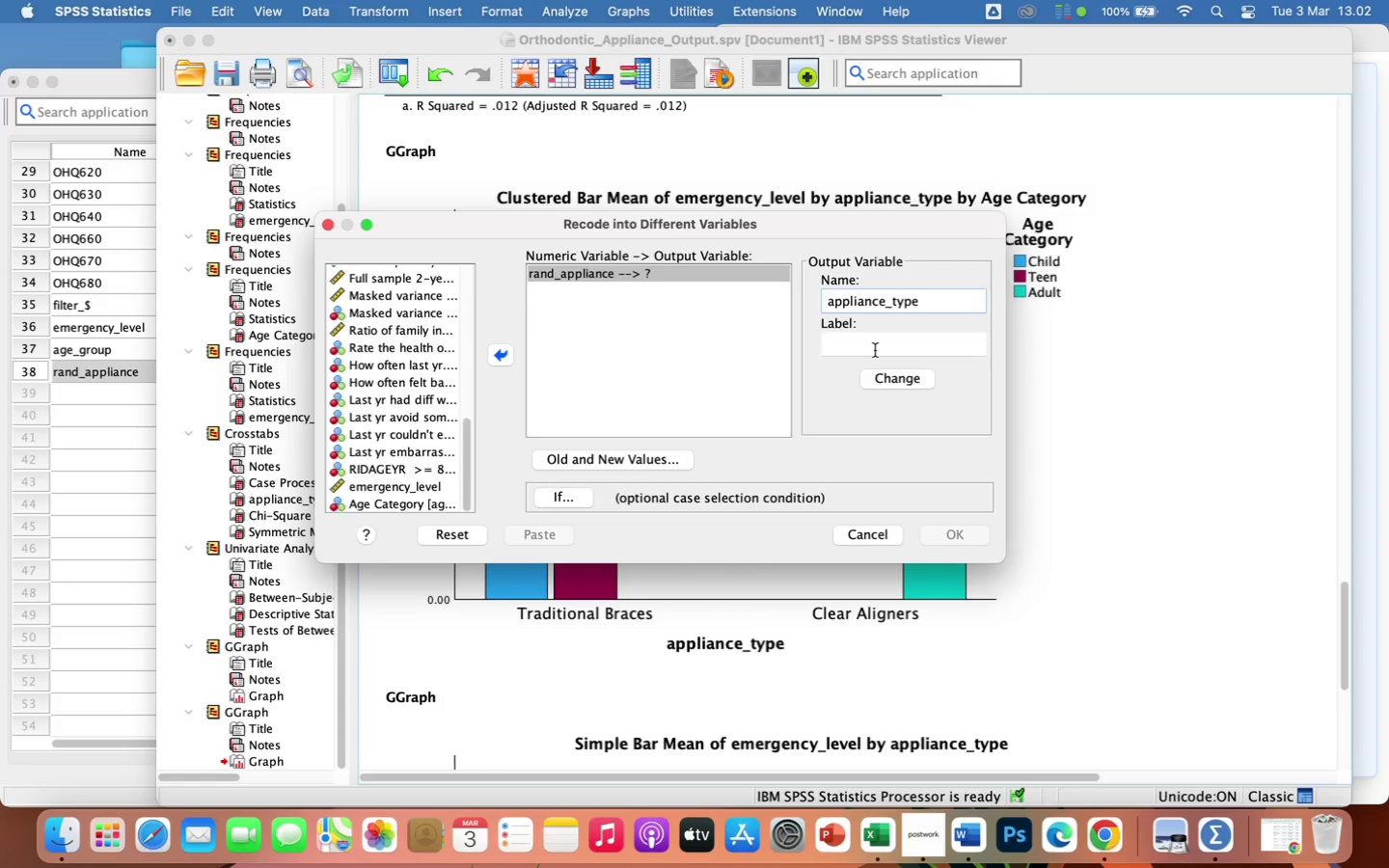 
left_click([890, 374])
 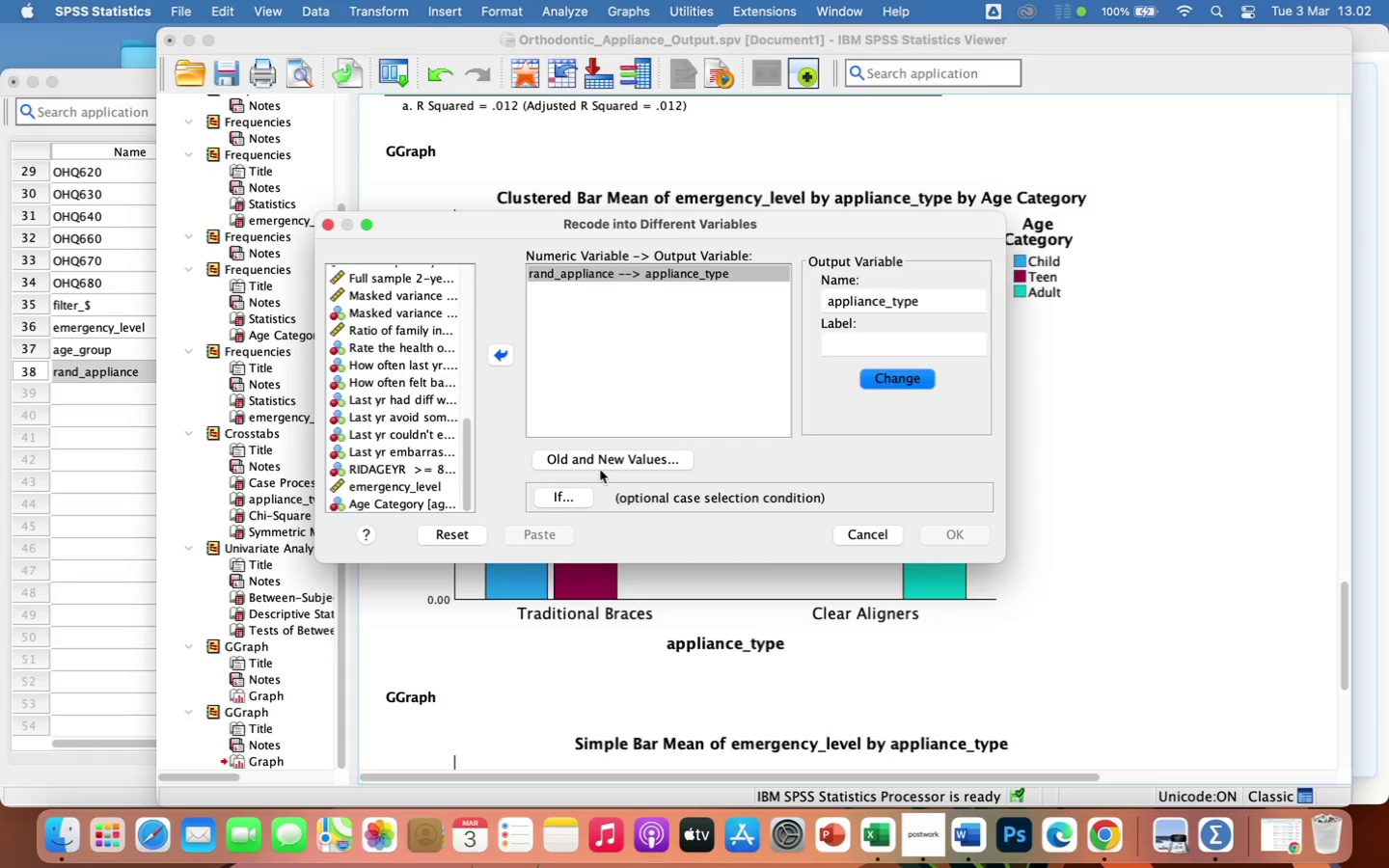 
wait(8.87)
 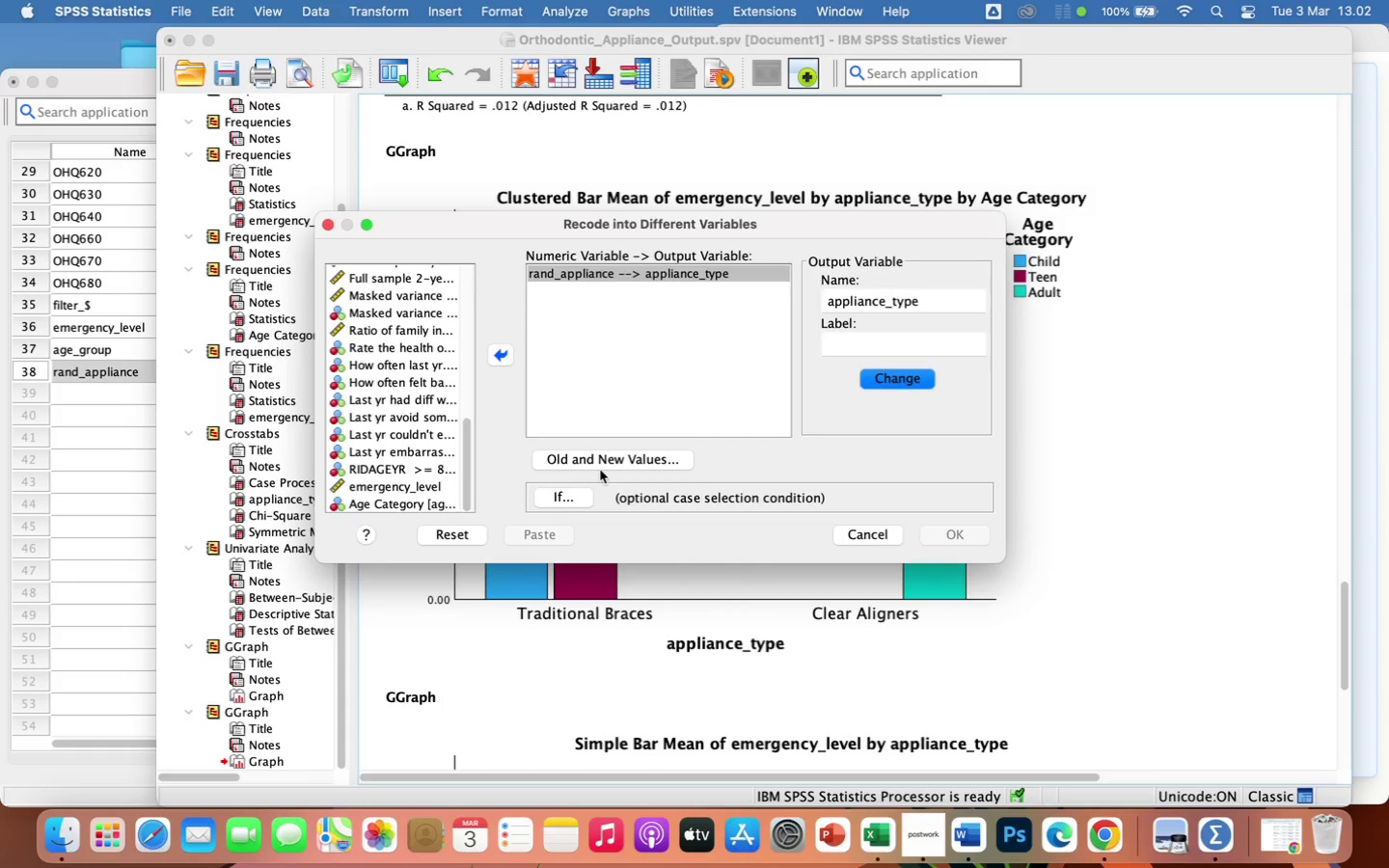 
left_click([594, 463])
 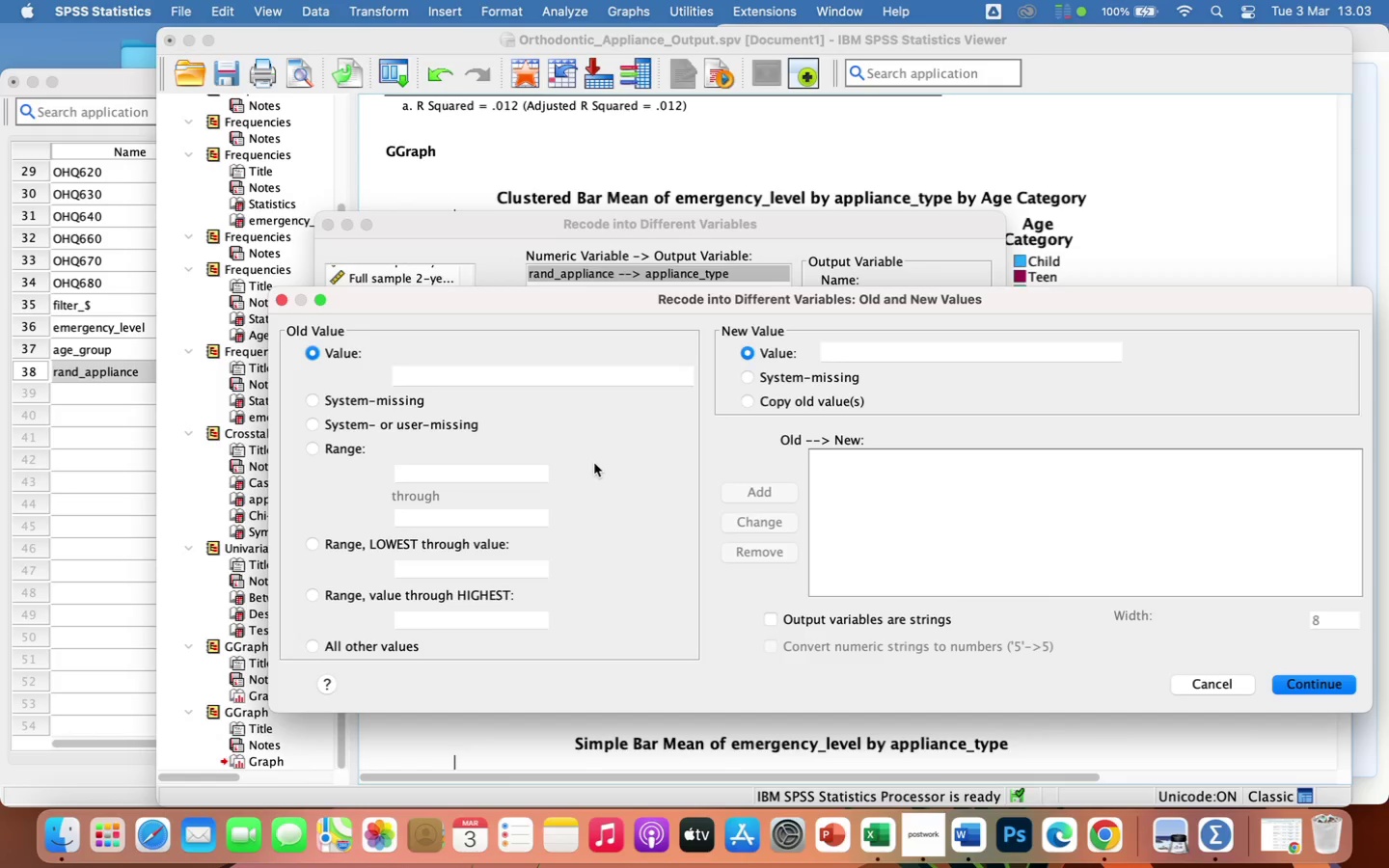 
wait(29.7)
 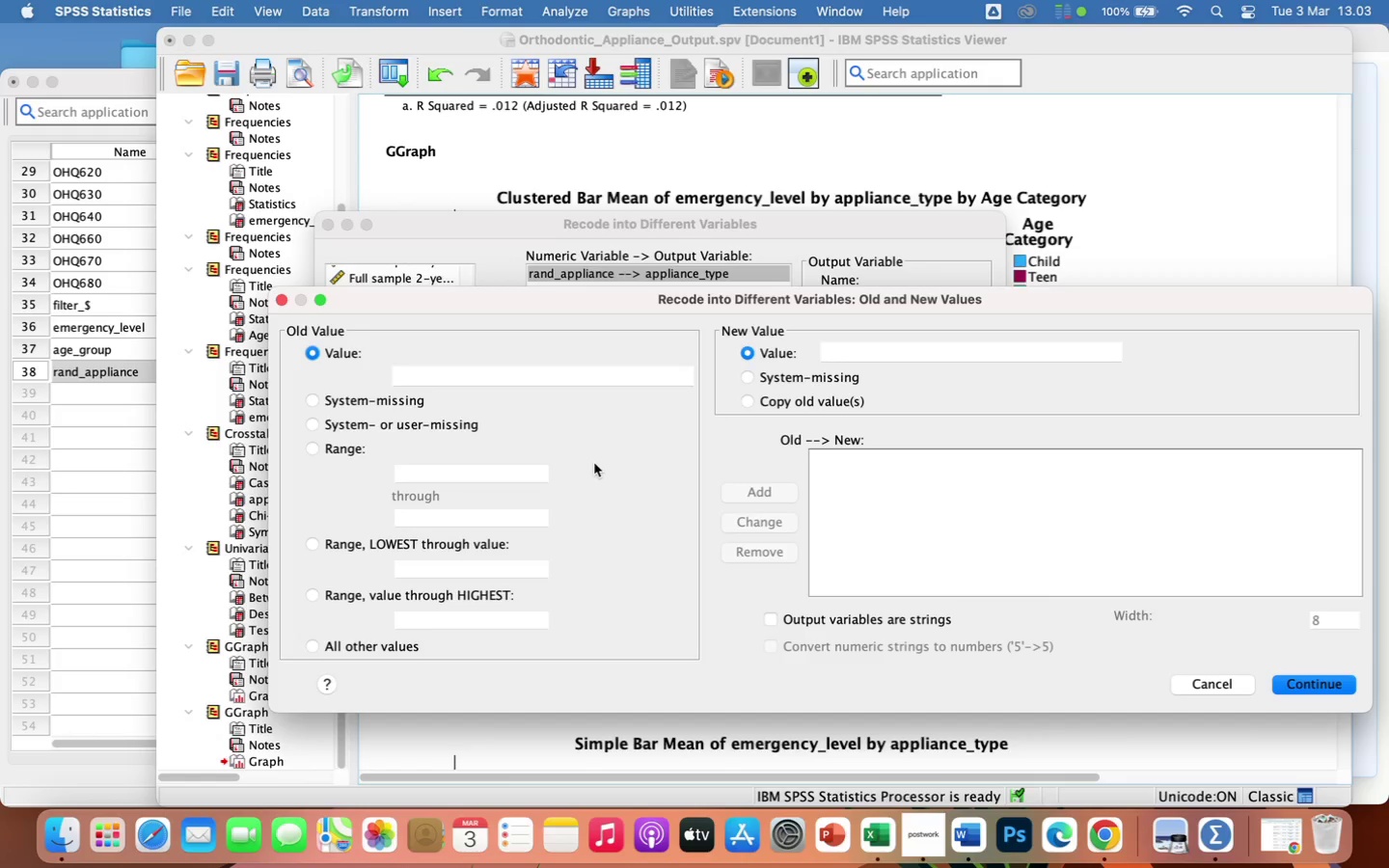 
left_click([1210, 684])
 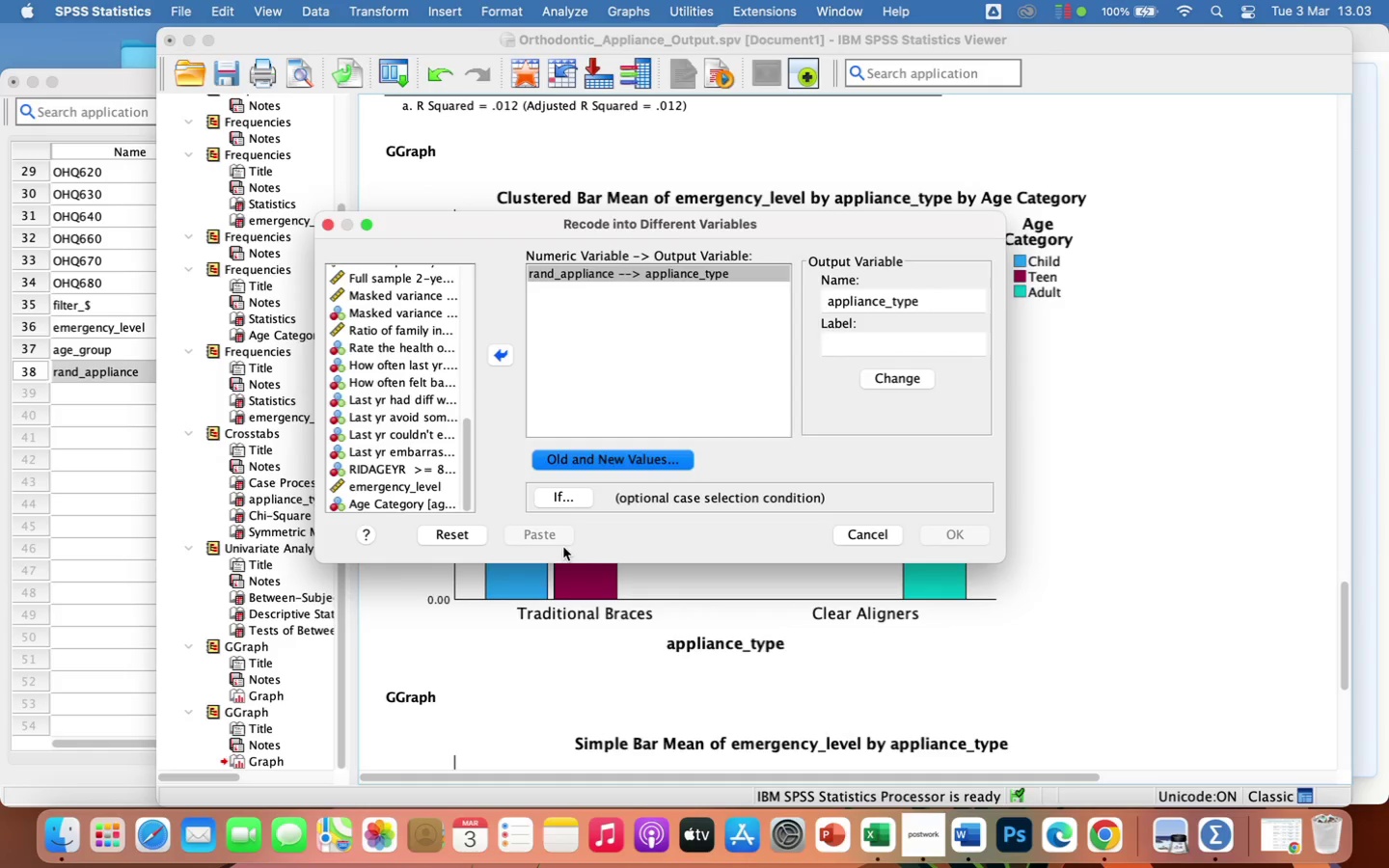 
left_click([557, 534])
 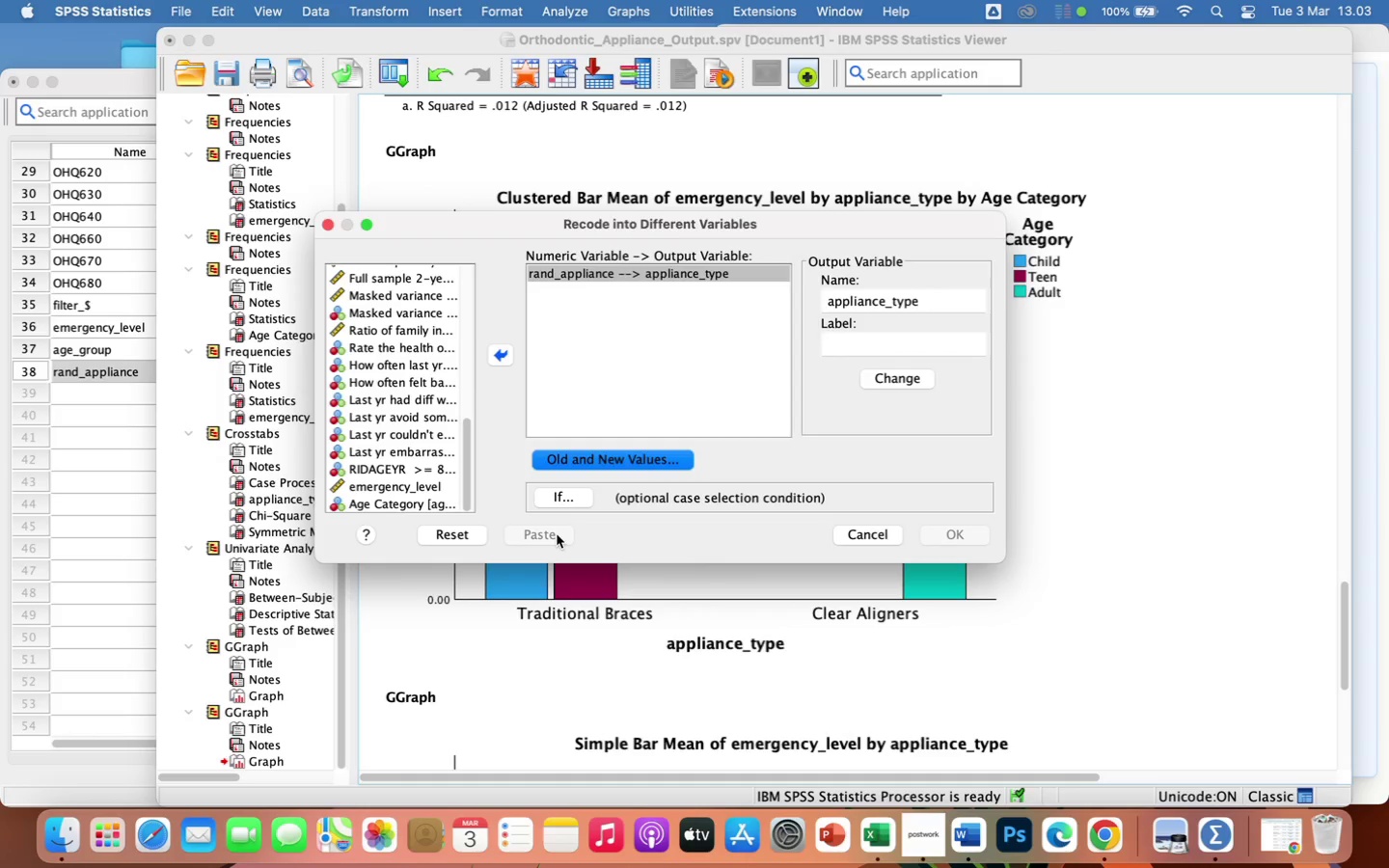 
double_click([557, 534])
 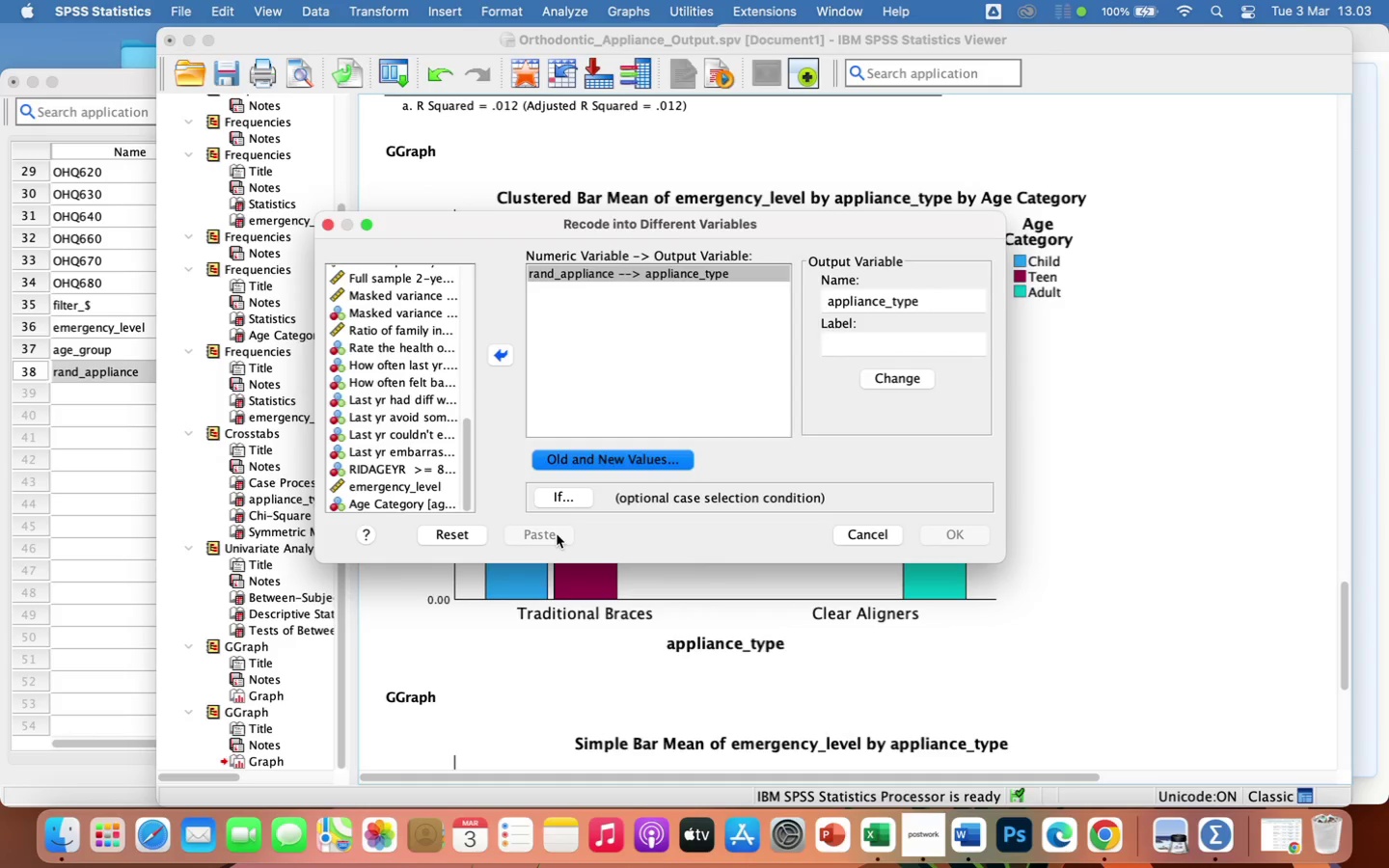 
triple_click([557, 534])
 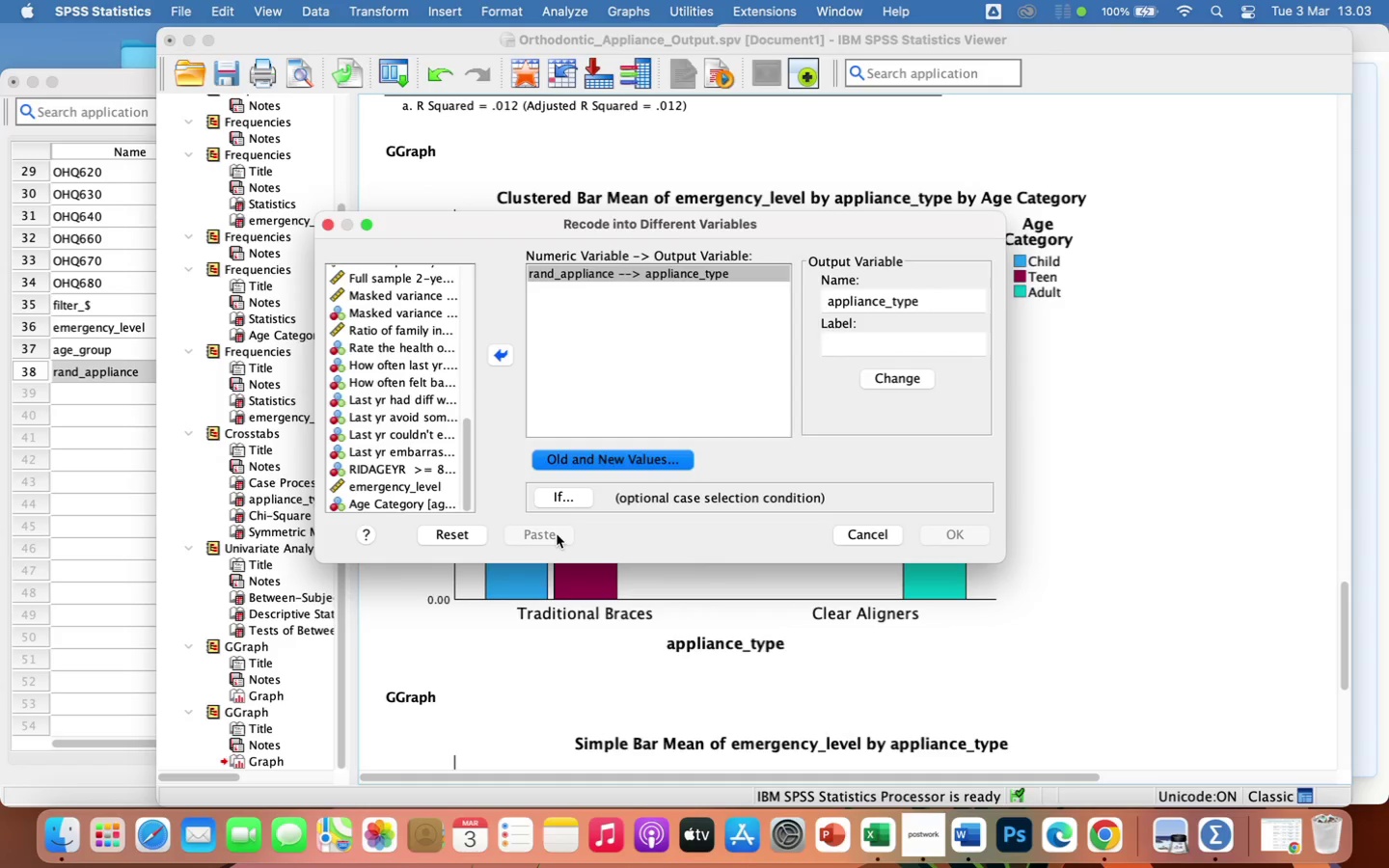 
triple_click([557, 534])
 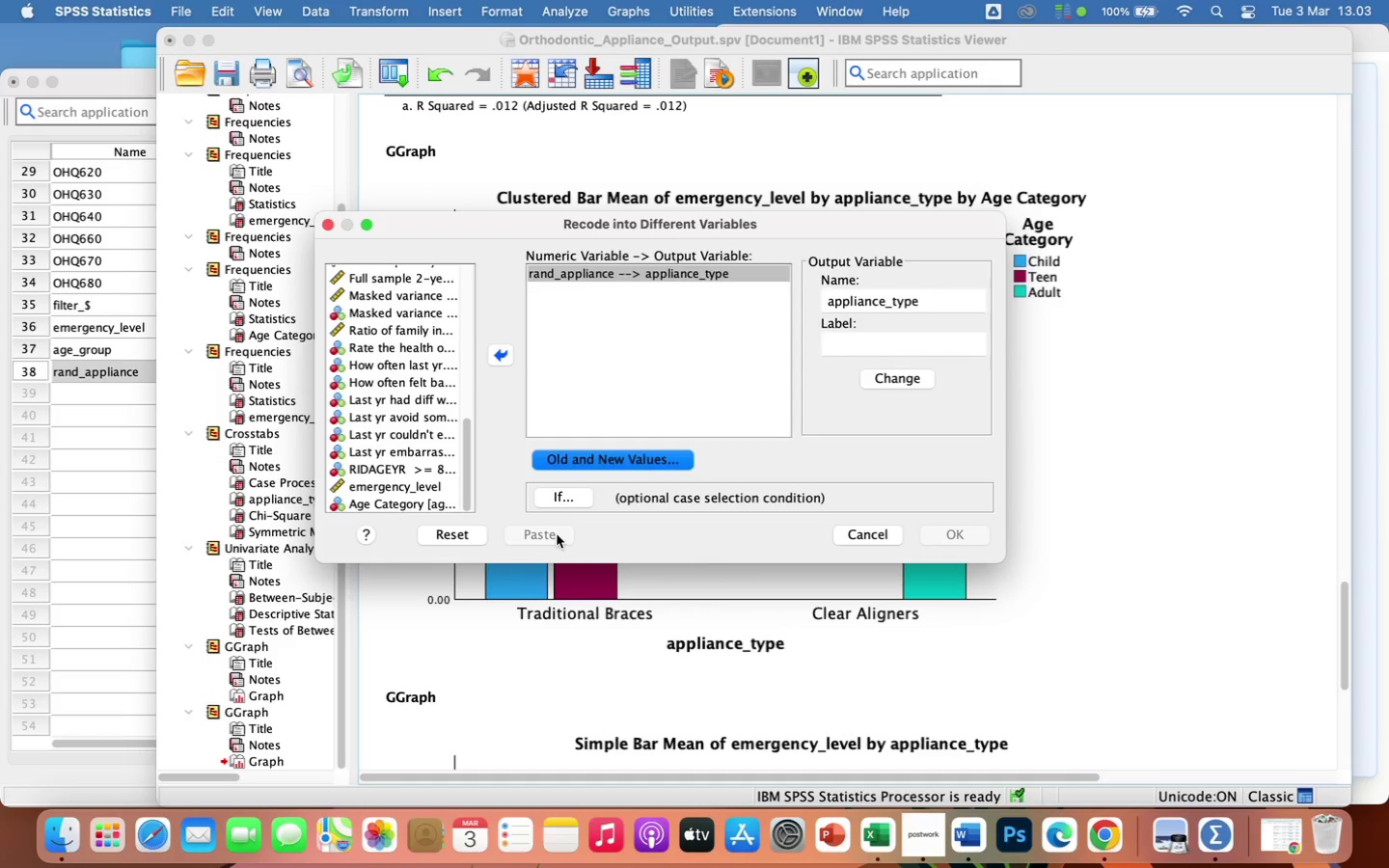 
triple_click([557, 534])
 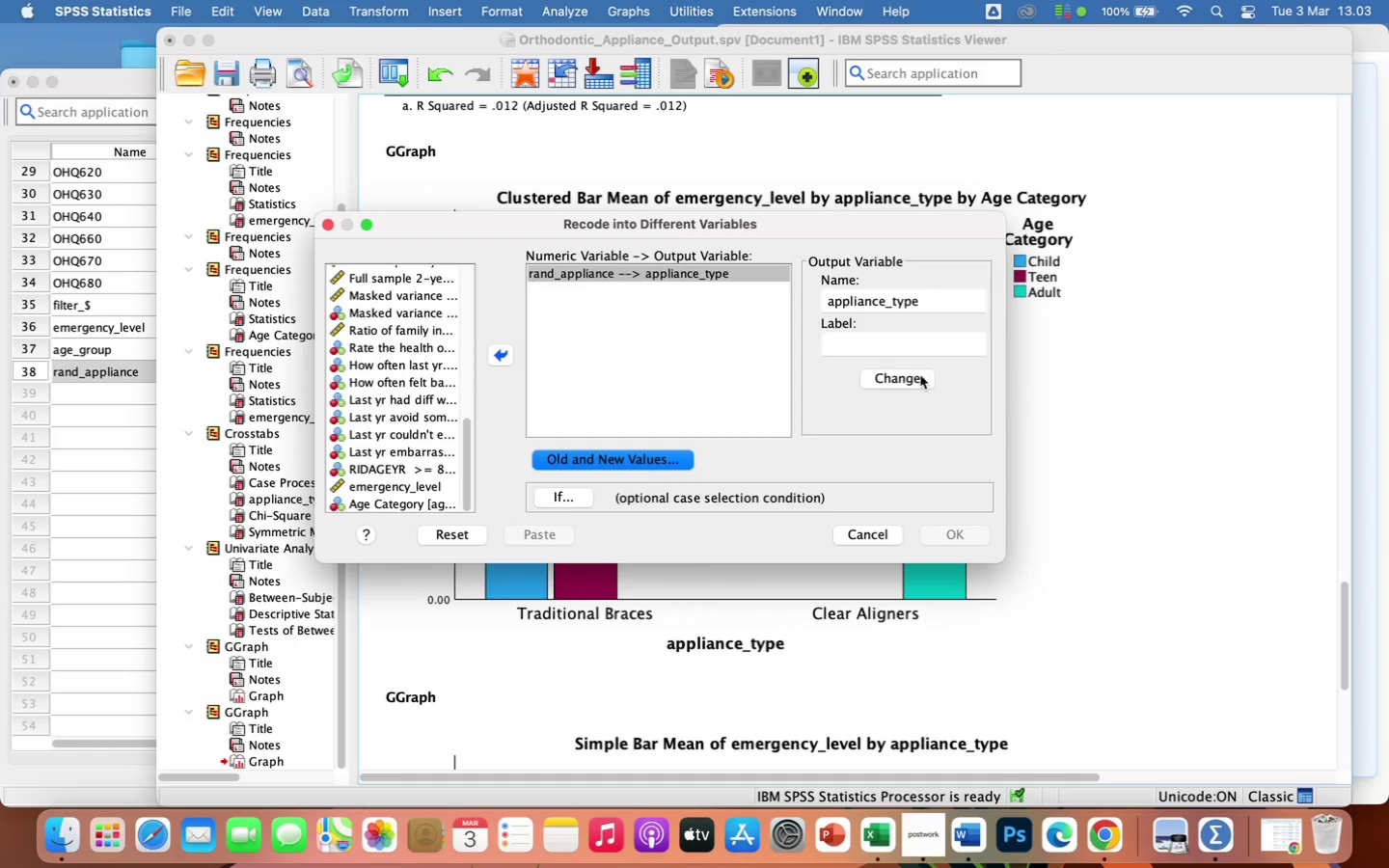 
left_click([913, 380])
 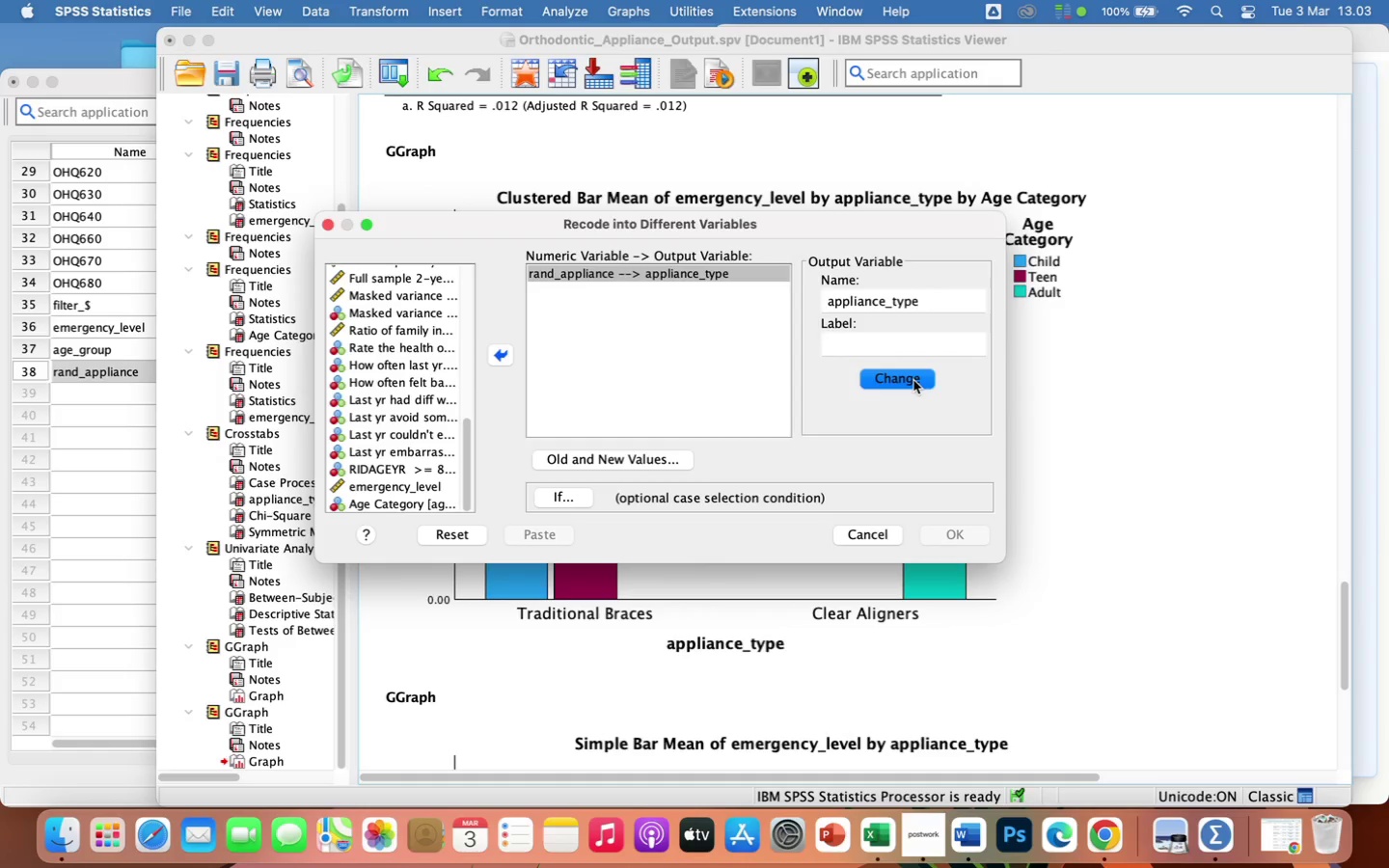 
left_click([913, 380])
 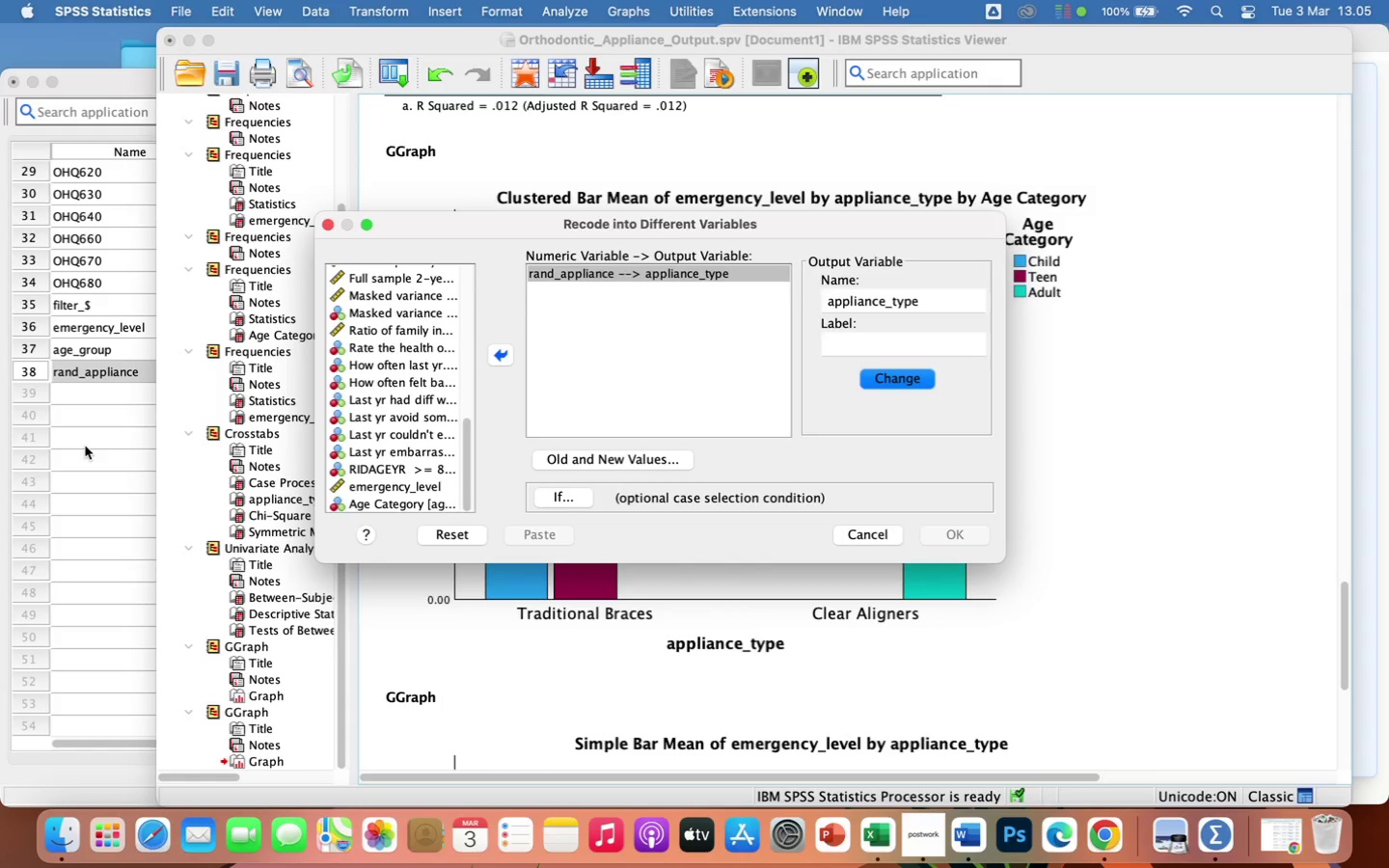 
wait(106.33)
 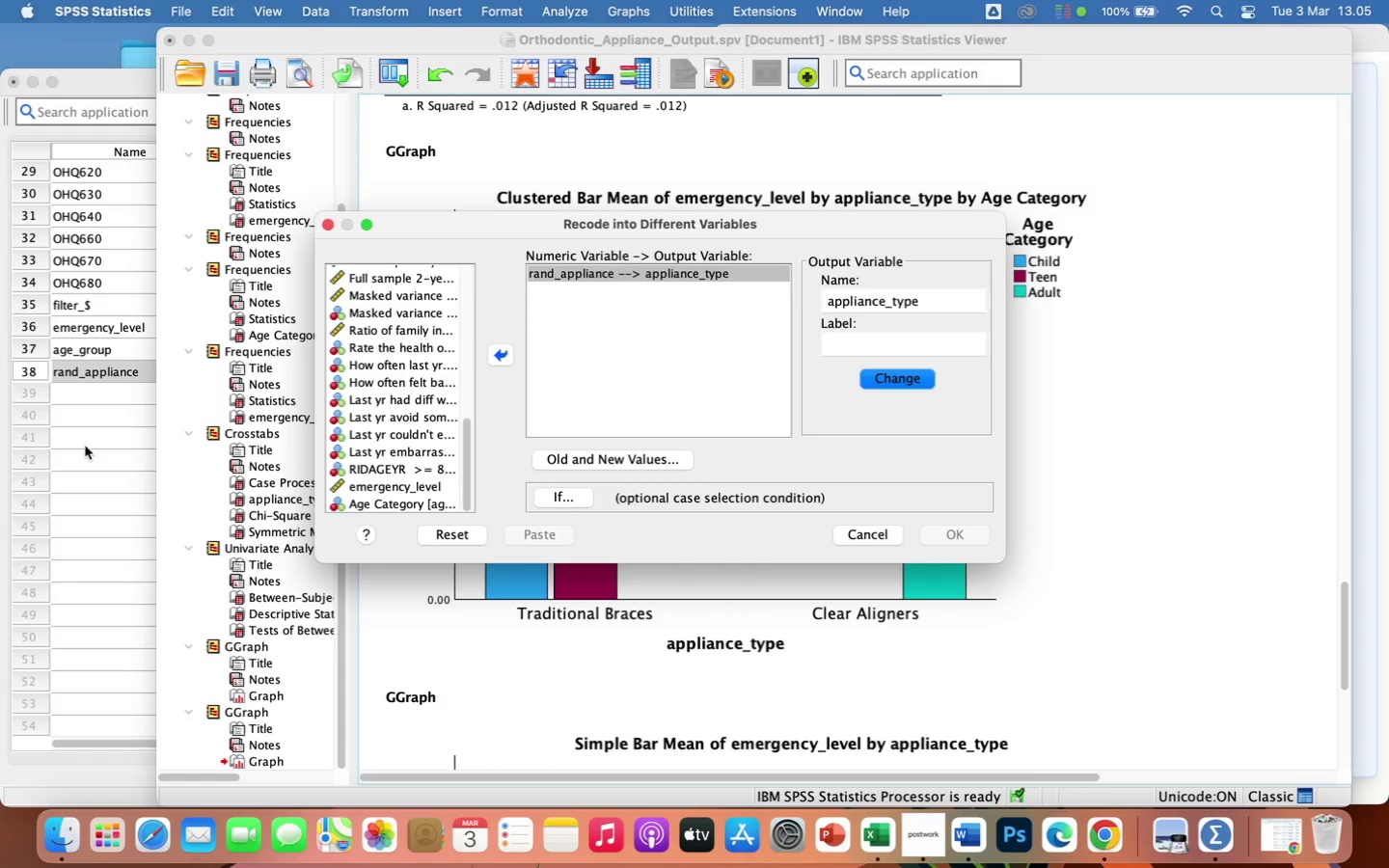 
left_click([893, 378])
 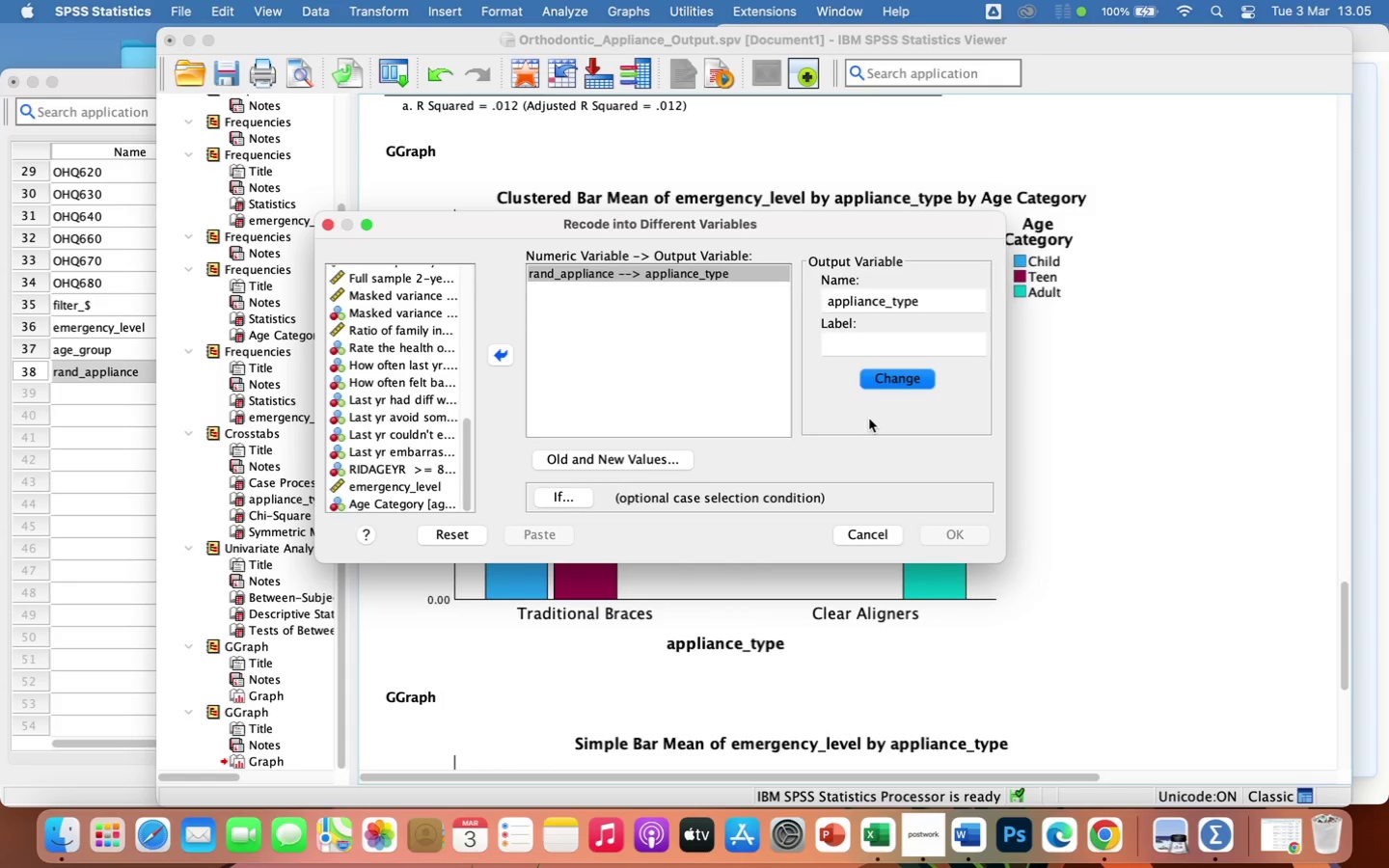 
wait(22.47)
 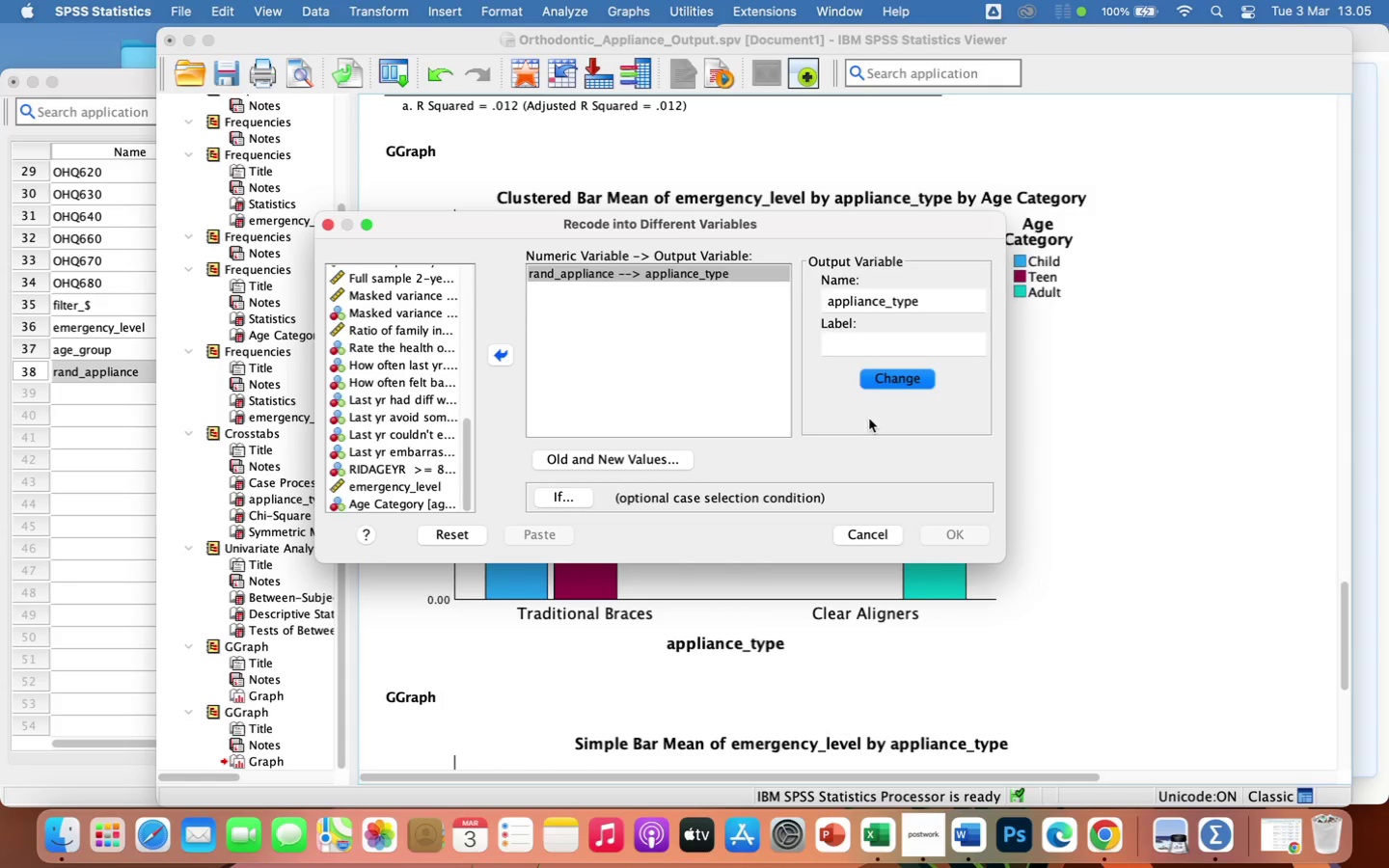 
left_click([888, 349])
 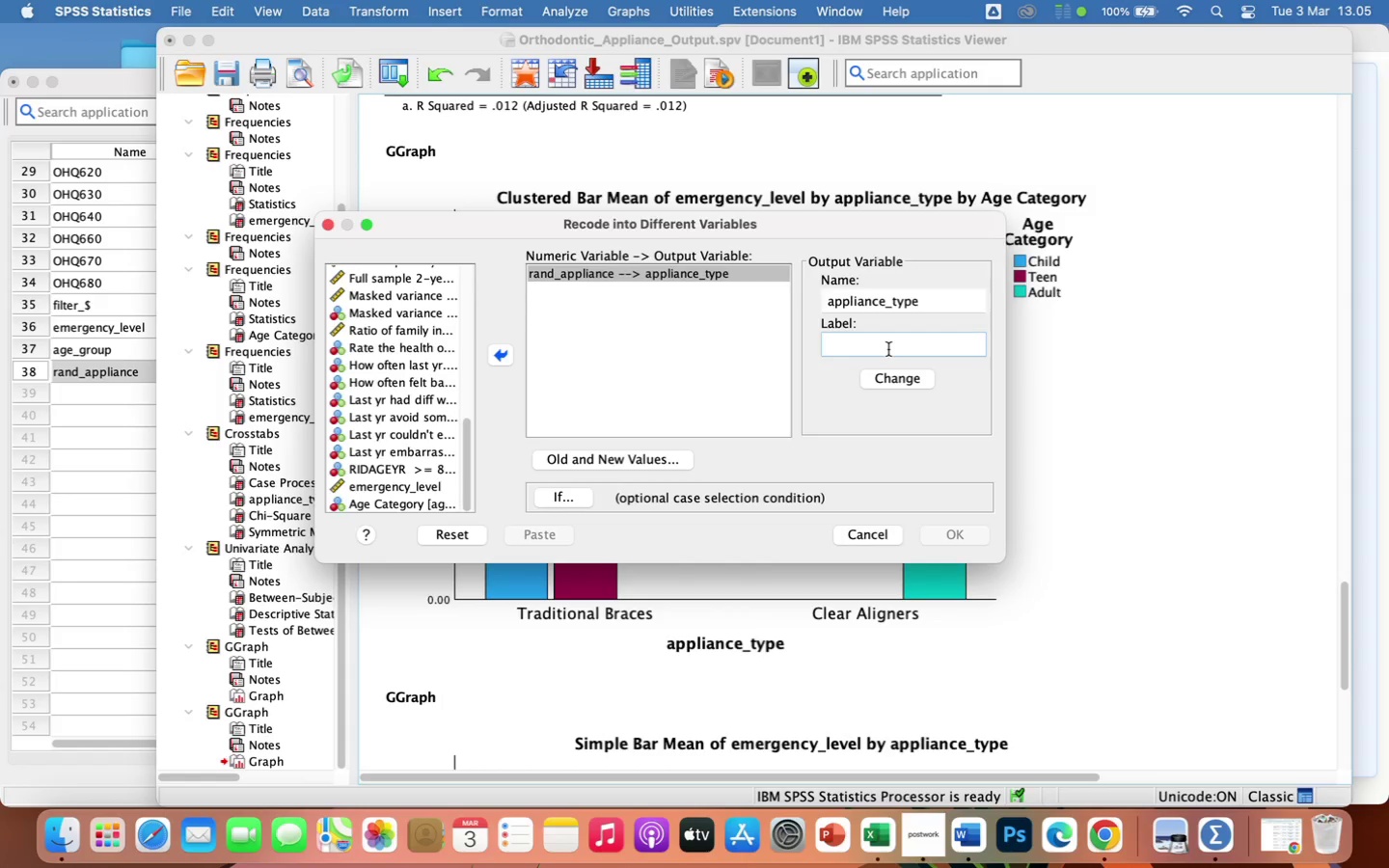 
type(appliance type)
 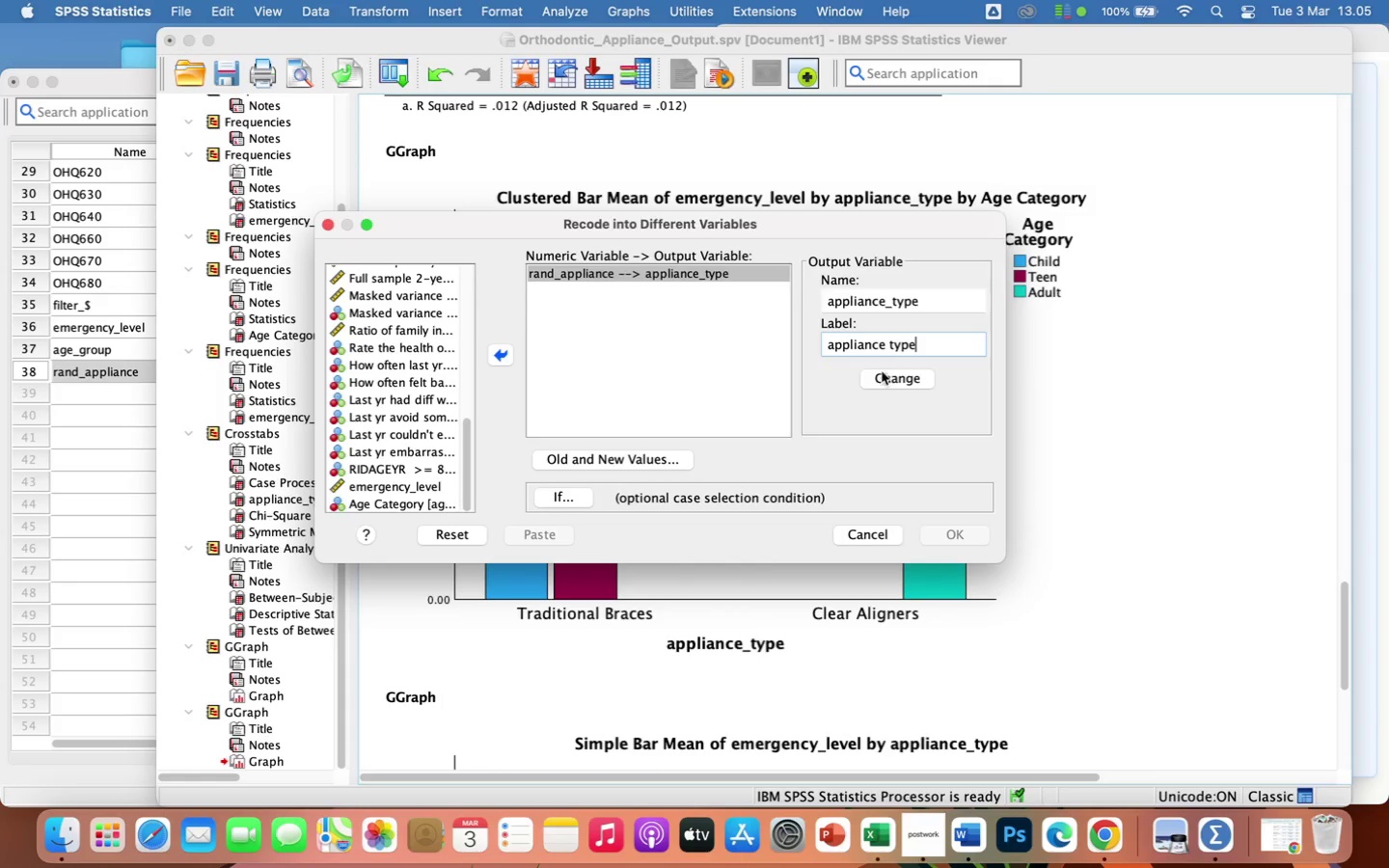 
left_click([888, 382])
 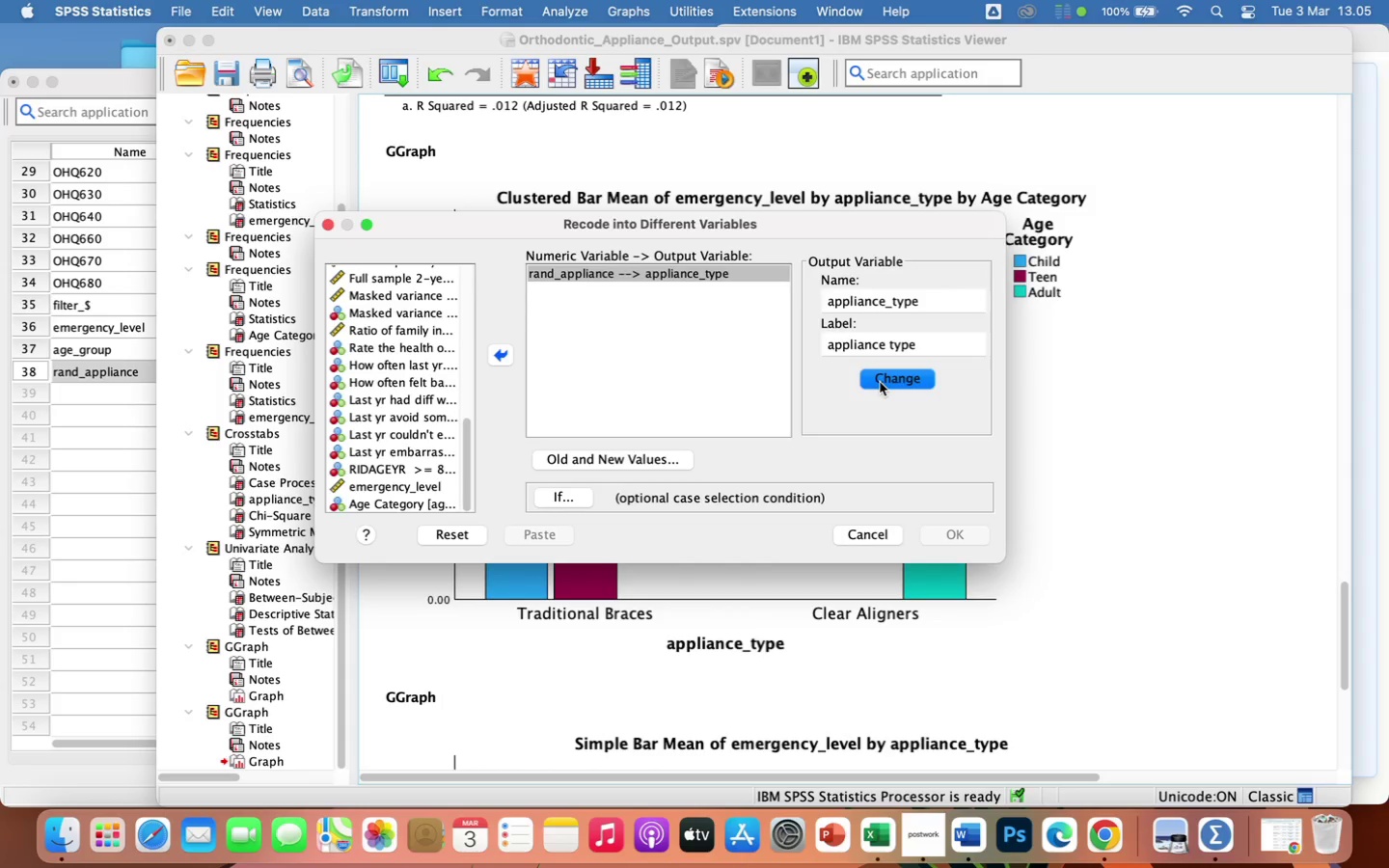 
wait(10.85)
 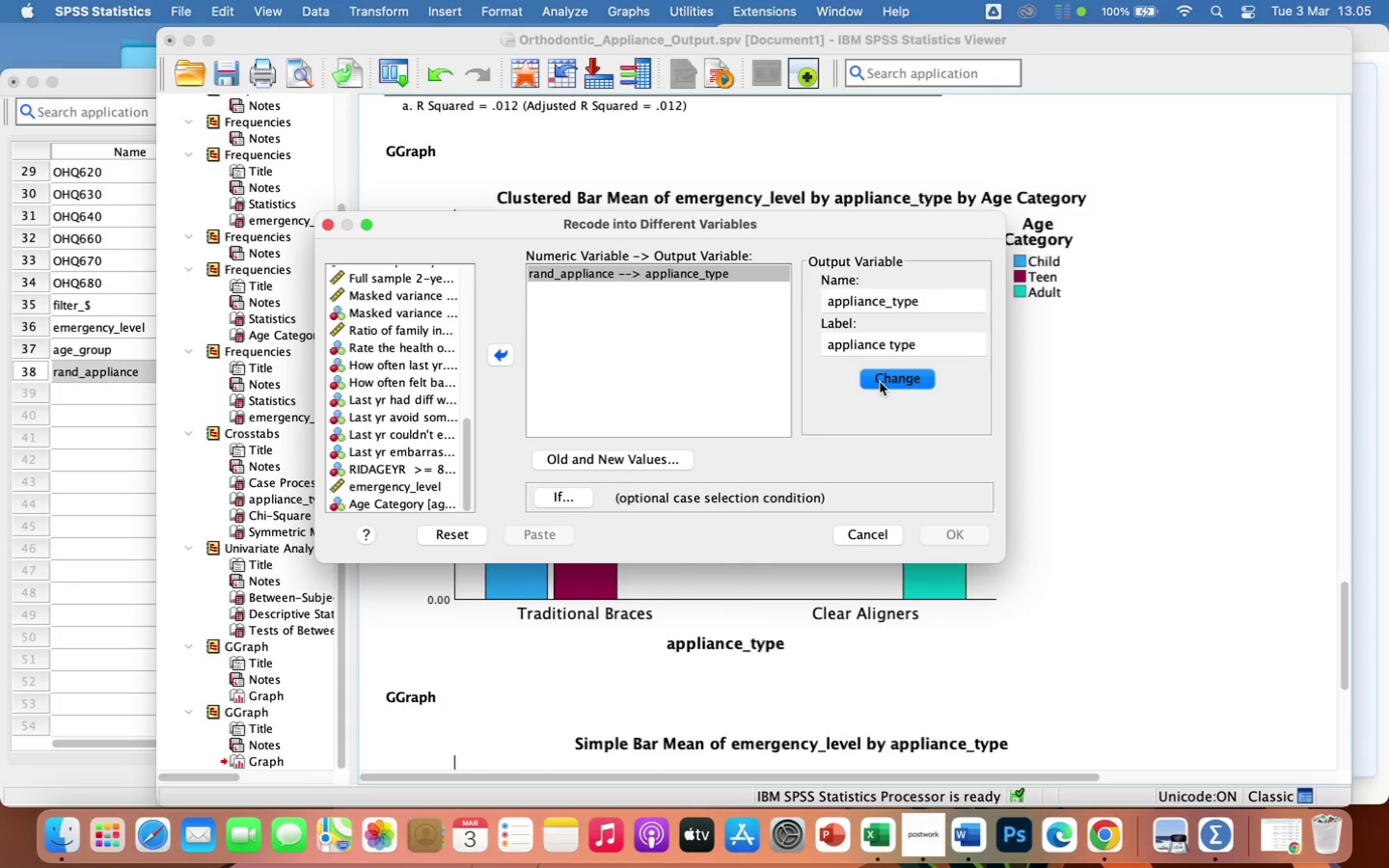 
left_click([643, 460])
 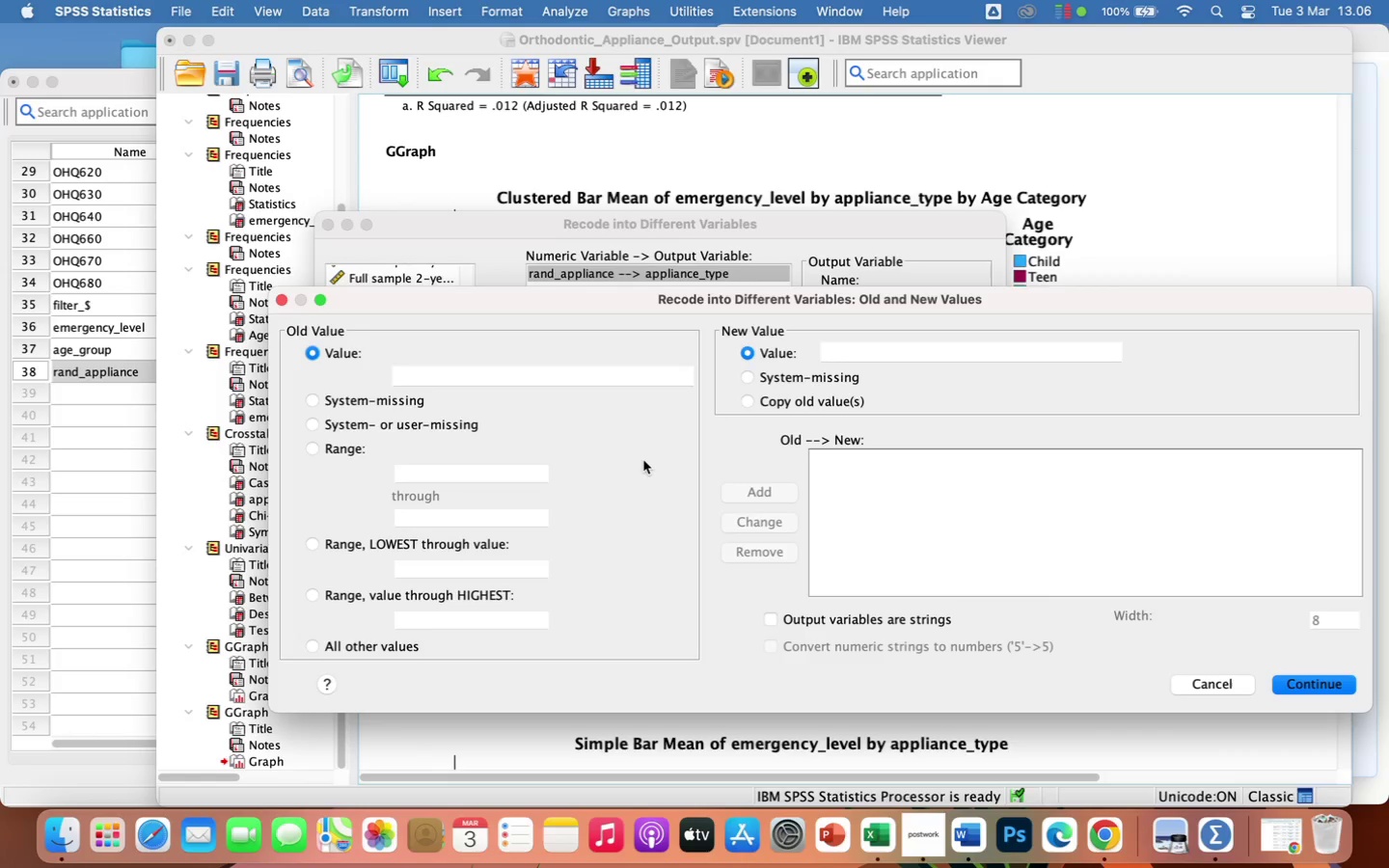 
wait(16.52)
 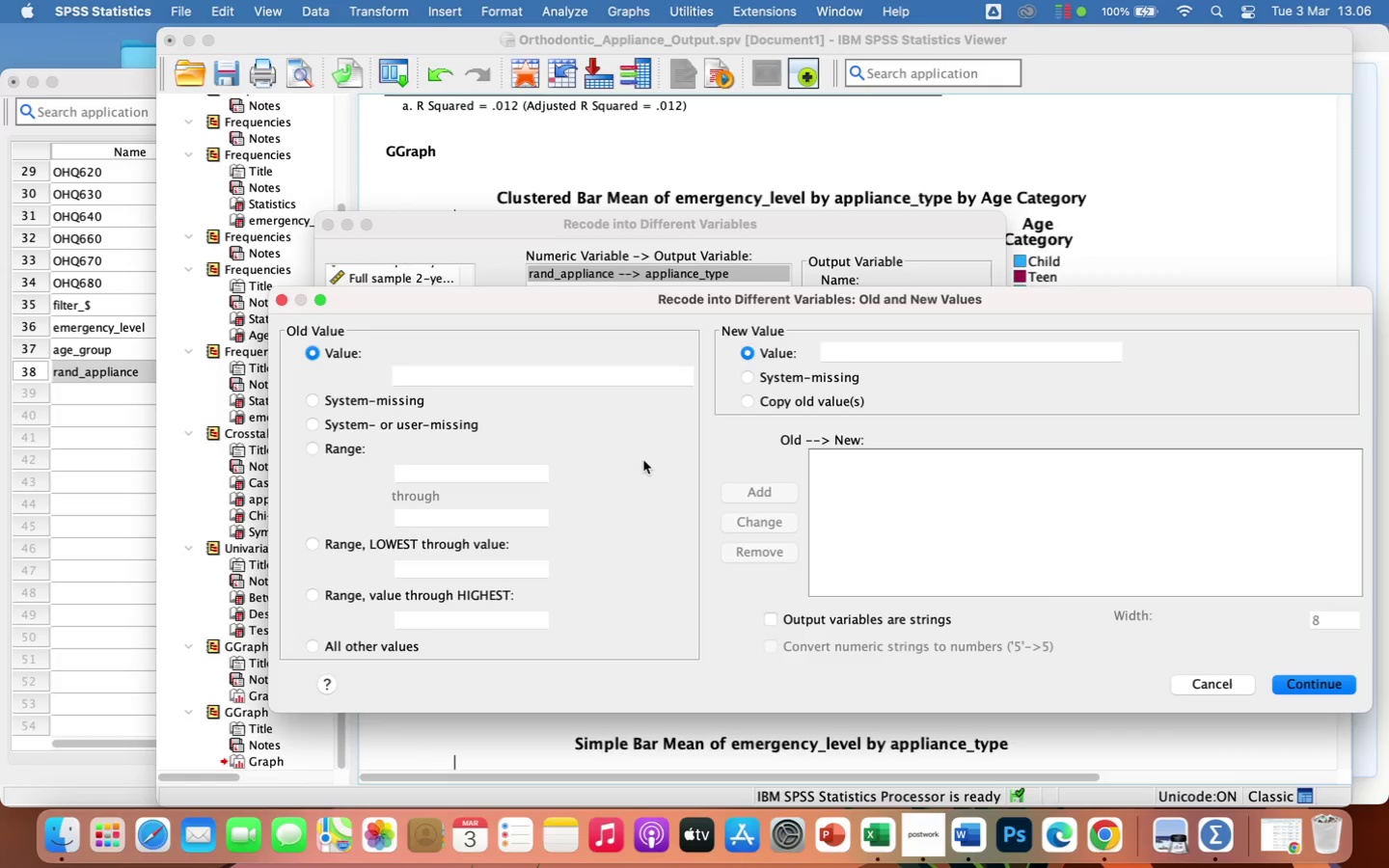 
left_click([415, 370])
 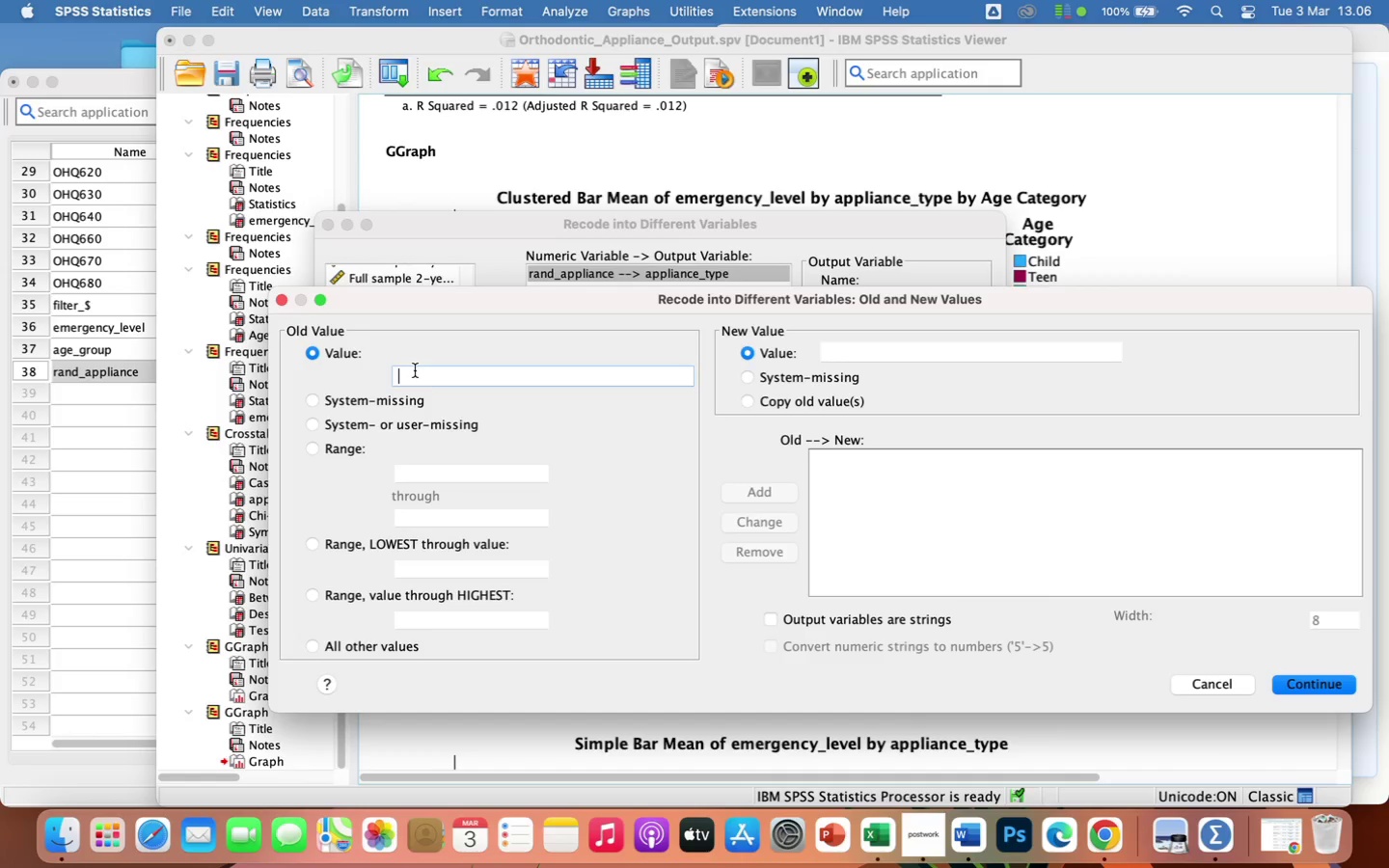 
key(0)
 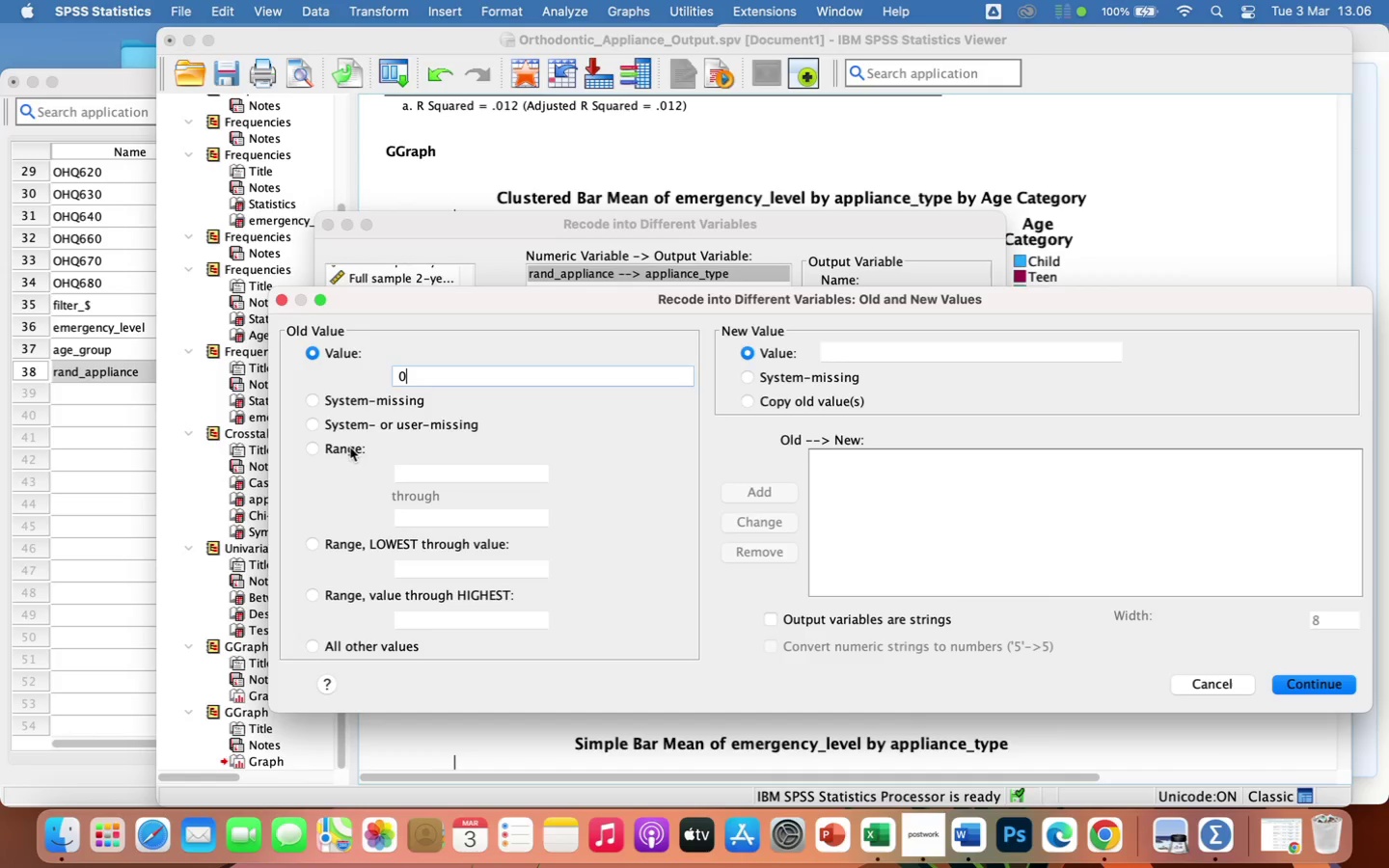 
left_click([346, 450])
 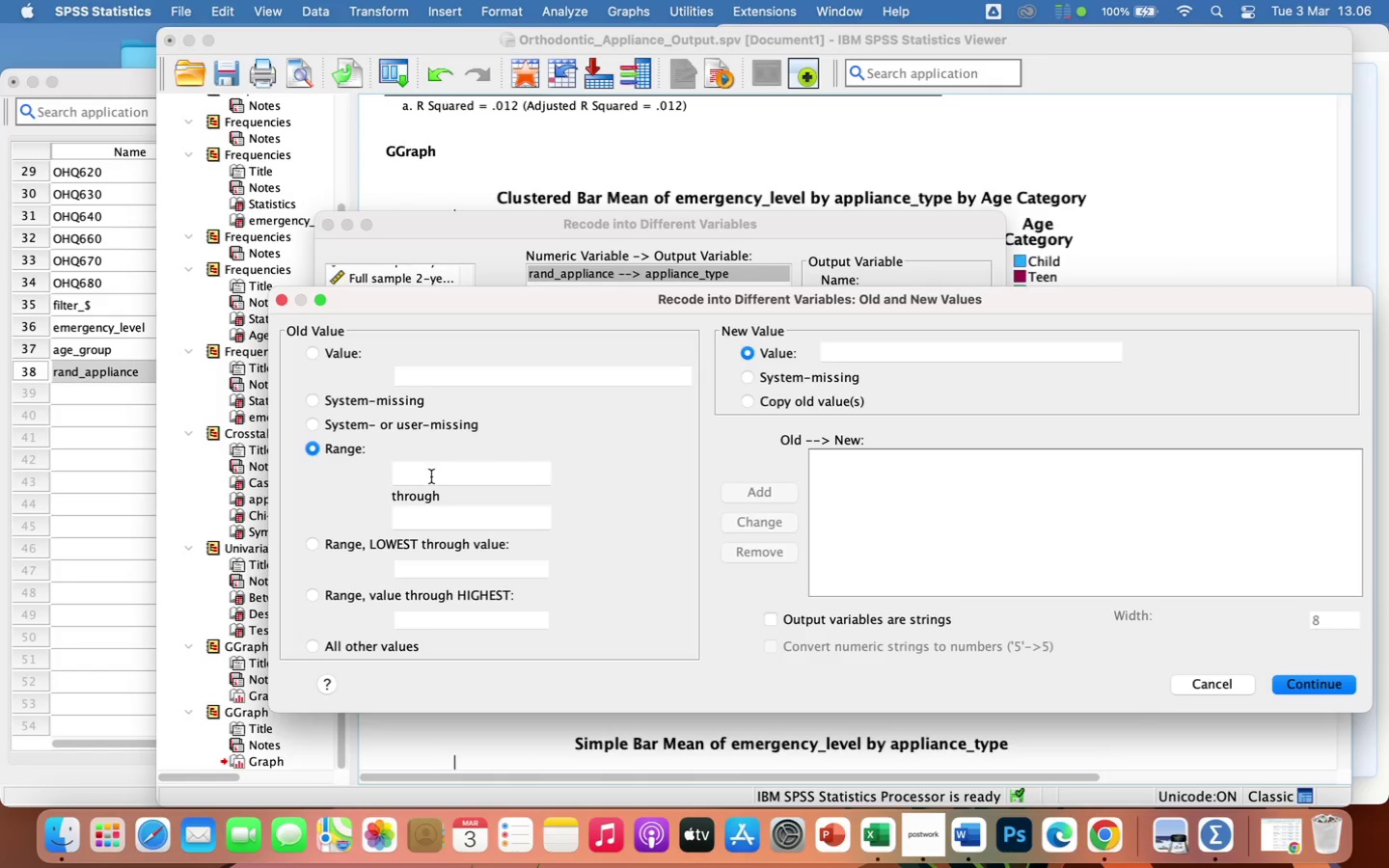 
left_click([430, 477])
 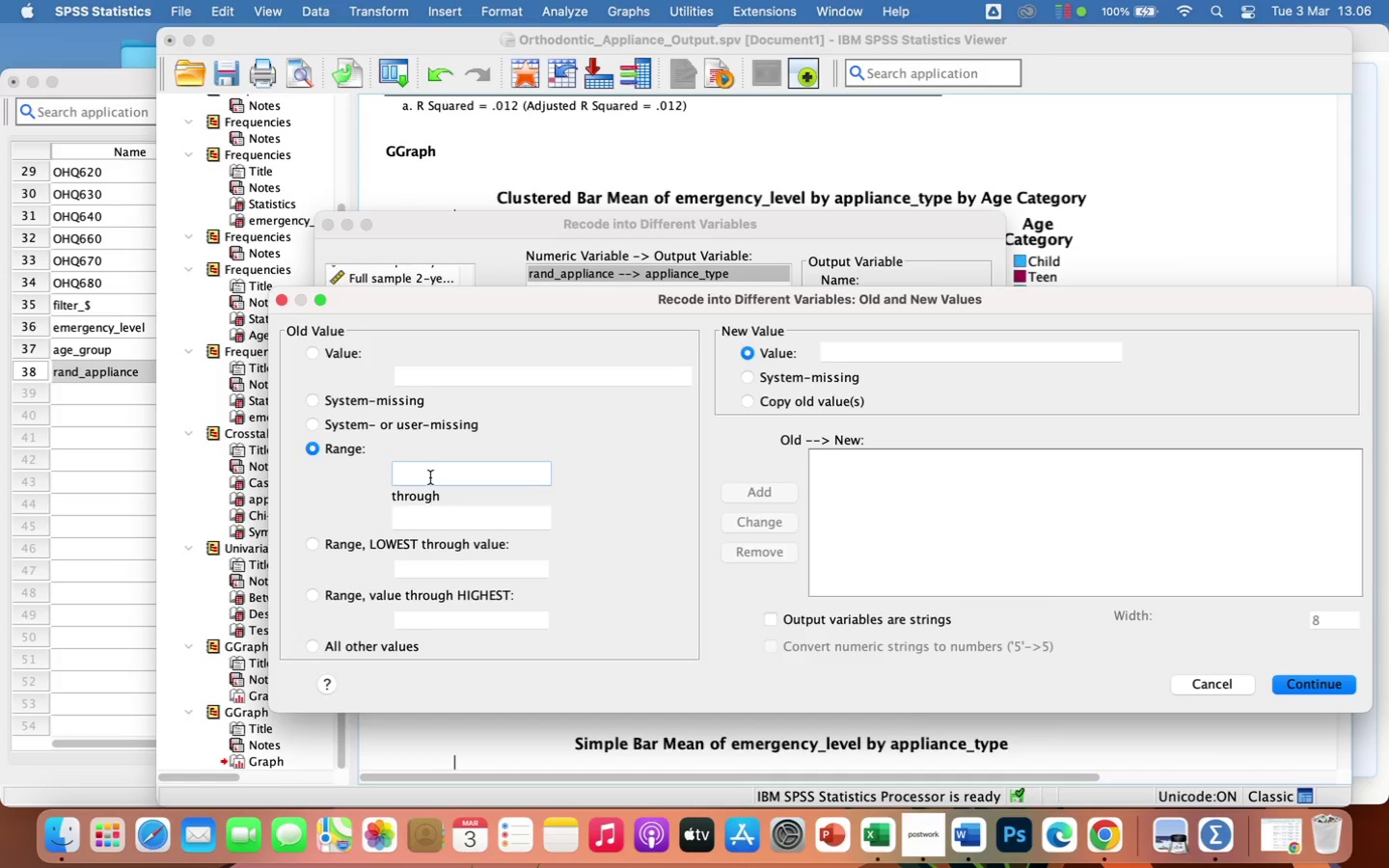 
key(0)
 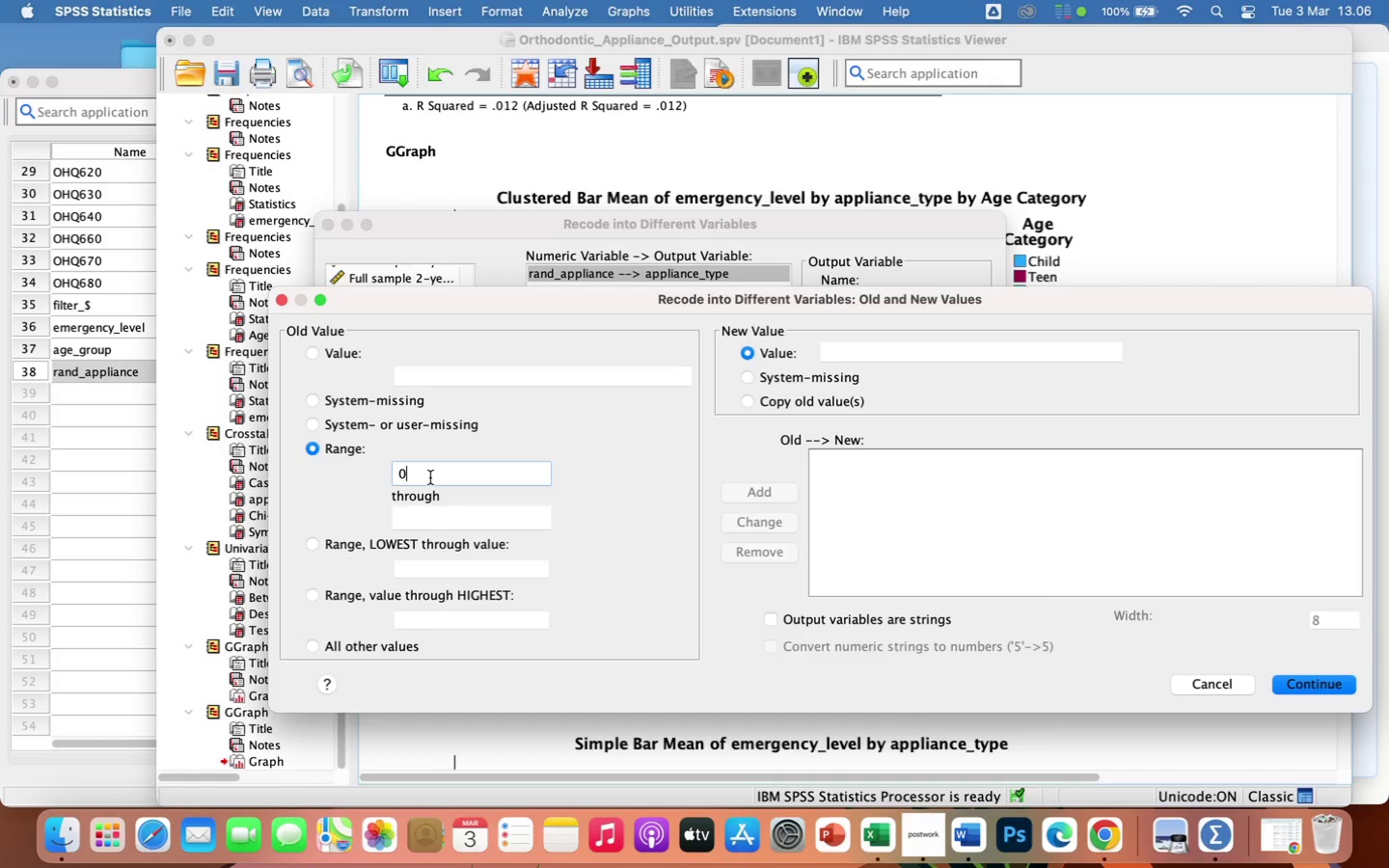 
left_click([419, 516])
 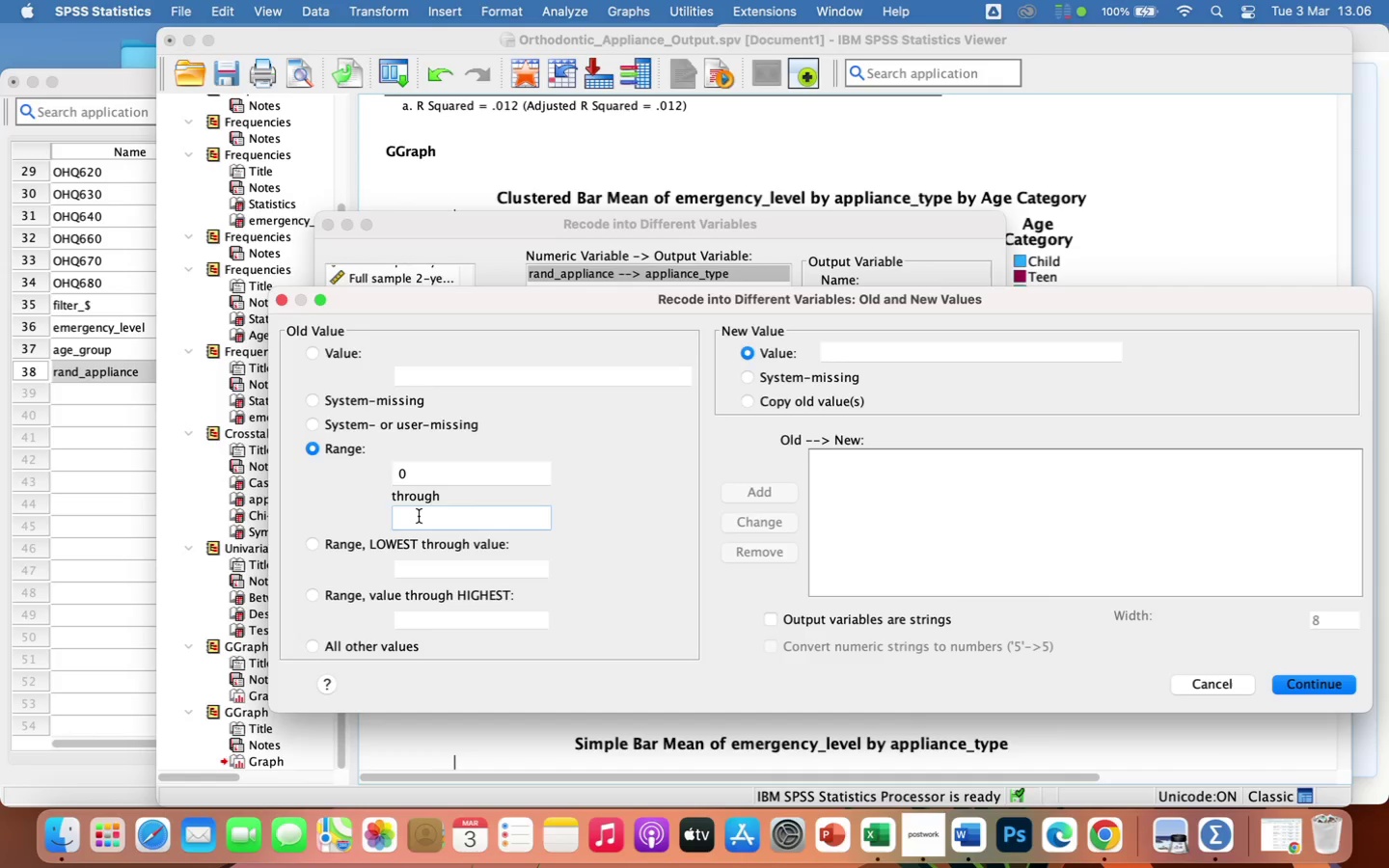 
type(0.49)
 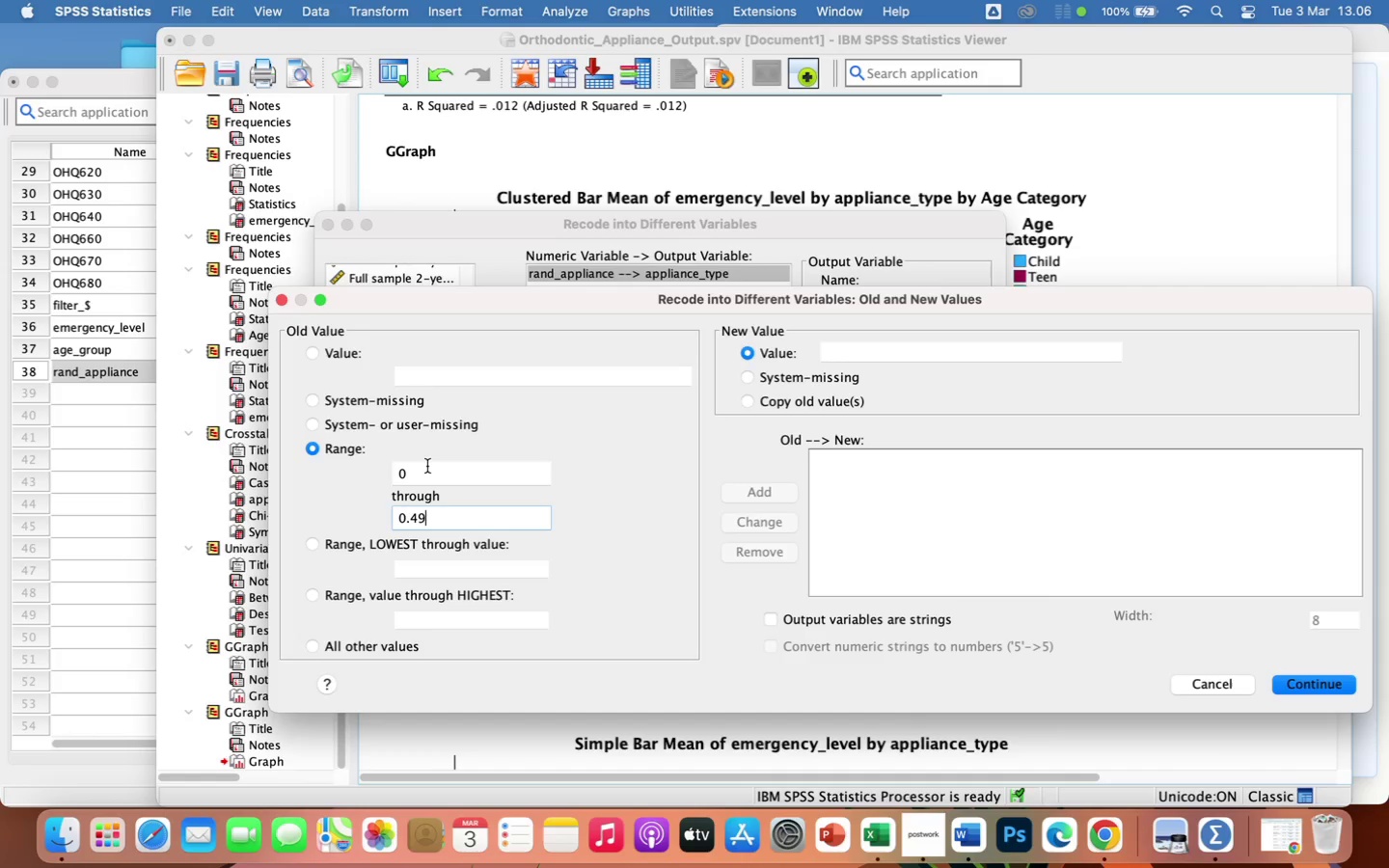 
left_click([427, 466])
 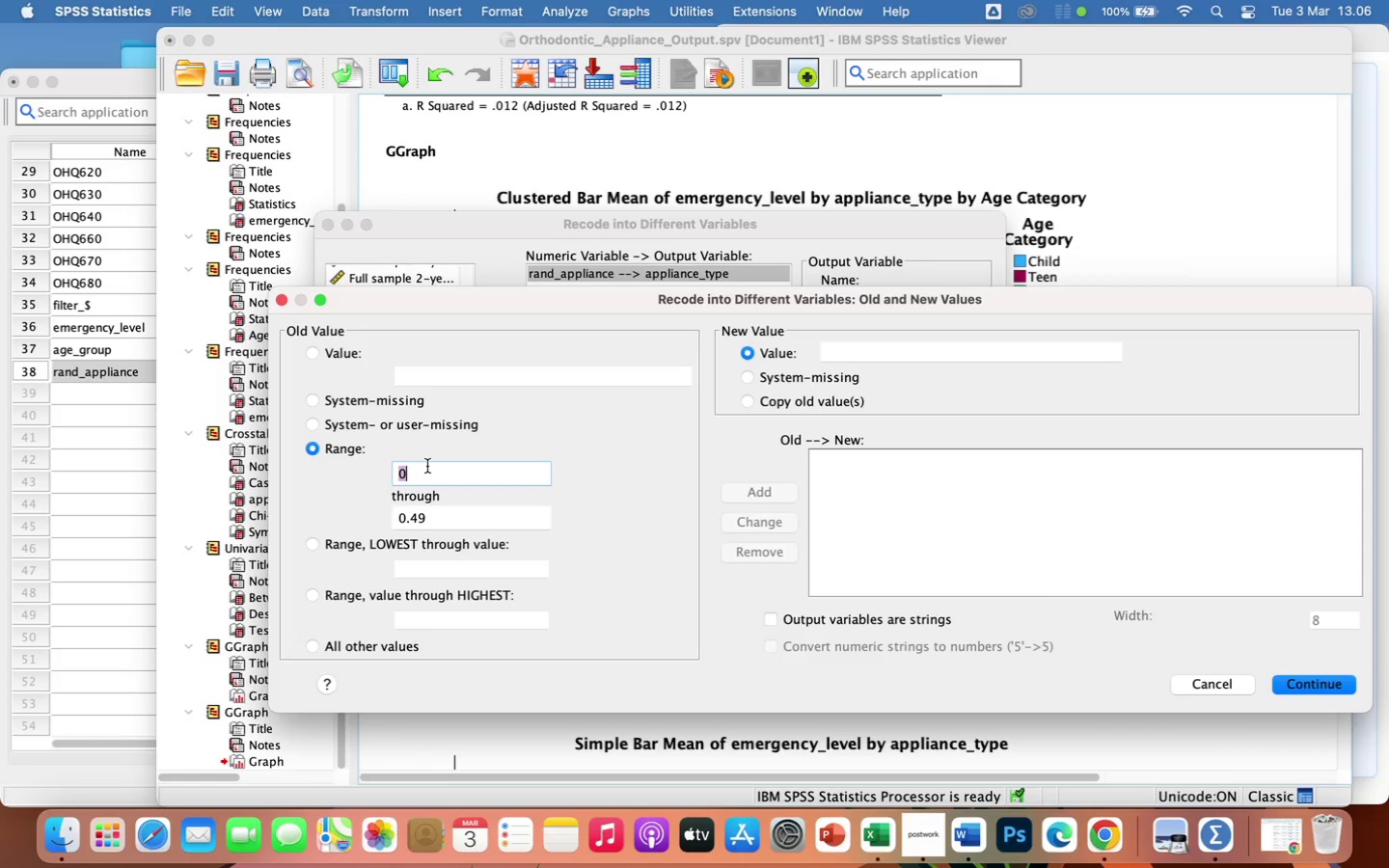 
left_click([427, 466])
 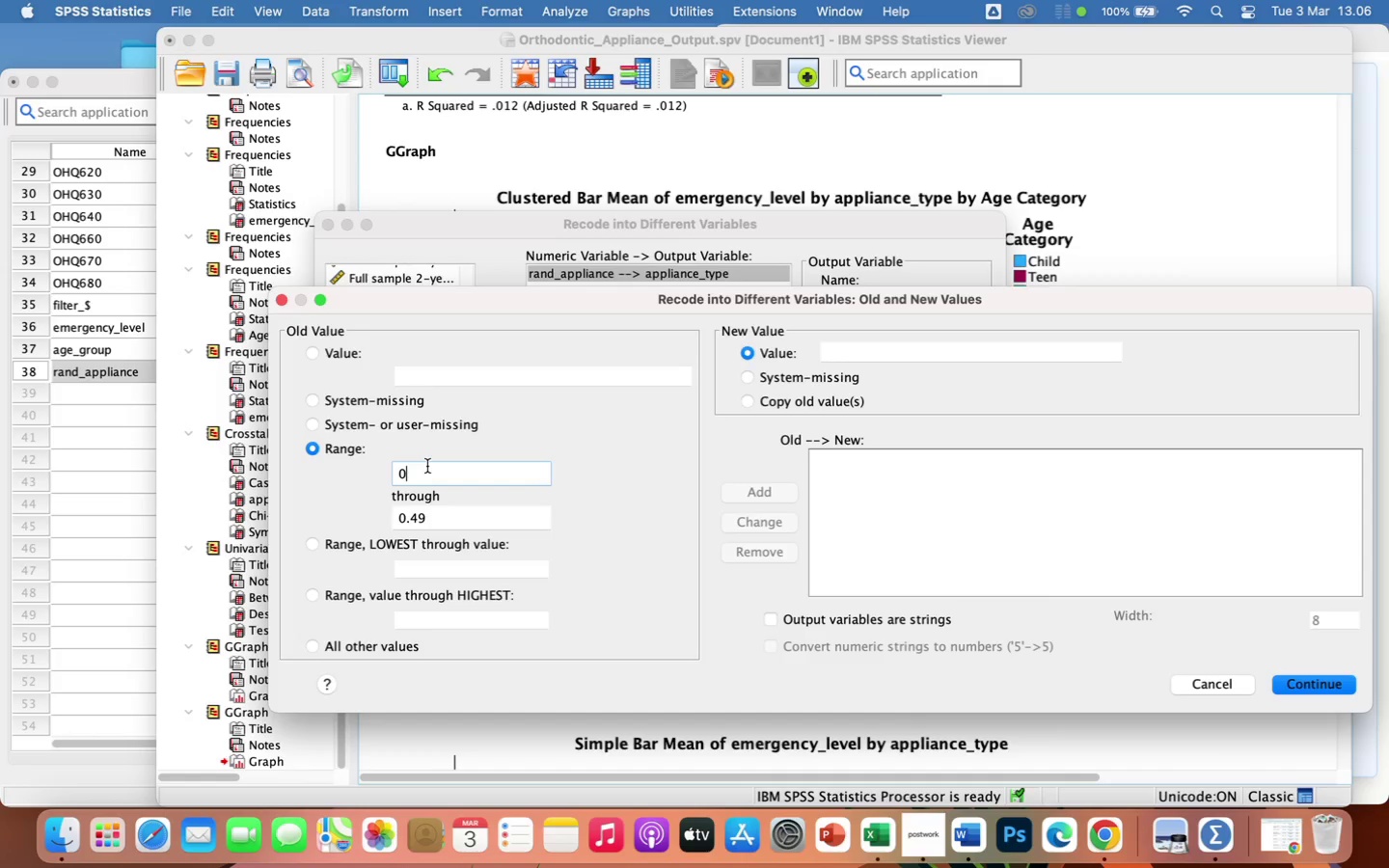 
type(.00)
 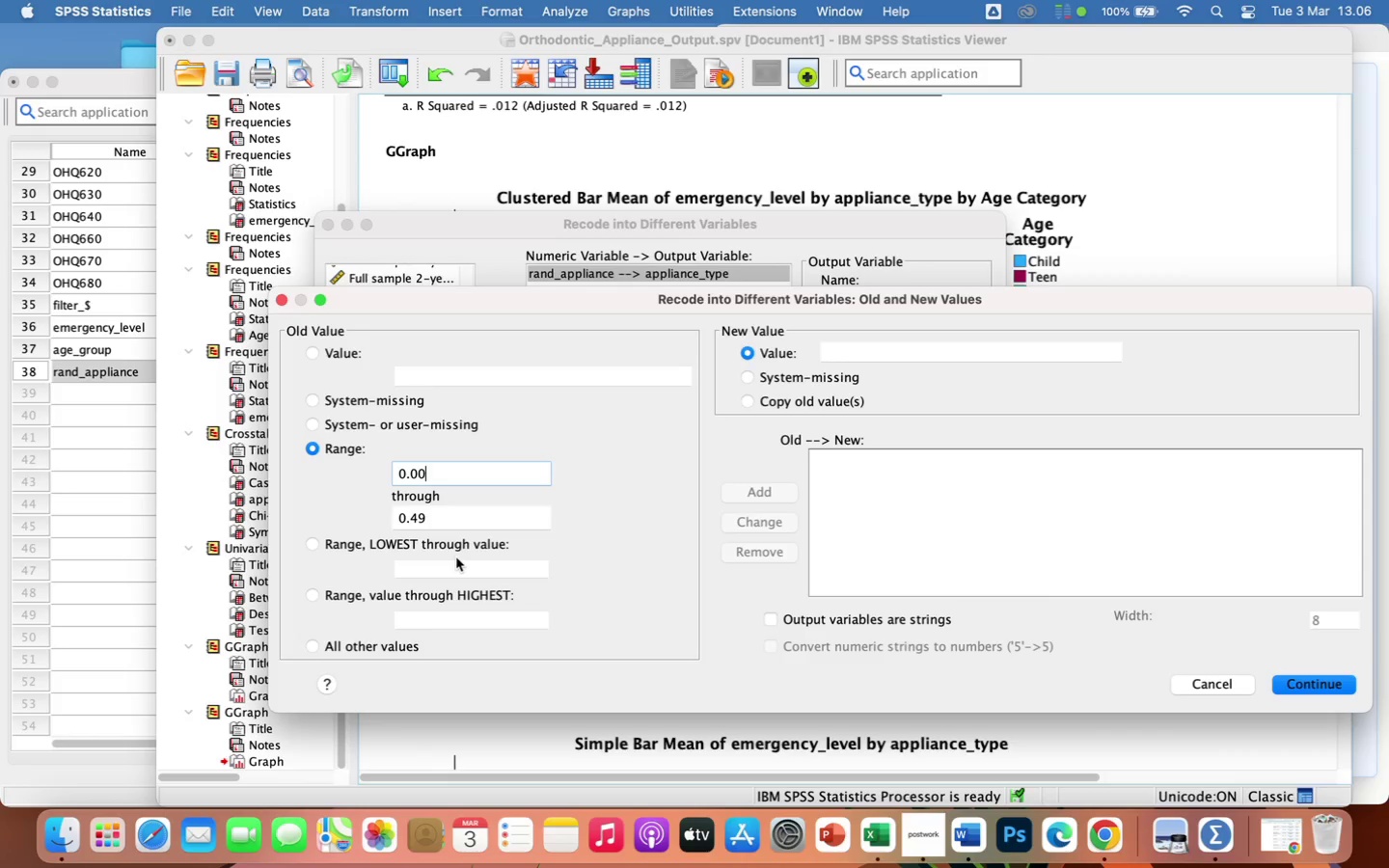 
wait(5.83)
 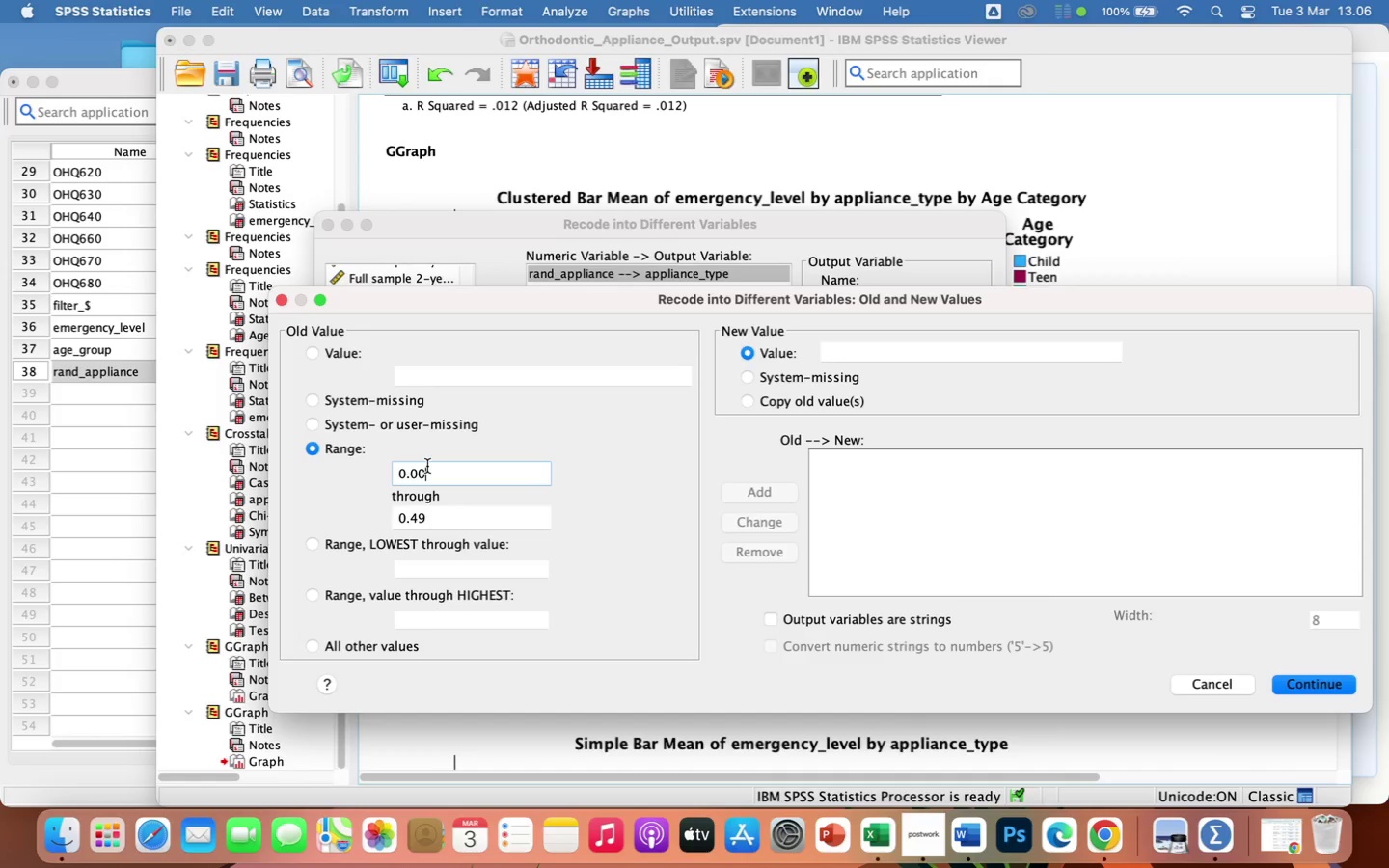 
left_click([851, 352])
 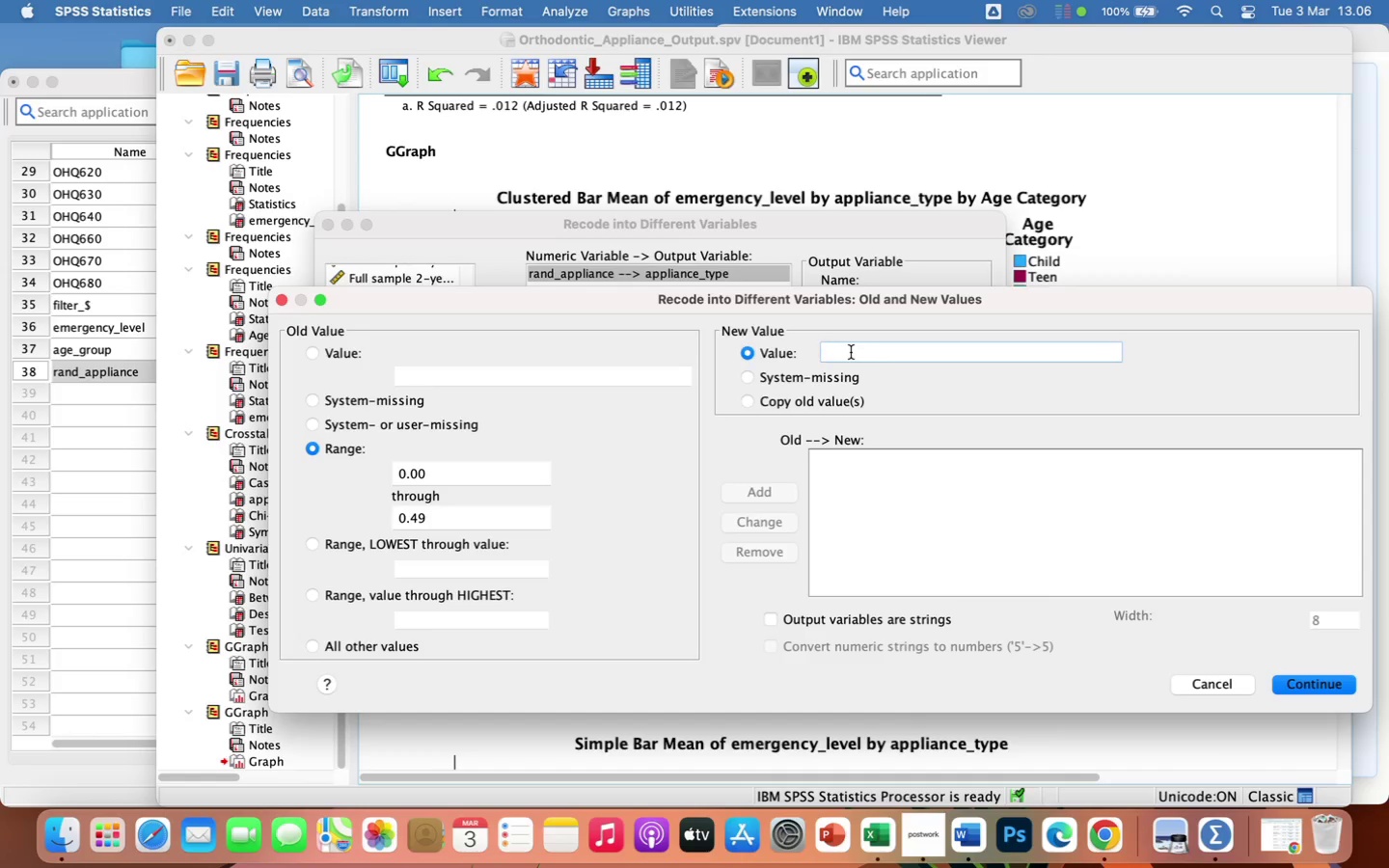 
key(1)
 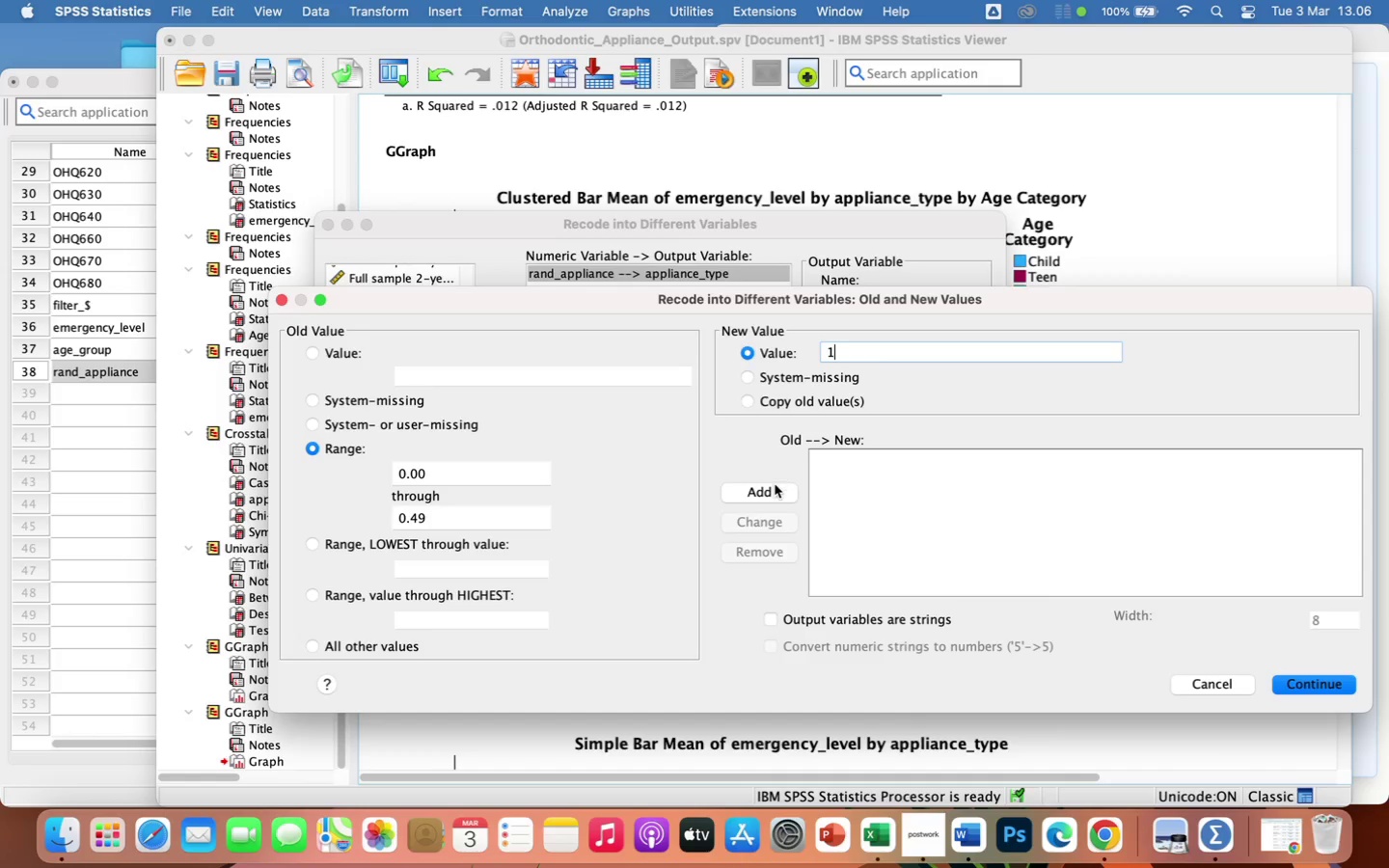 
left_click([774, 489])
 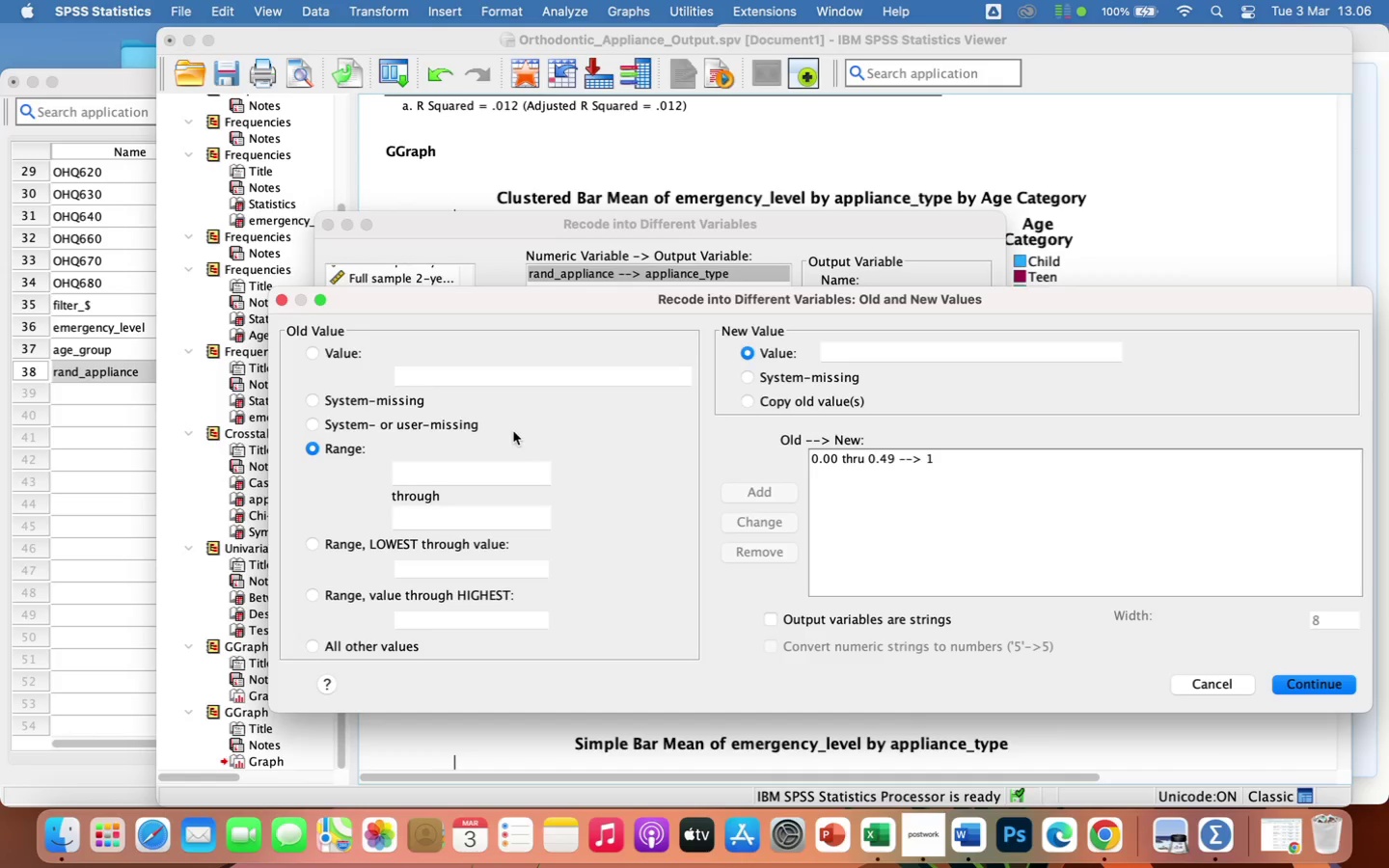 
left_click([463, 470])
 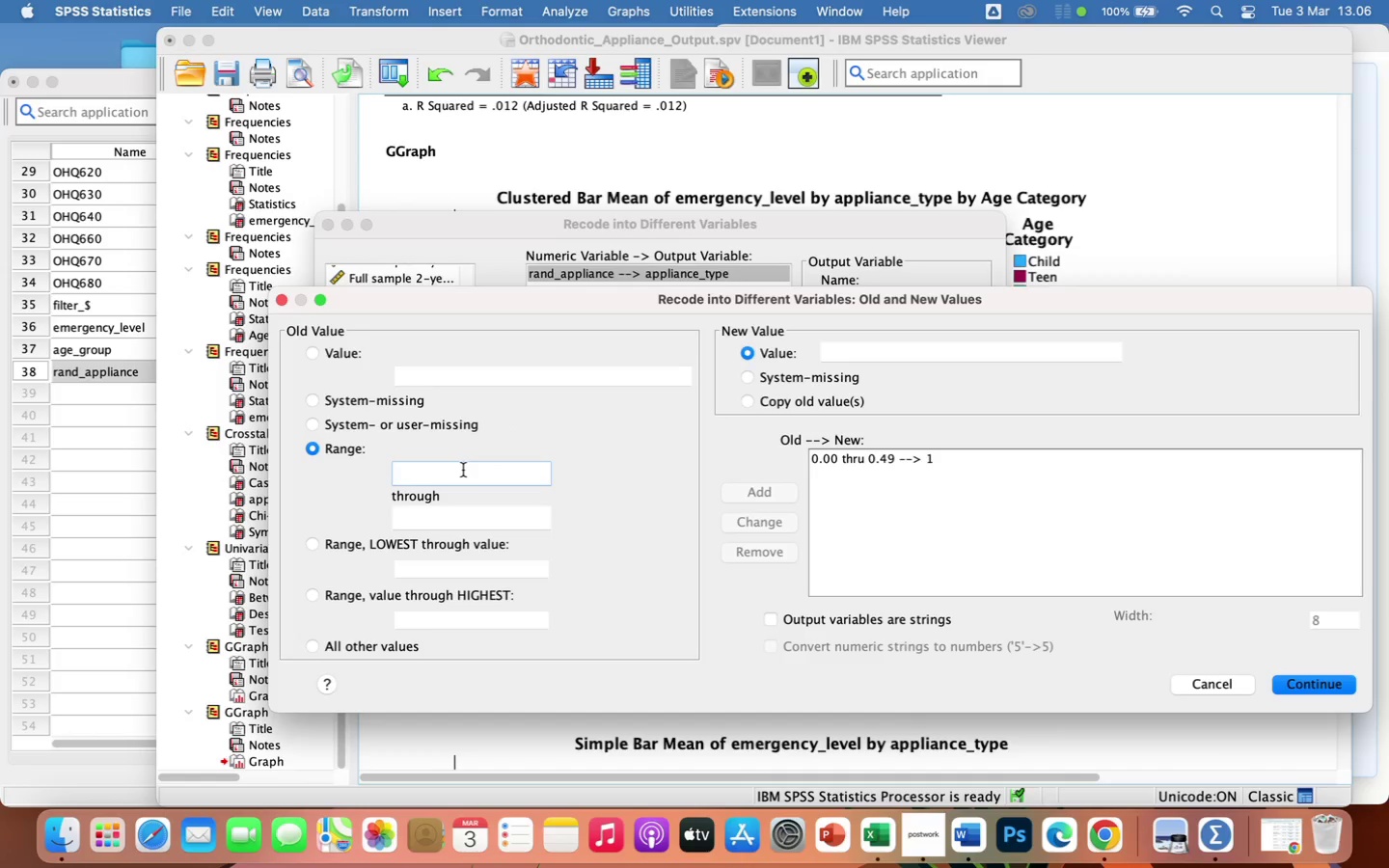 
type(0.50)
 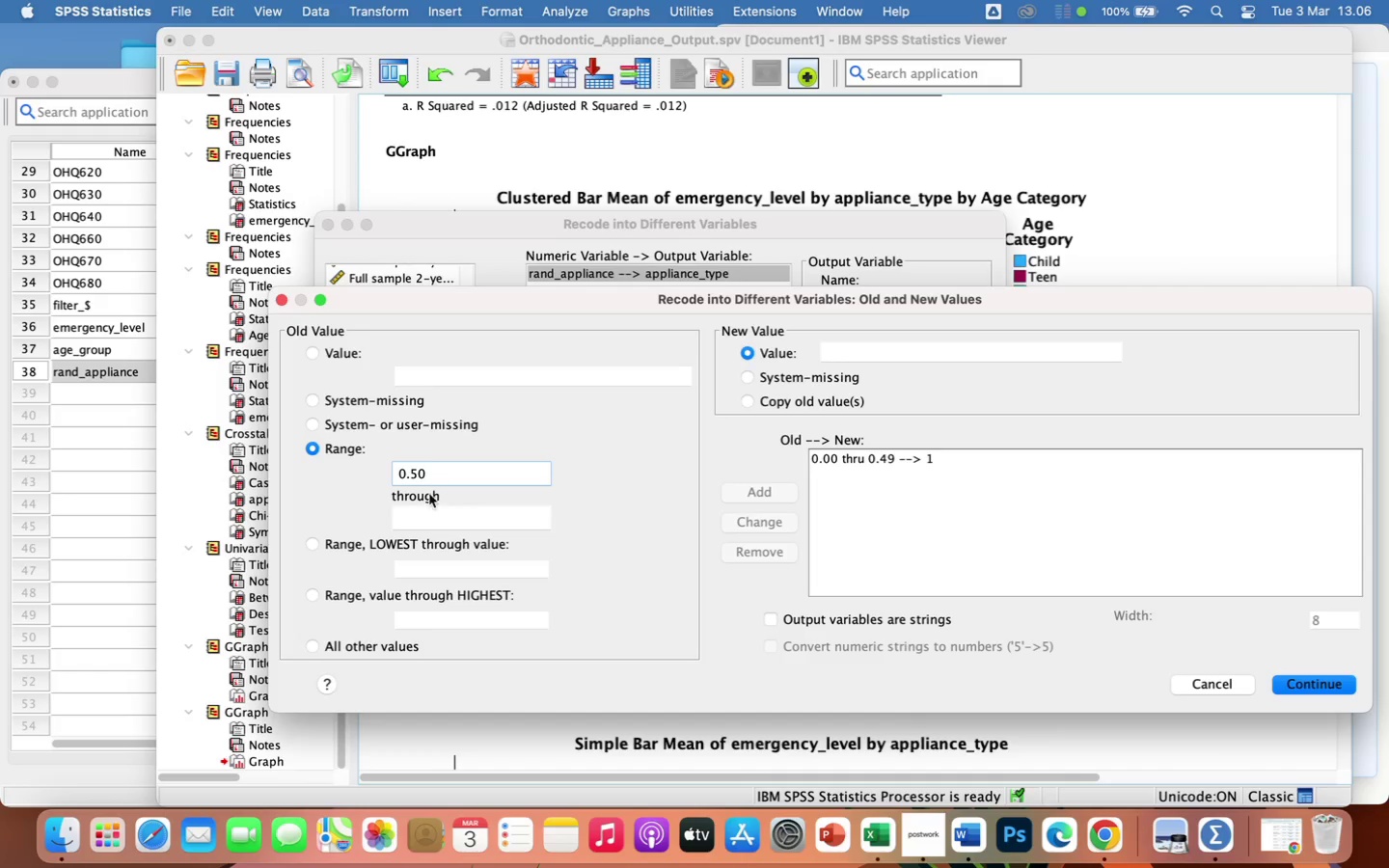 
left_click([423, 511])
 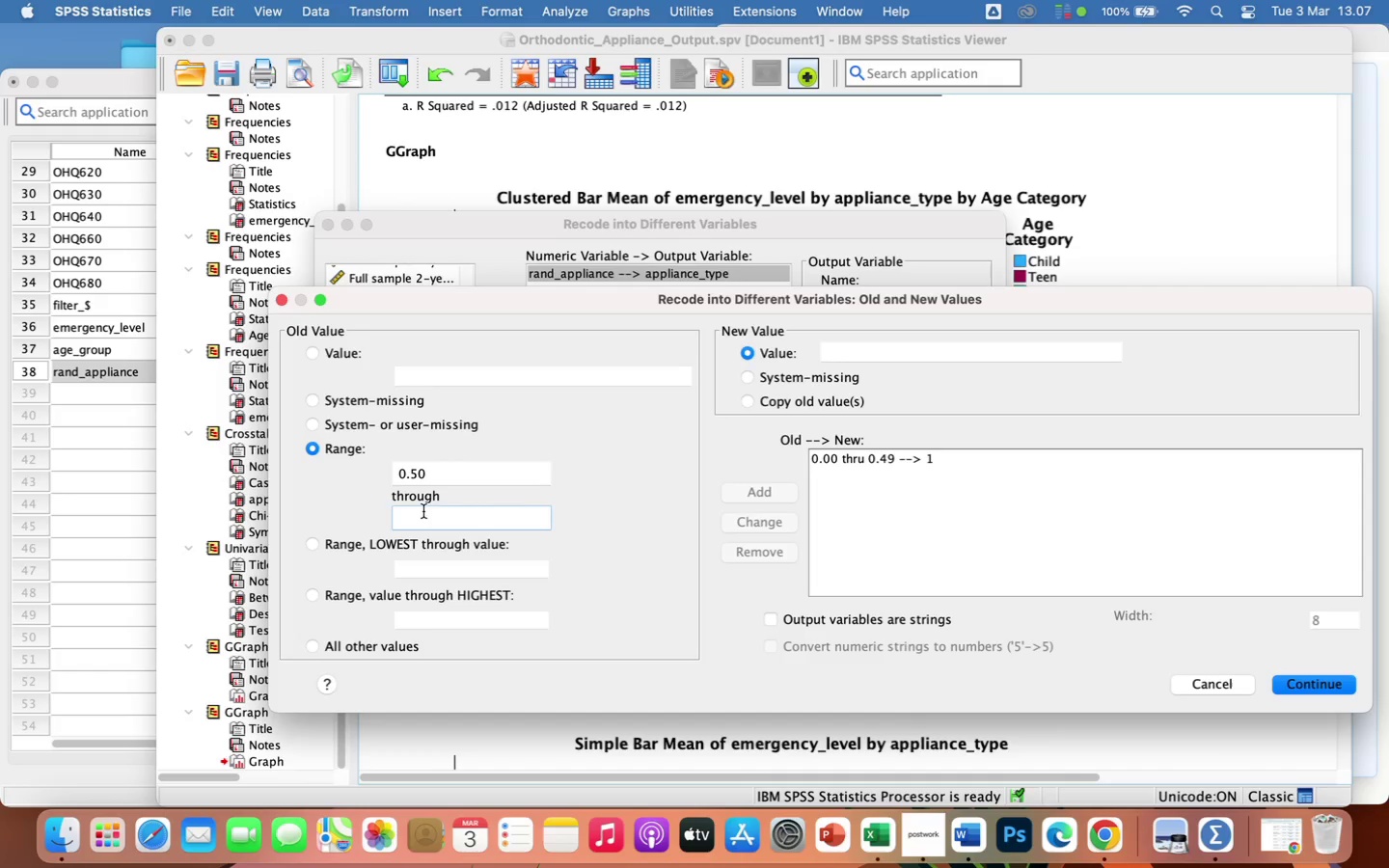 
key(1)
 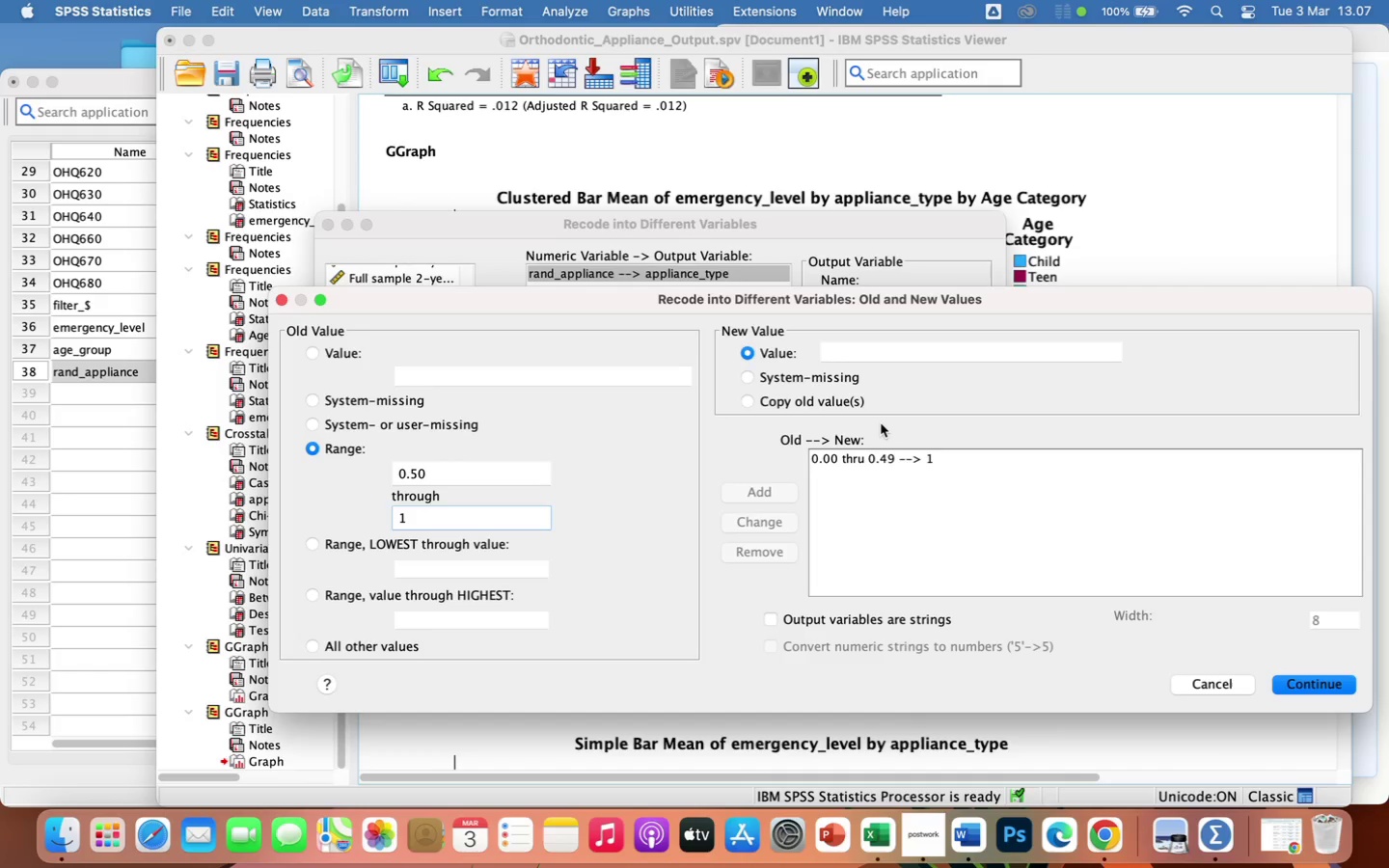 
left_click([841, 356])
 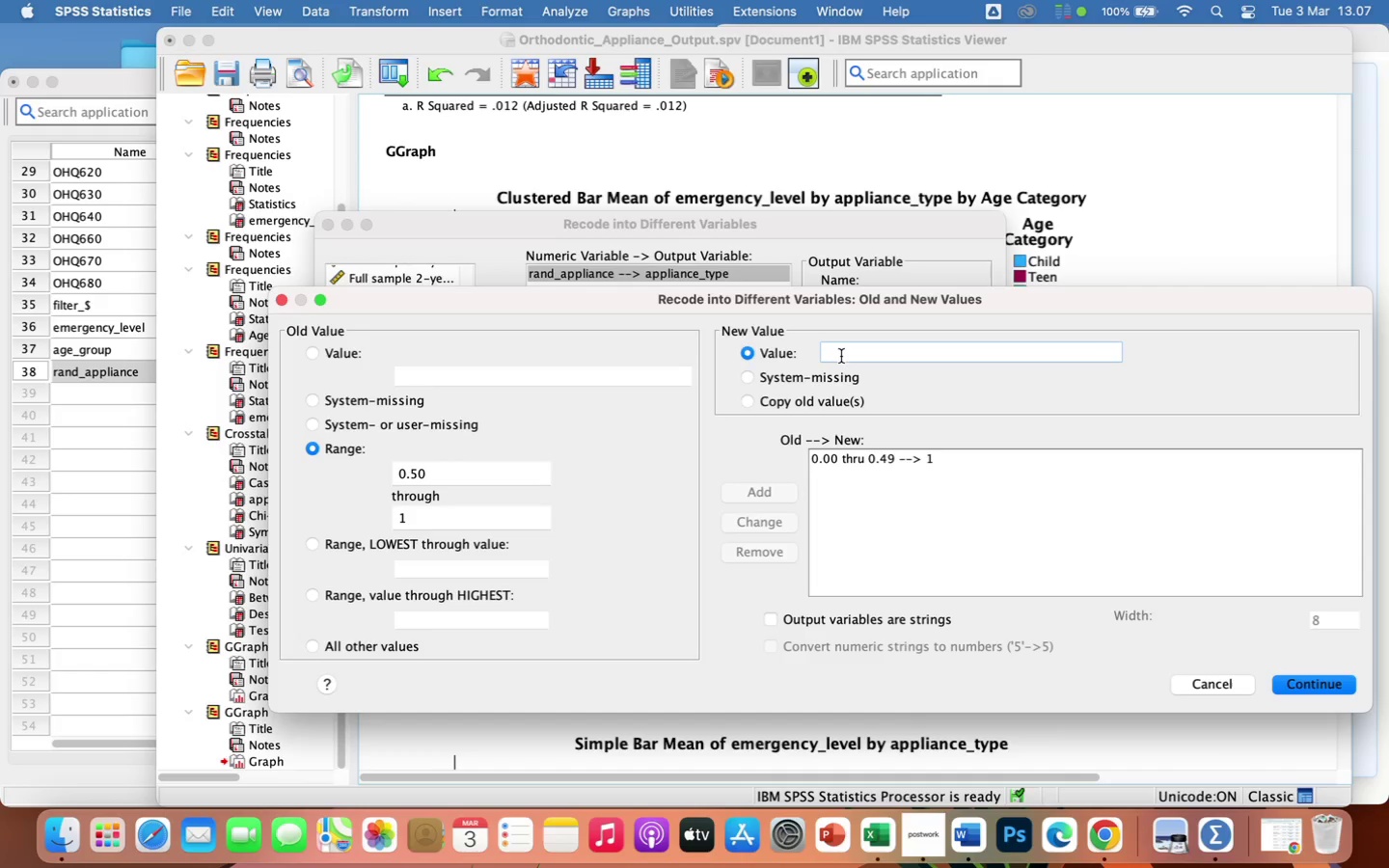 
key(2)
 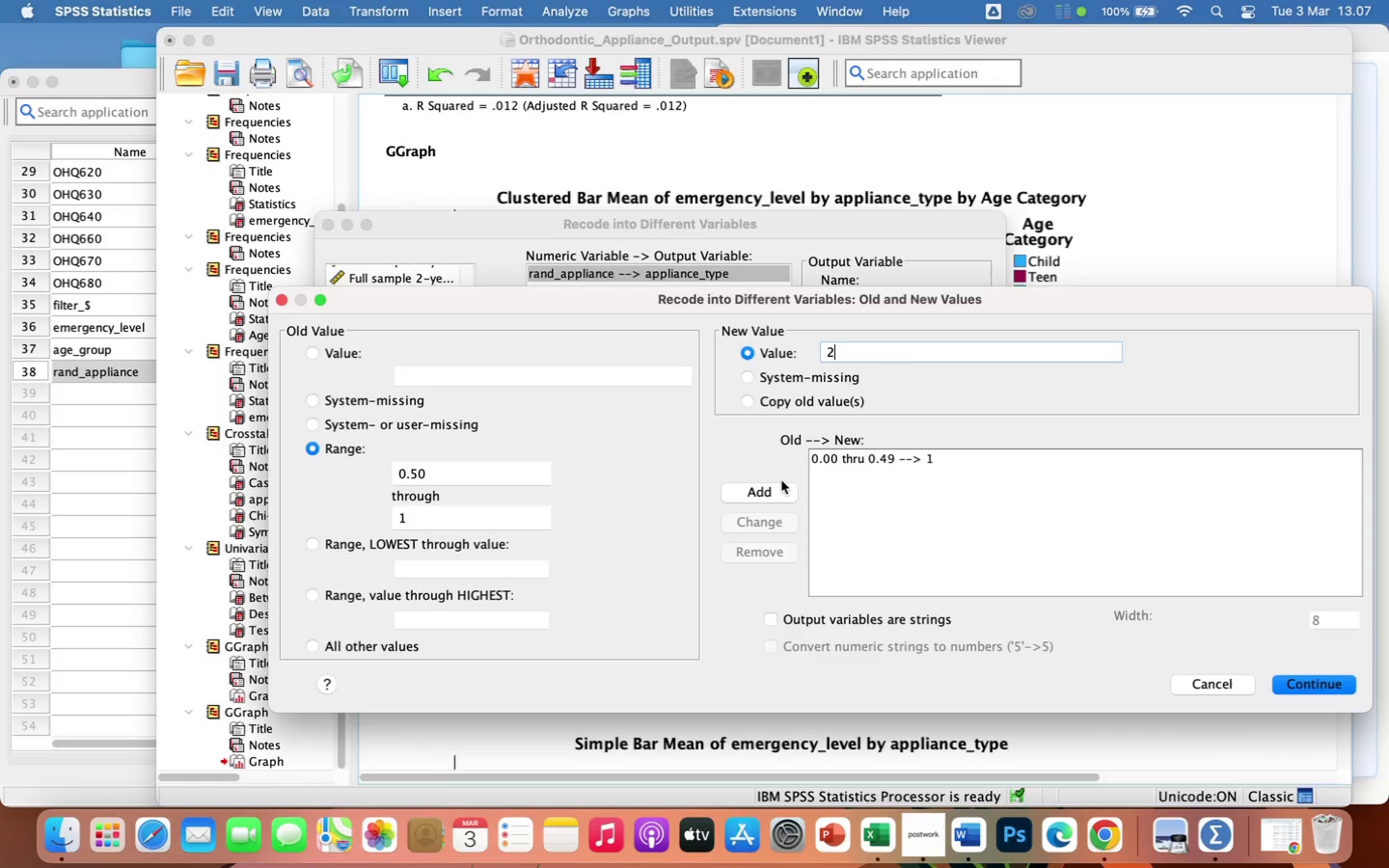 
left_click([773, 486])
 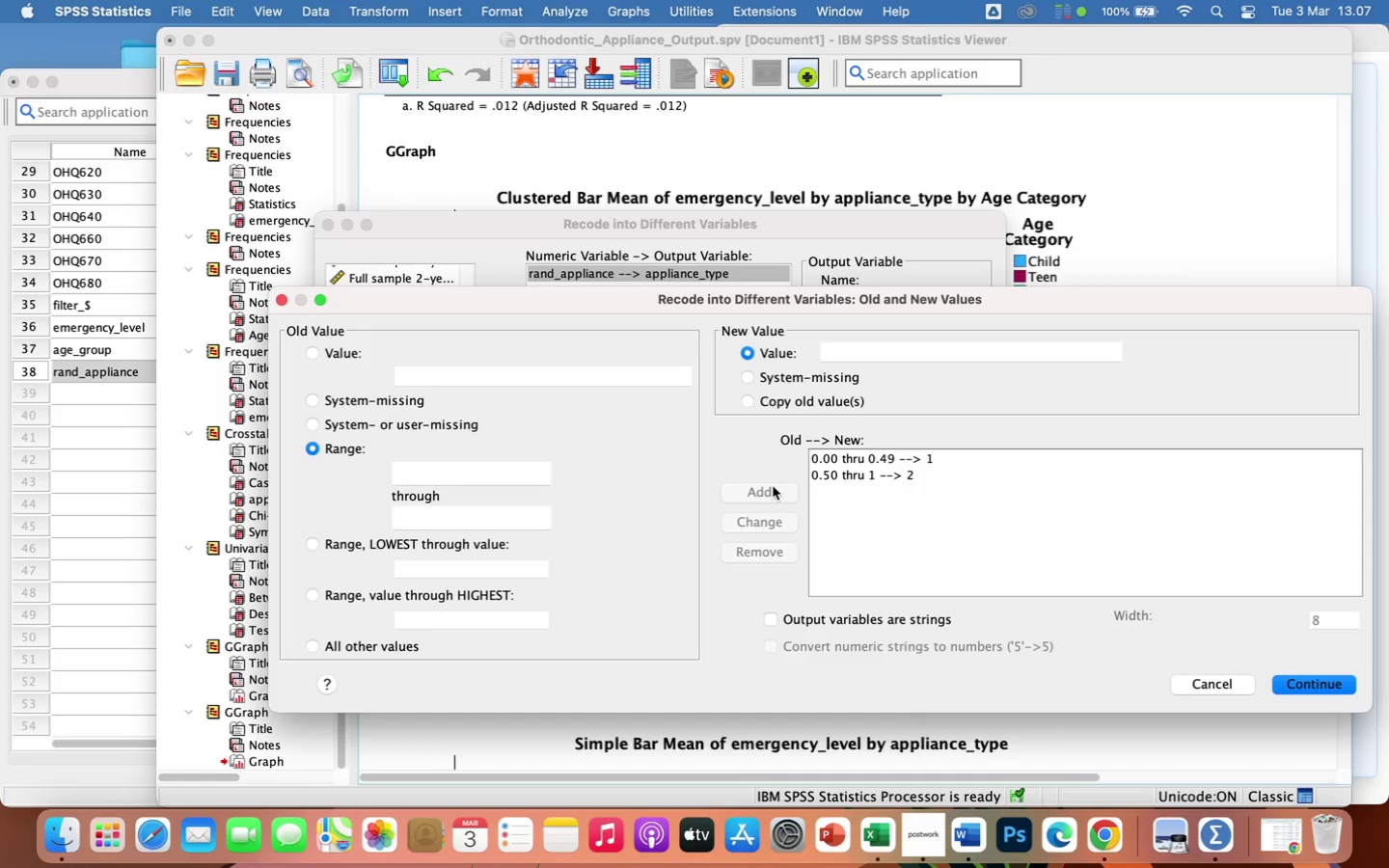 
wait(9.02)
 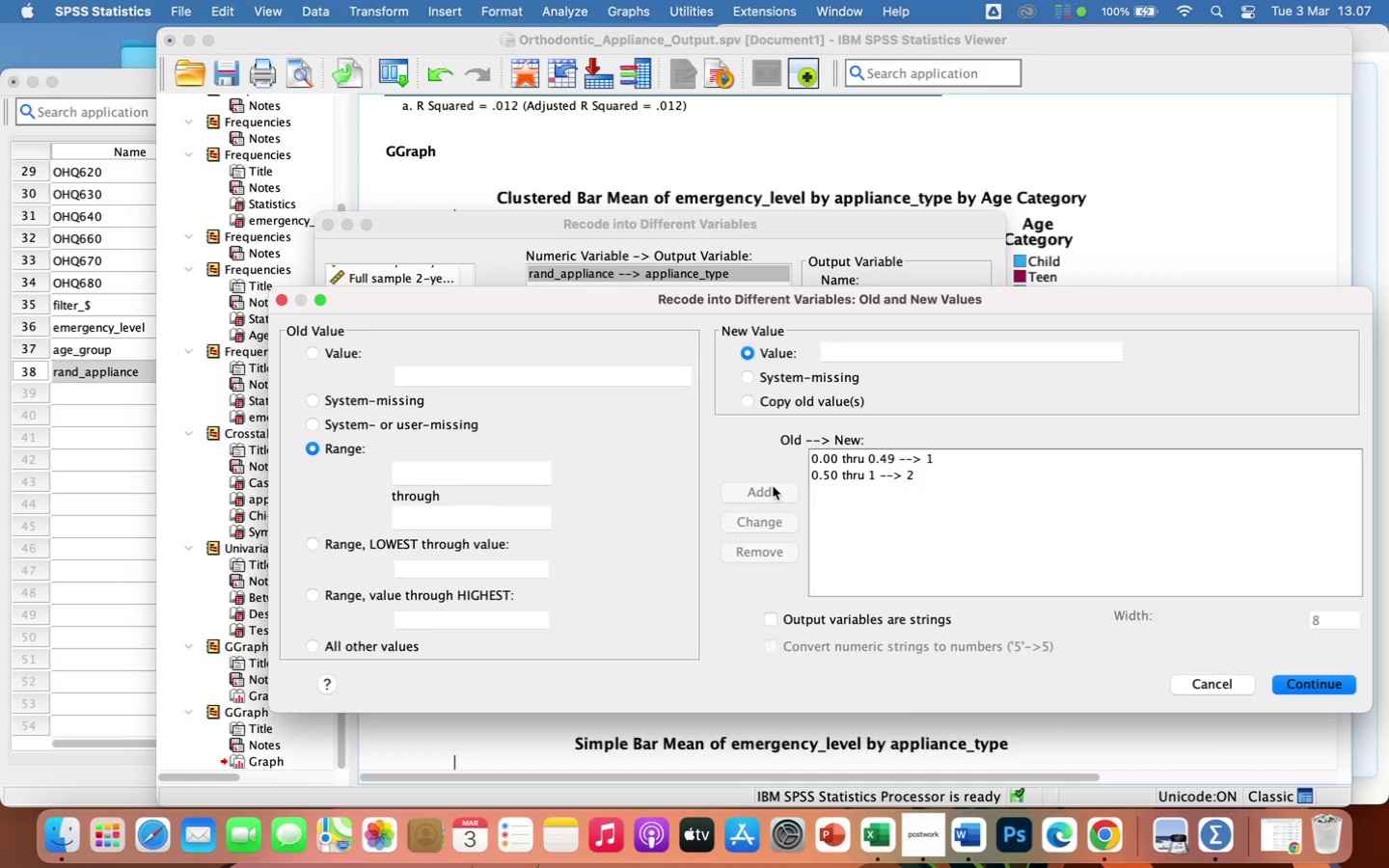 
left_click([1319, 684])
 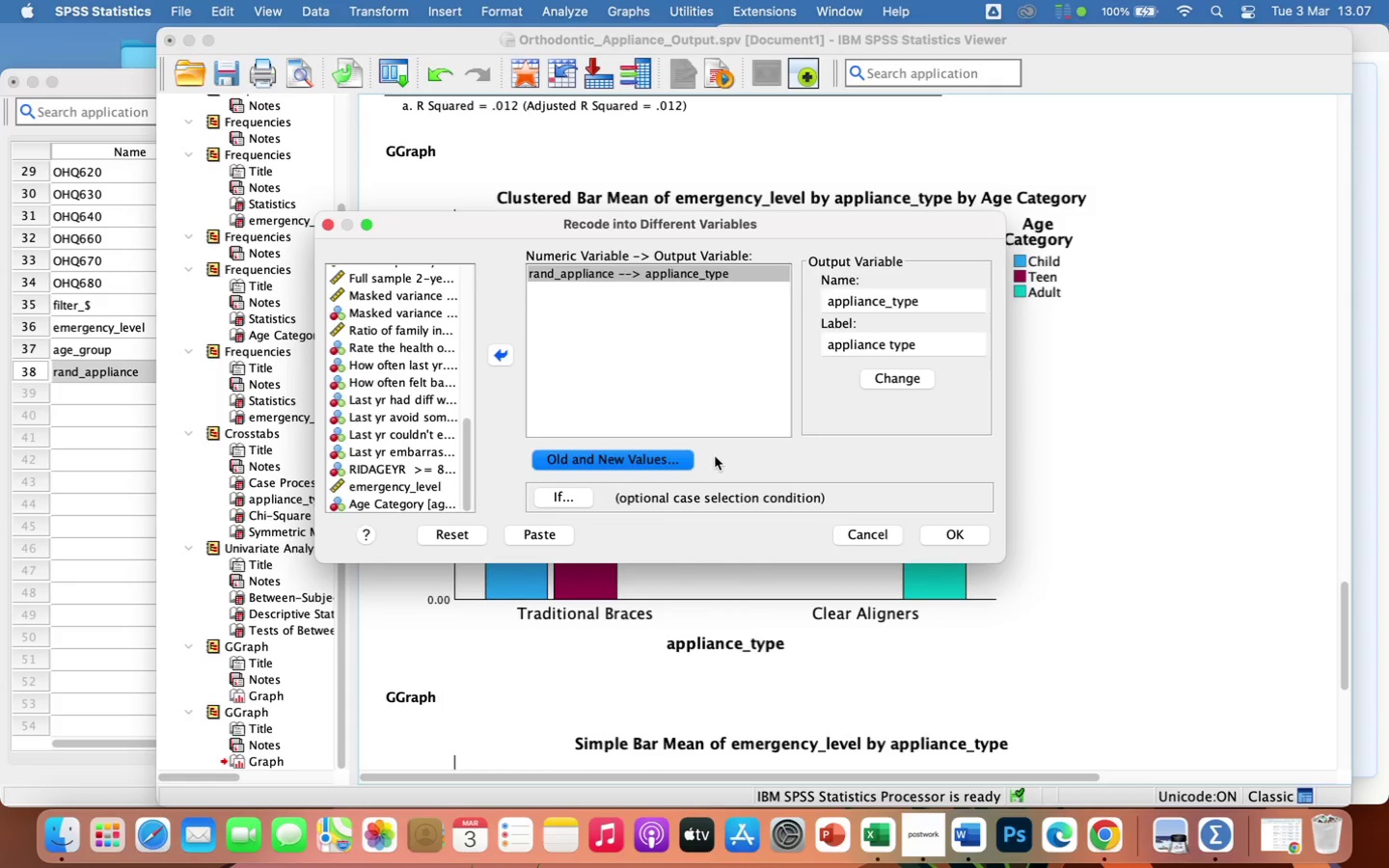 
wait(7.88)
 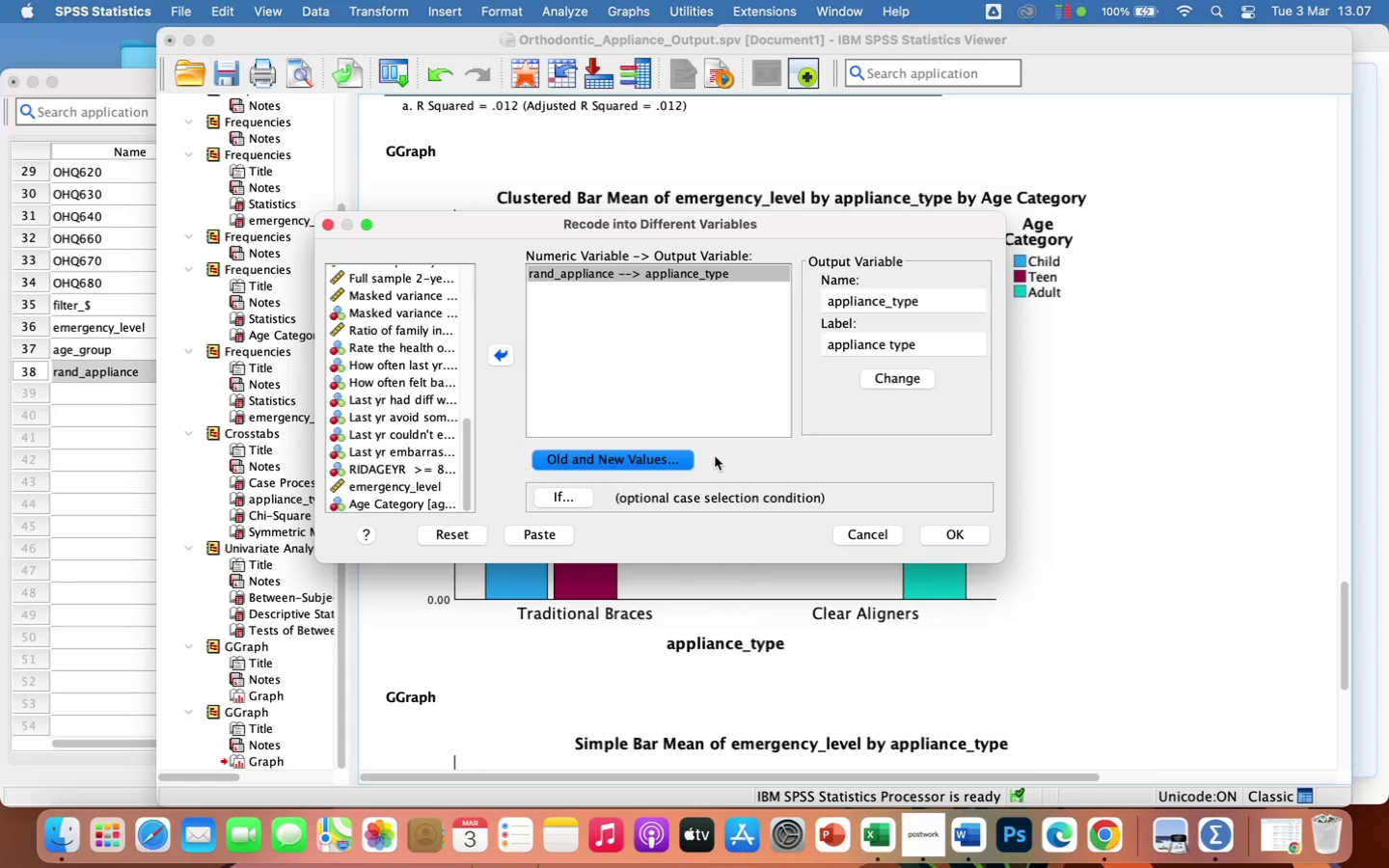 
left_click([551, 533])
 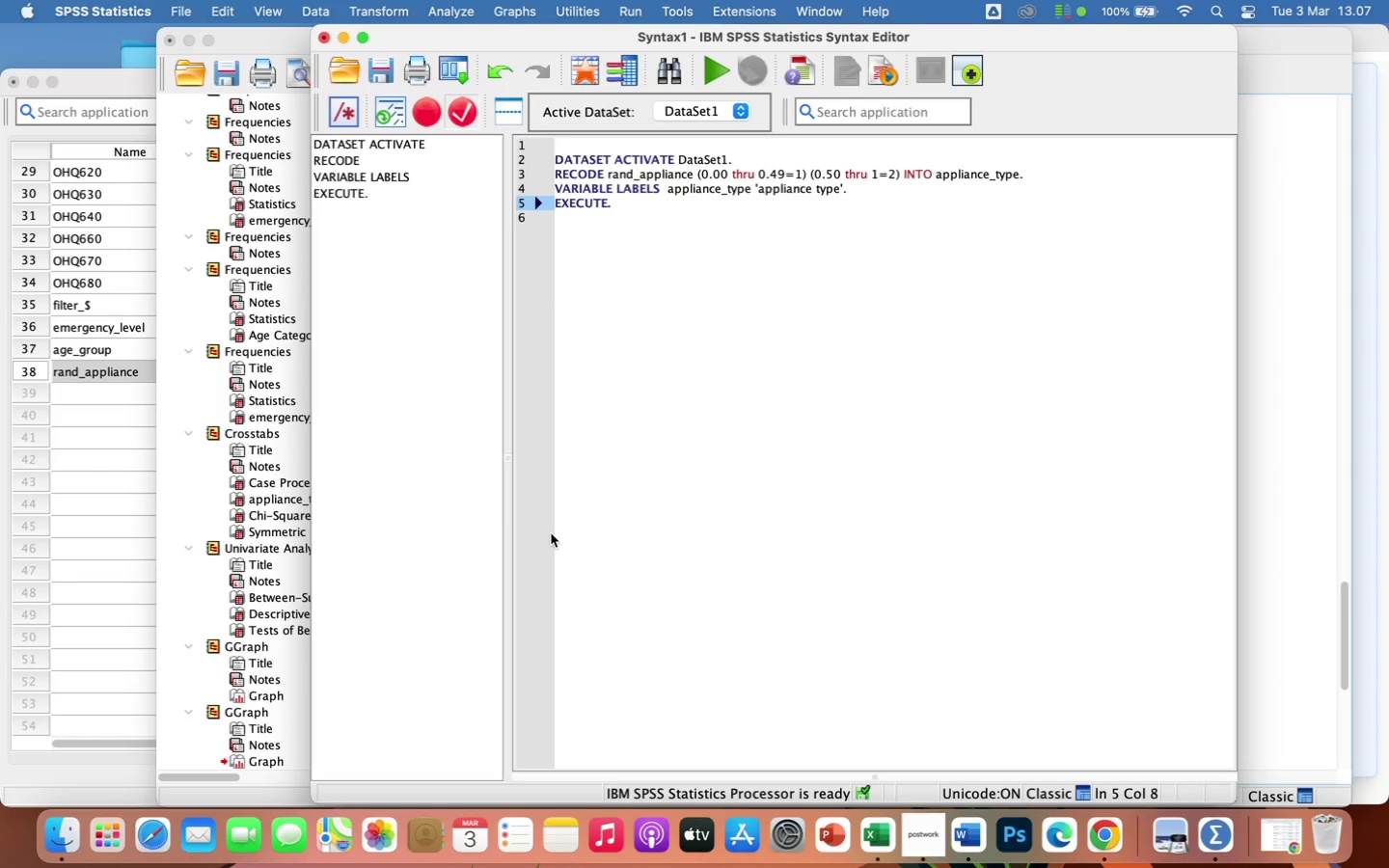 
wait(31.11)
 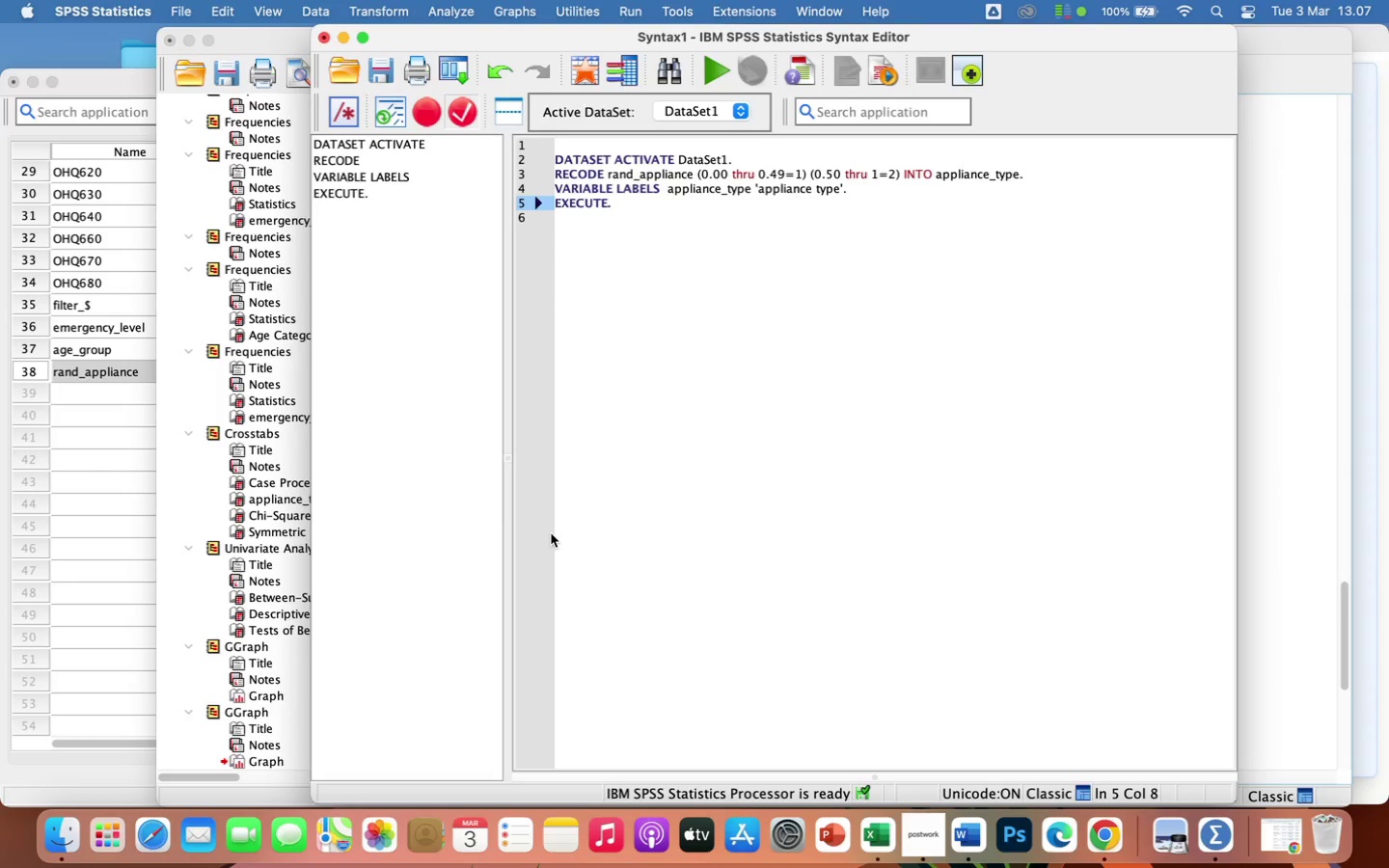 
key(Enter)
 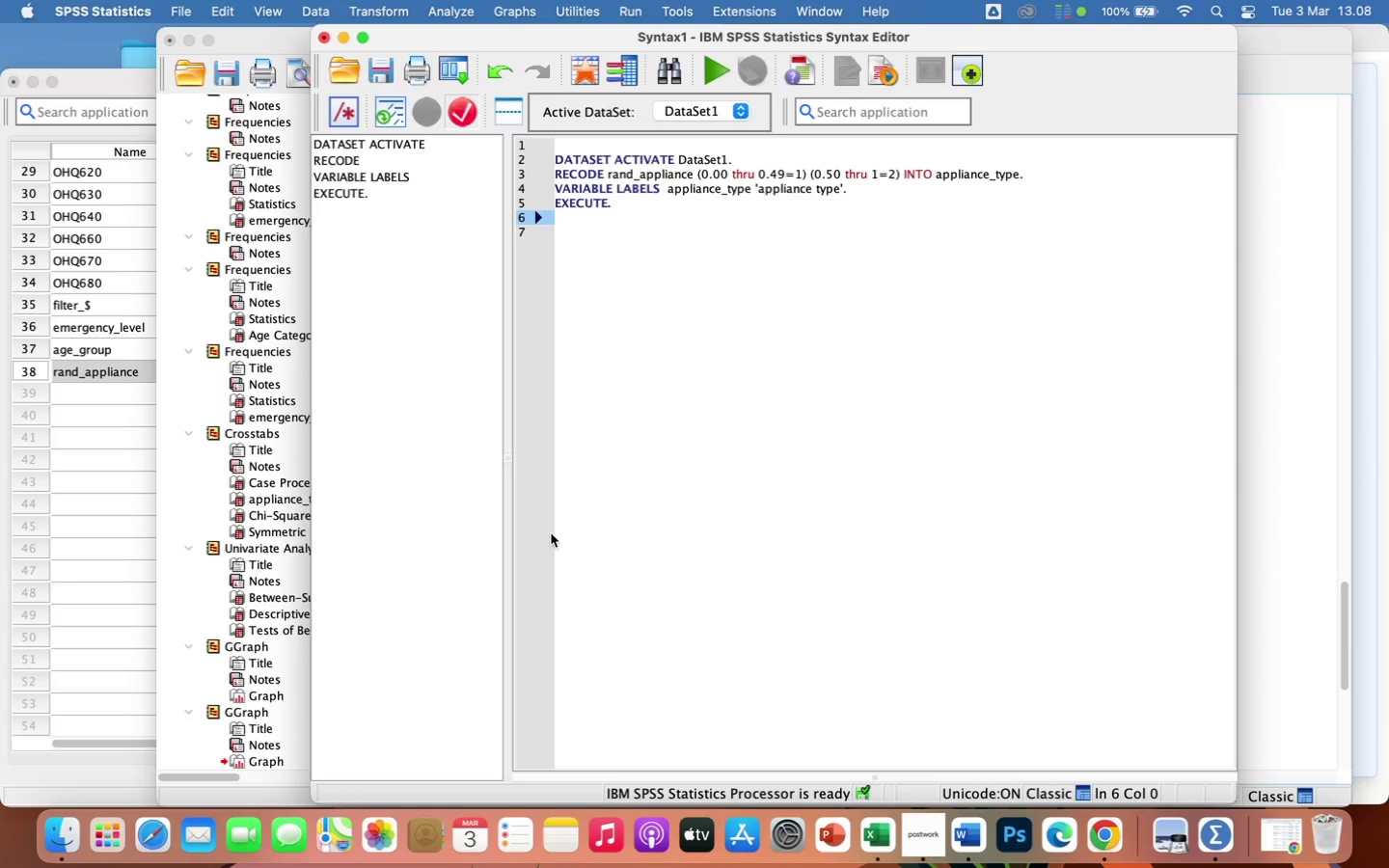 
wait(25.73)
 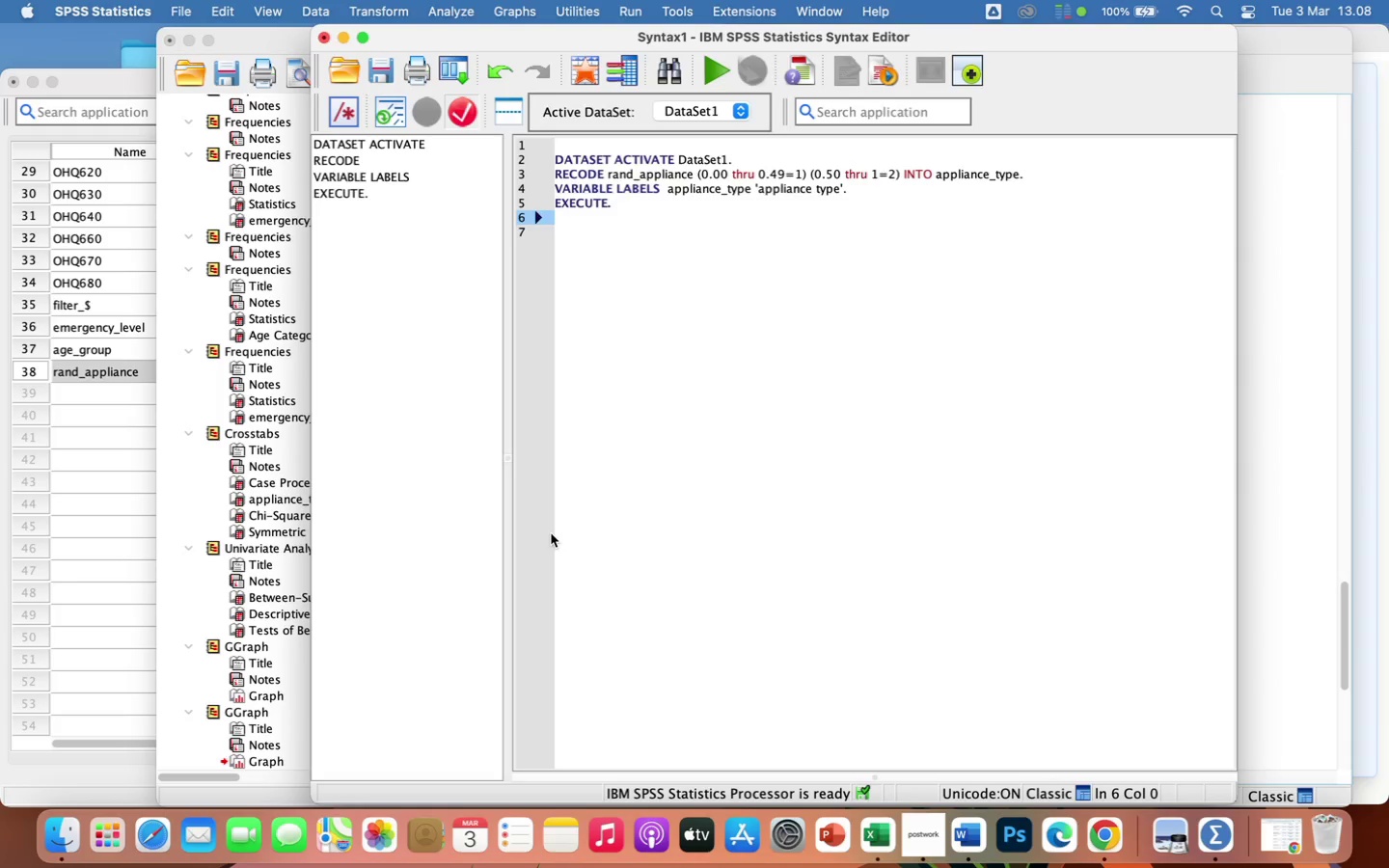 
key(D)
 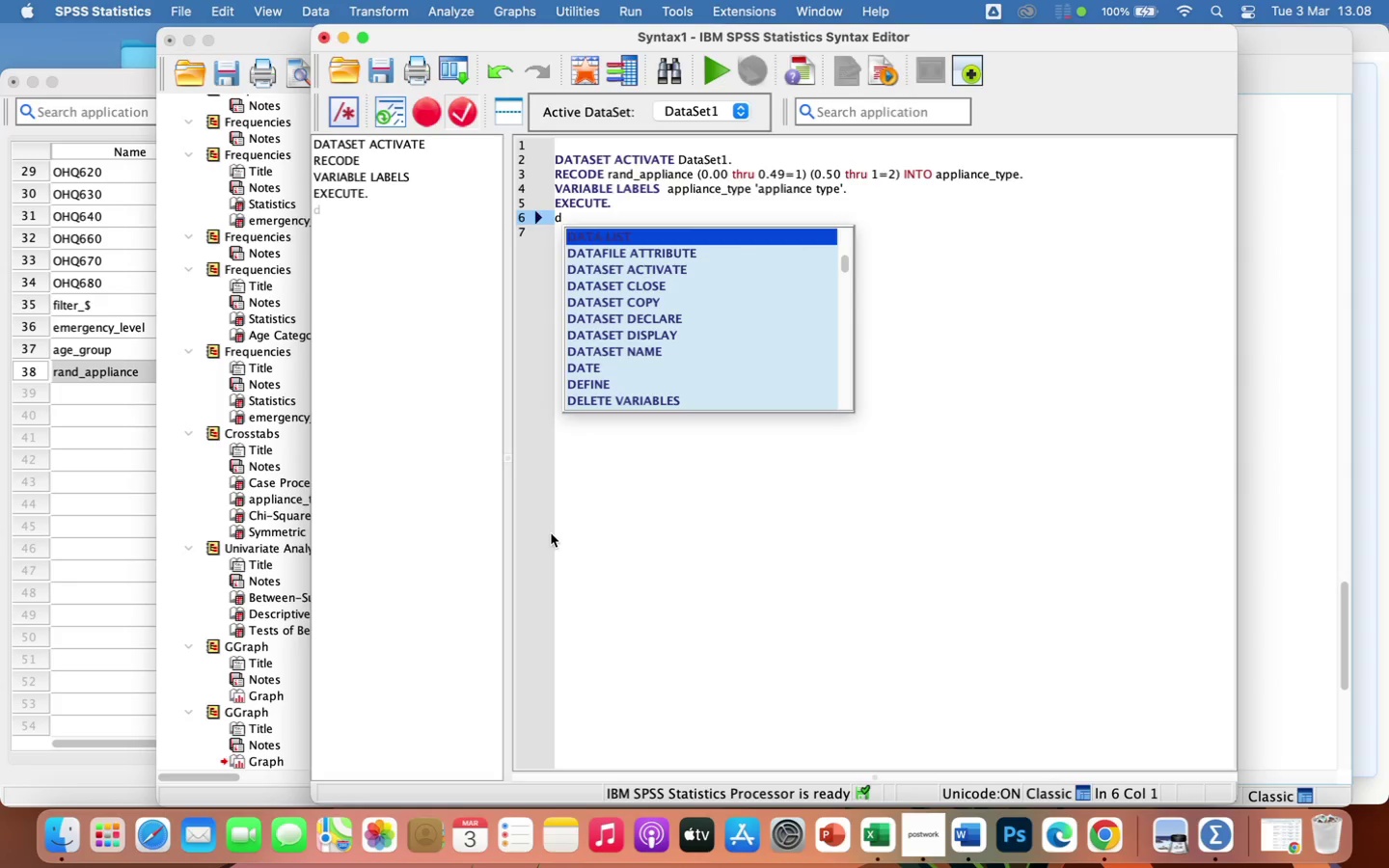 
key(Backspace)
 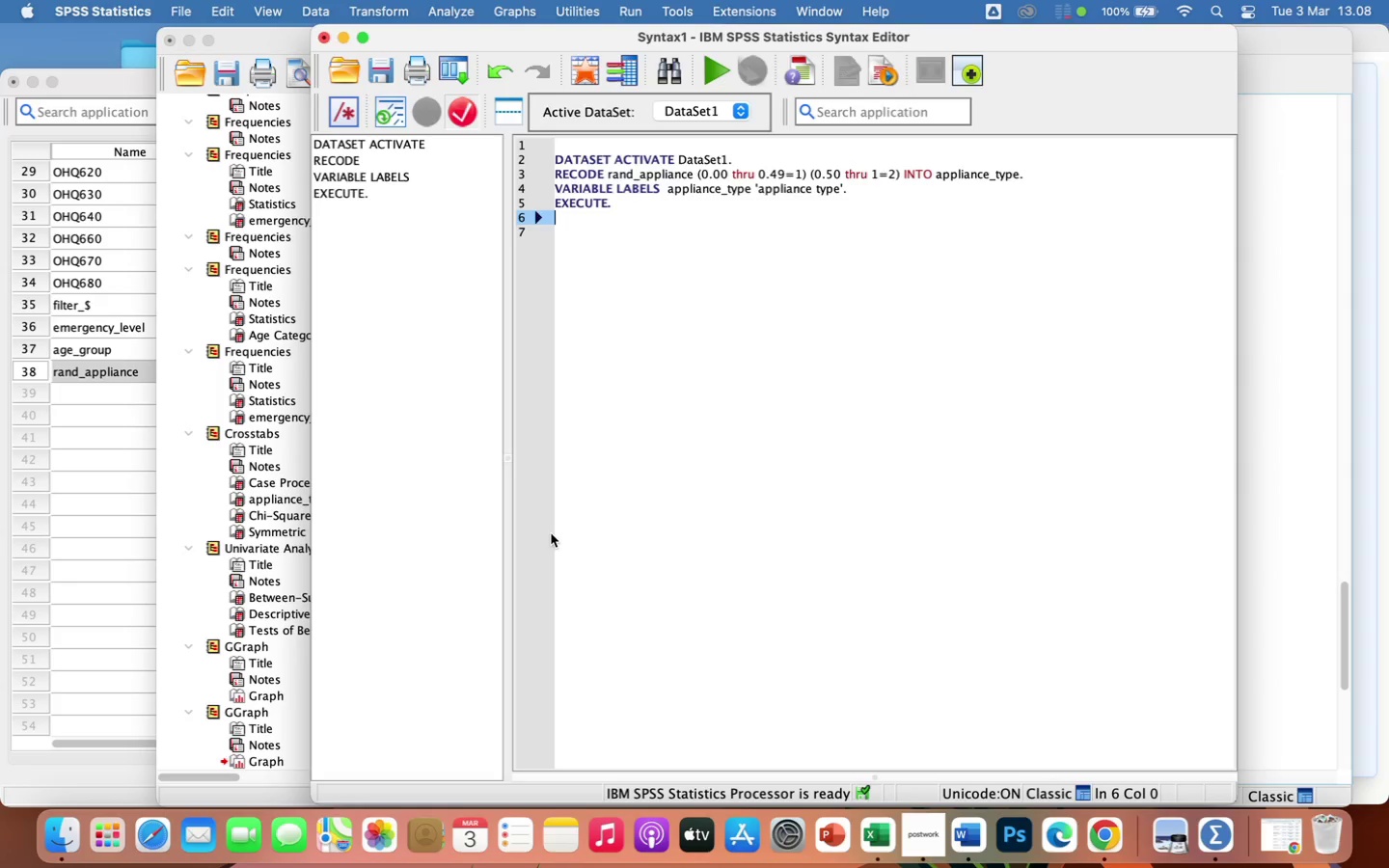 
key(Enter)
 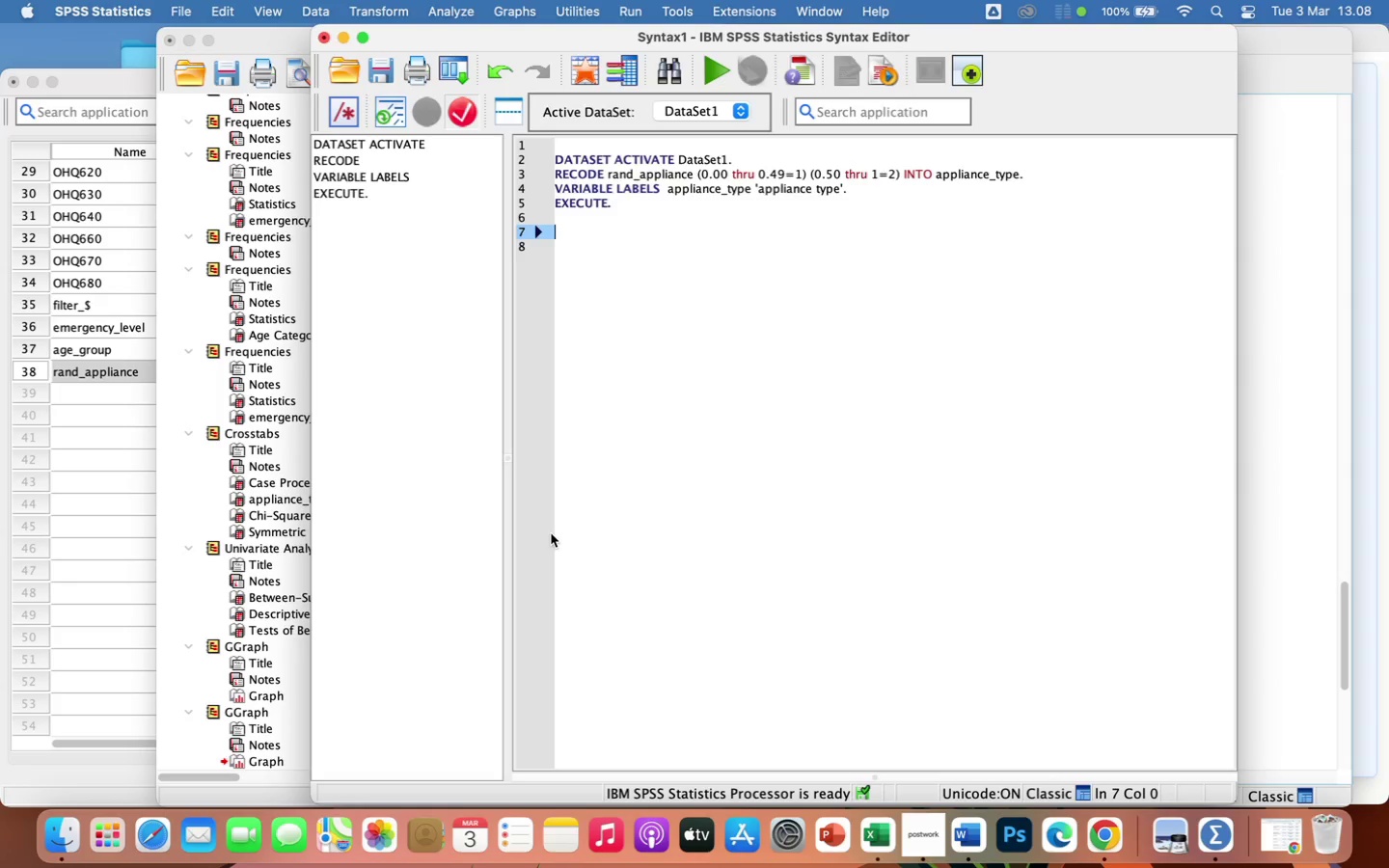 
type(d)
key(Backspace)
type(DO IF ()
 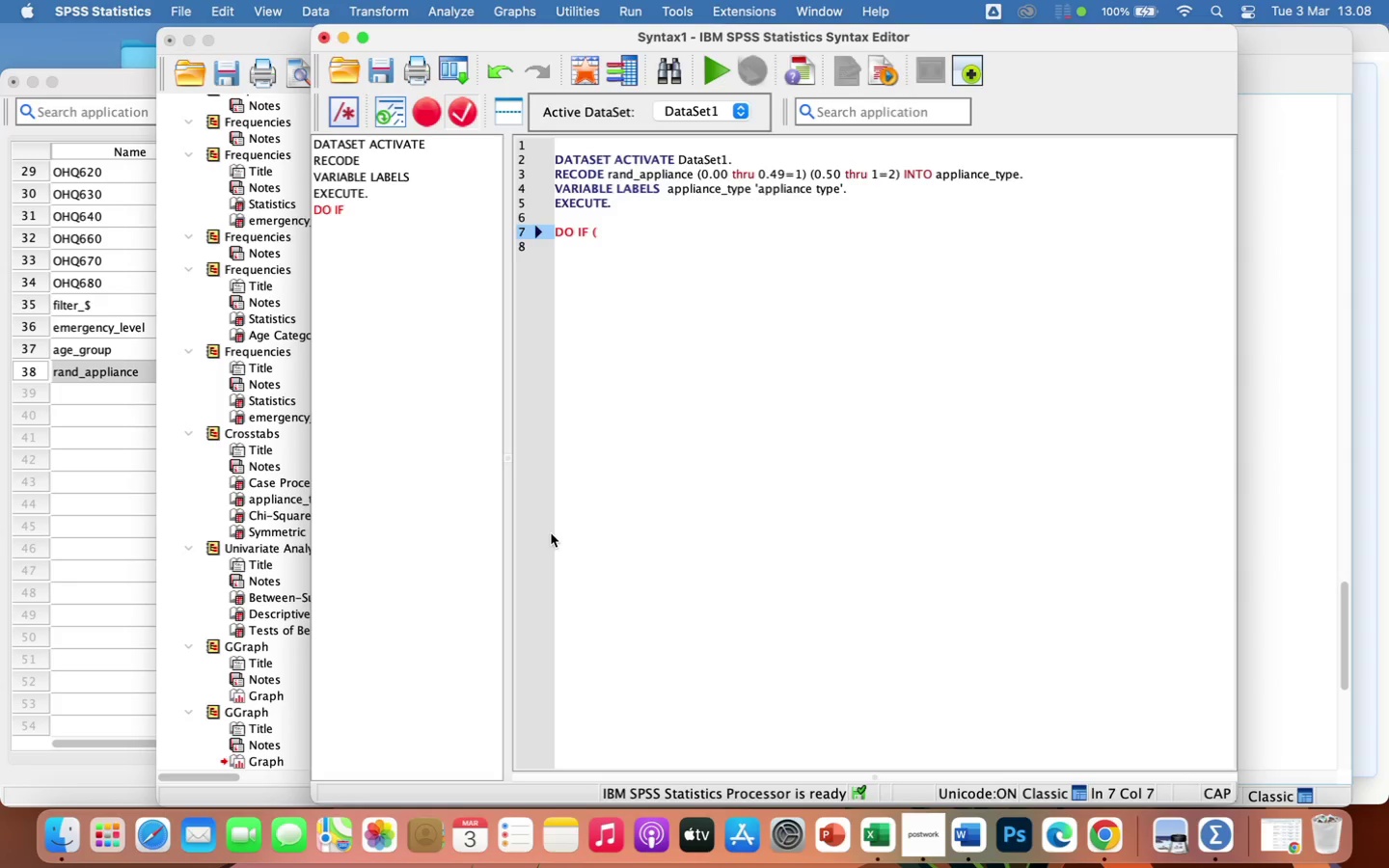 
type(ag)
 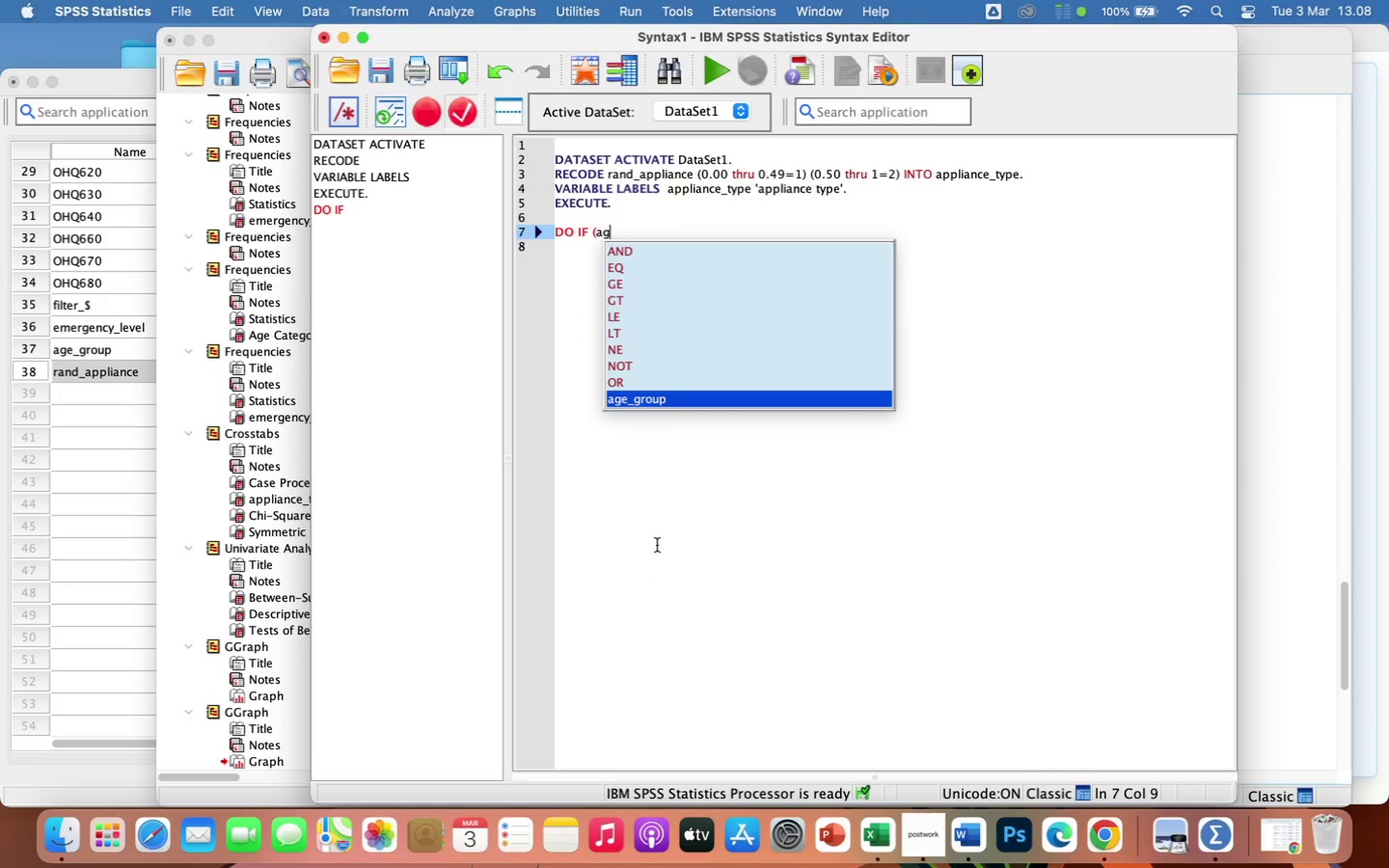 
wait(5.87)
 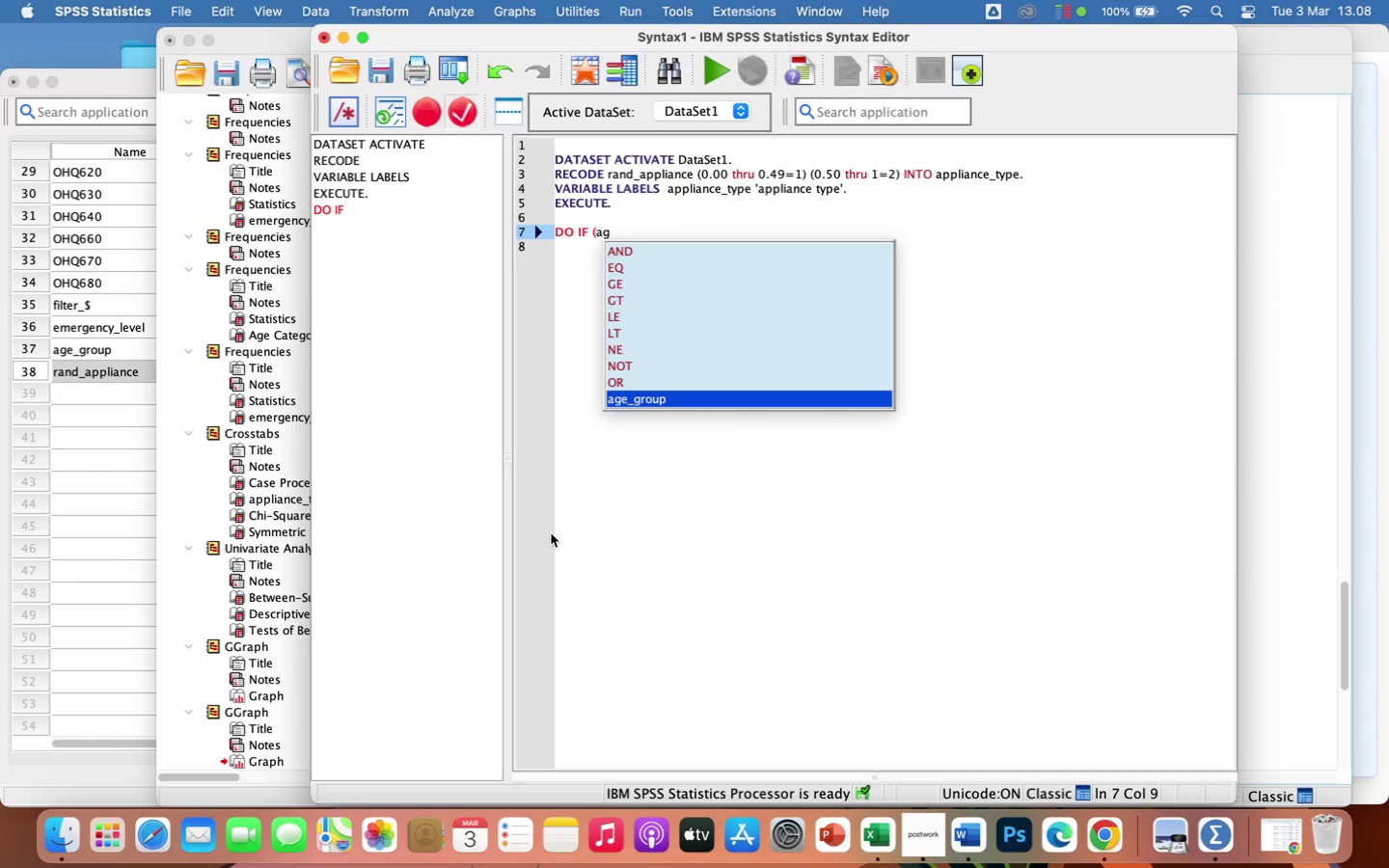 
left_click([669, 400])
 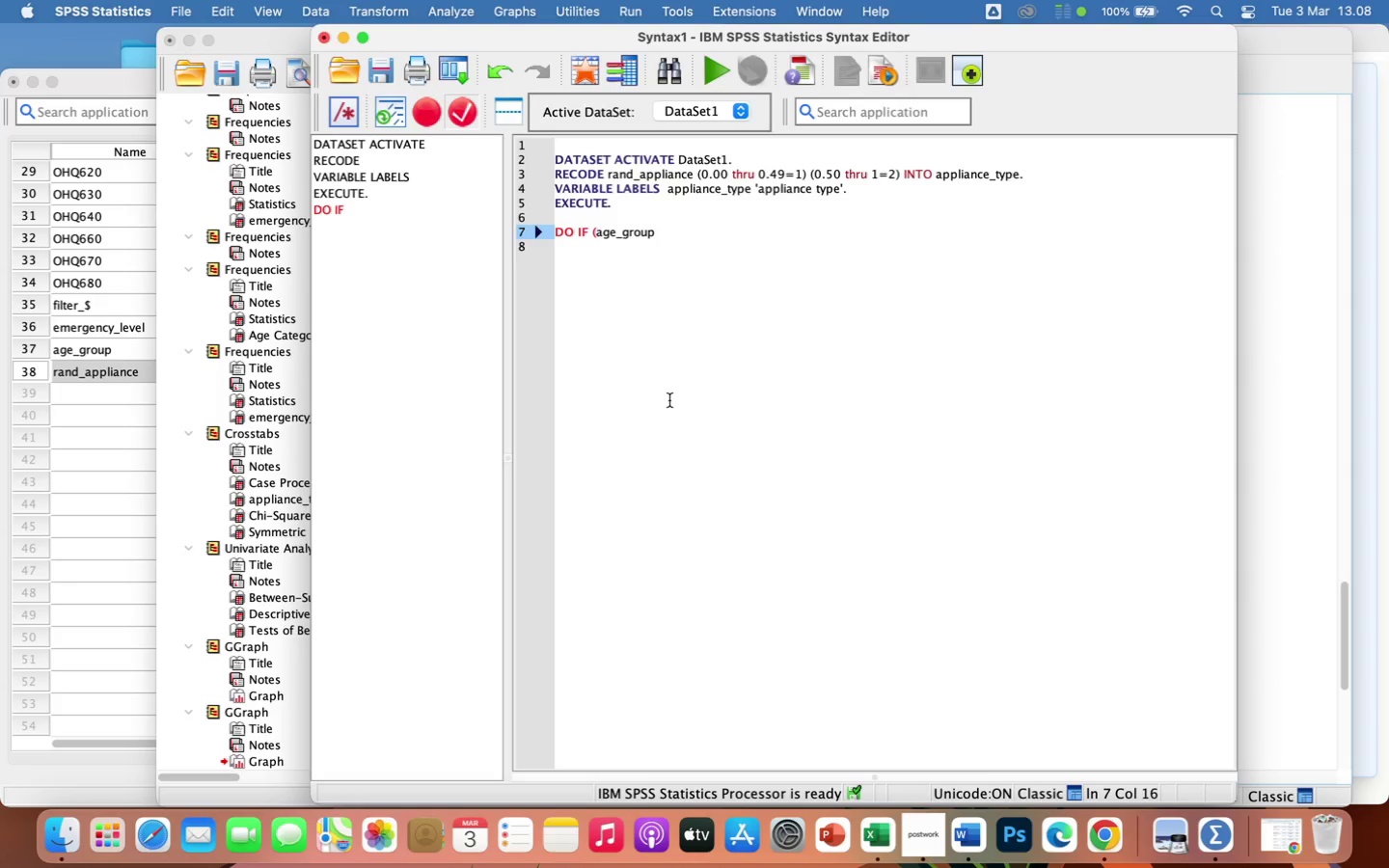 
type( = 1))
 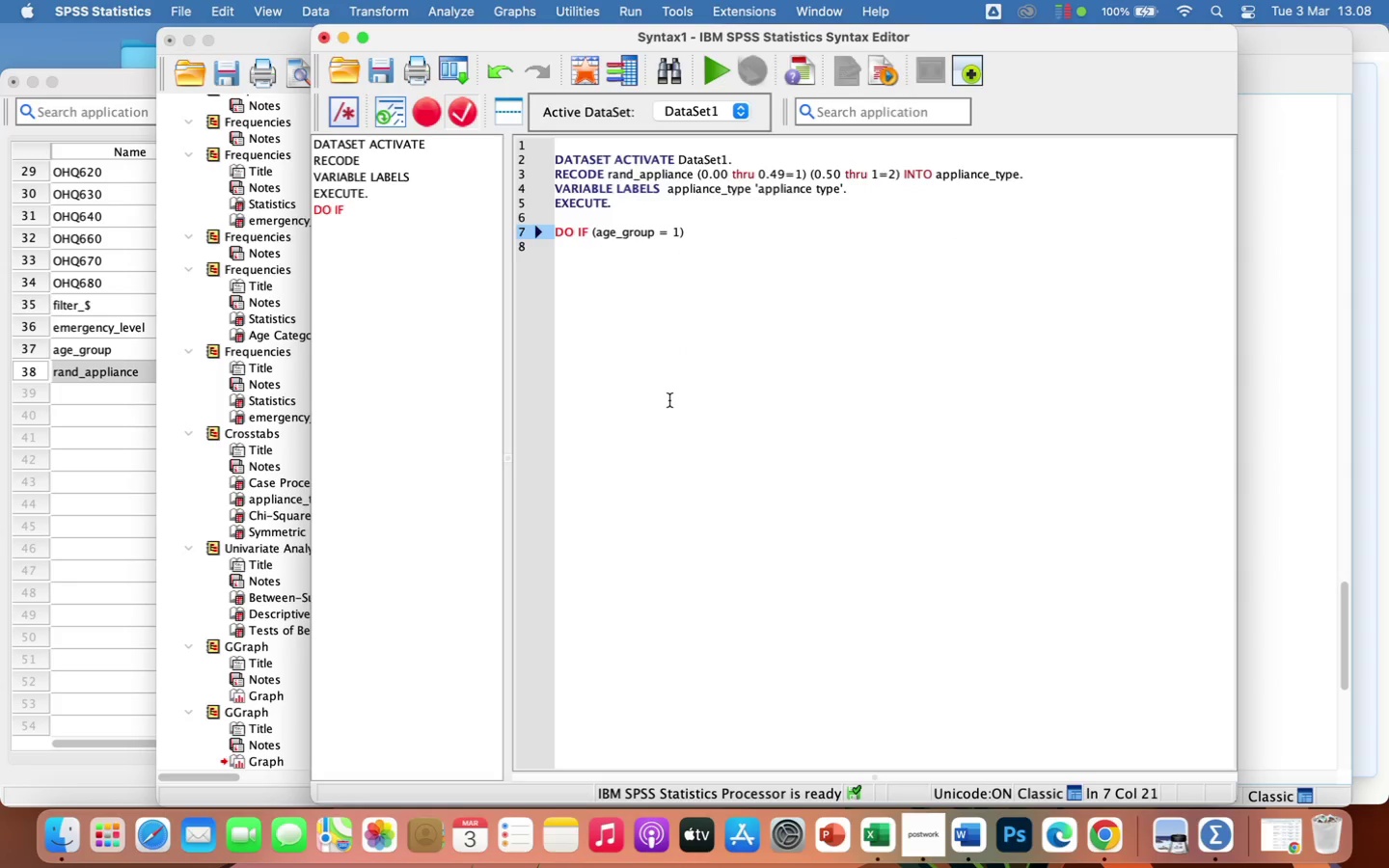 
key(Period)
 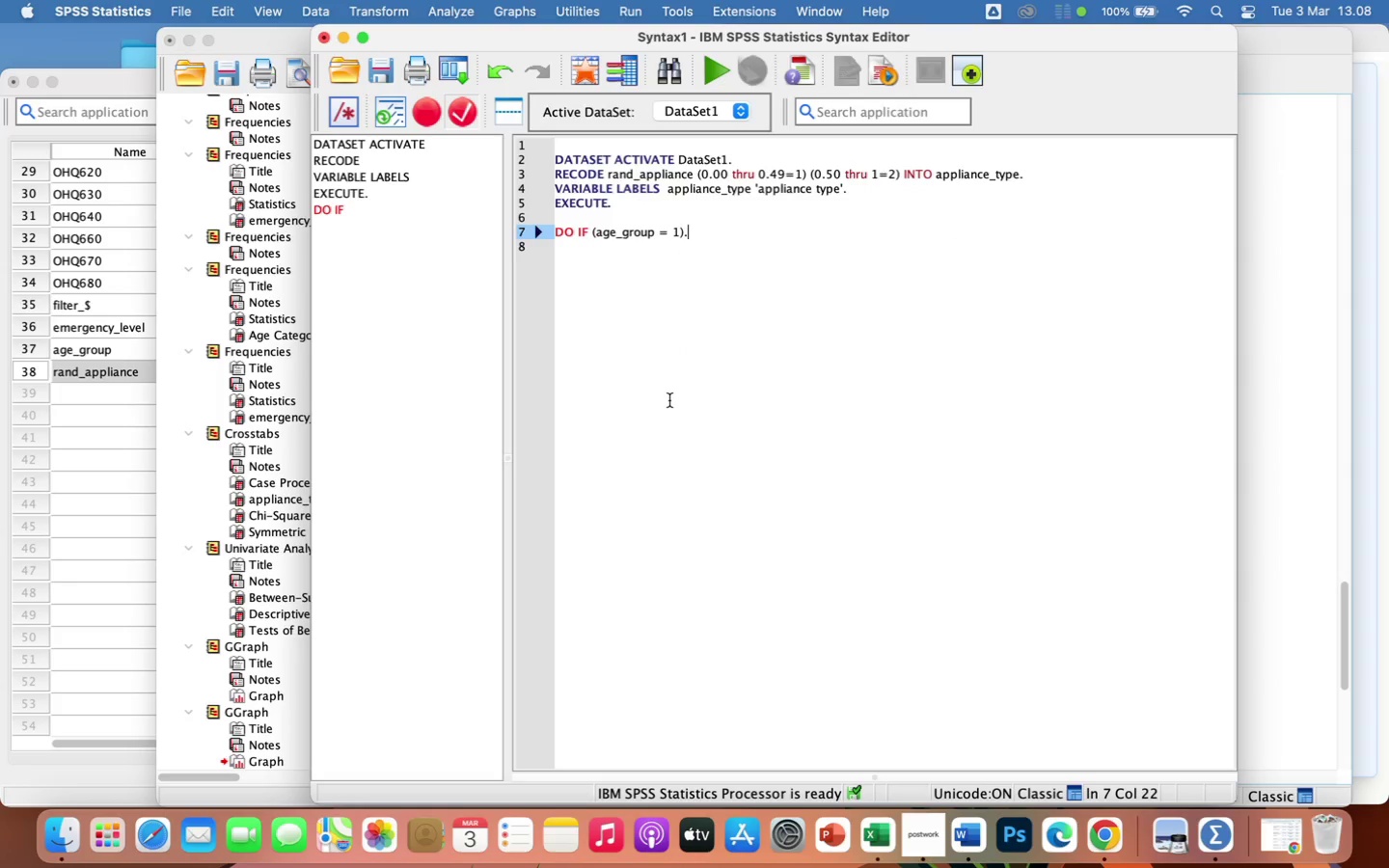 
key(Enter)
 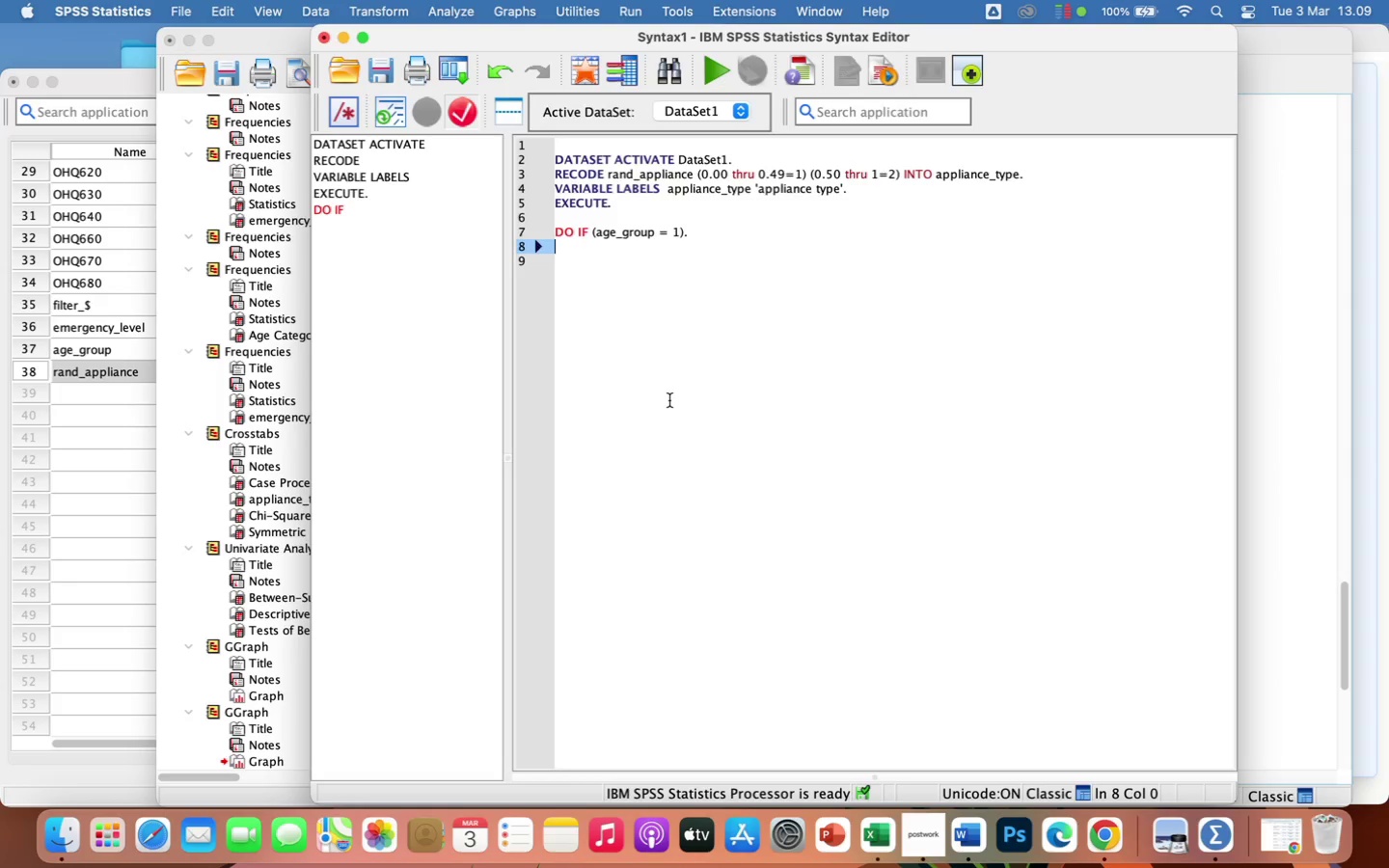 
wait(8.96)
 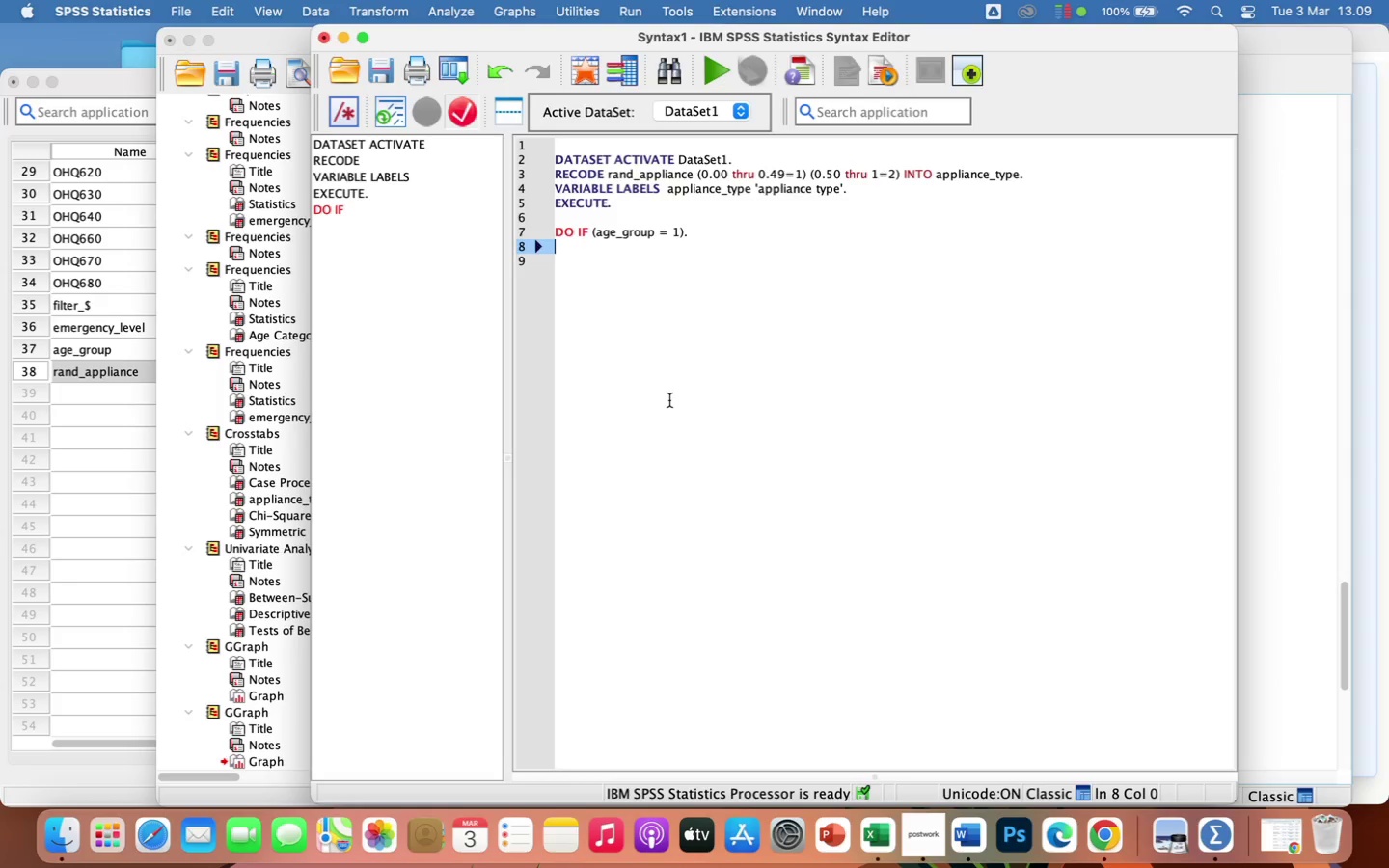 
left_click([614, 250])
 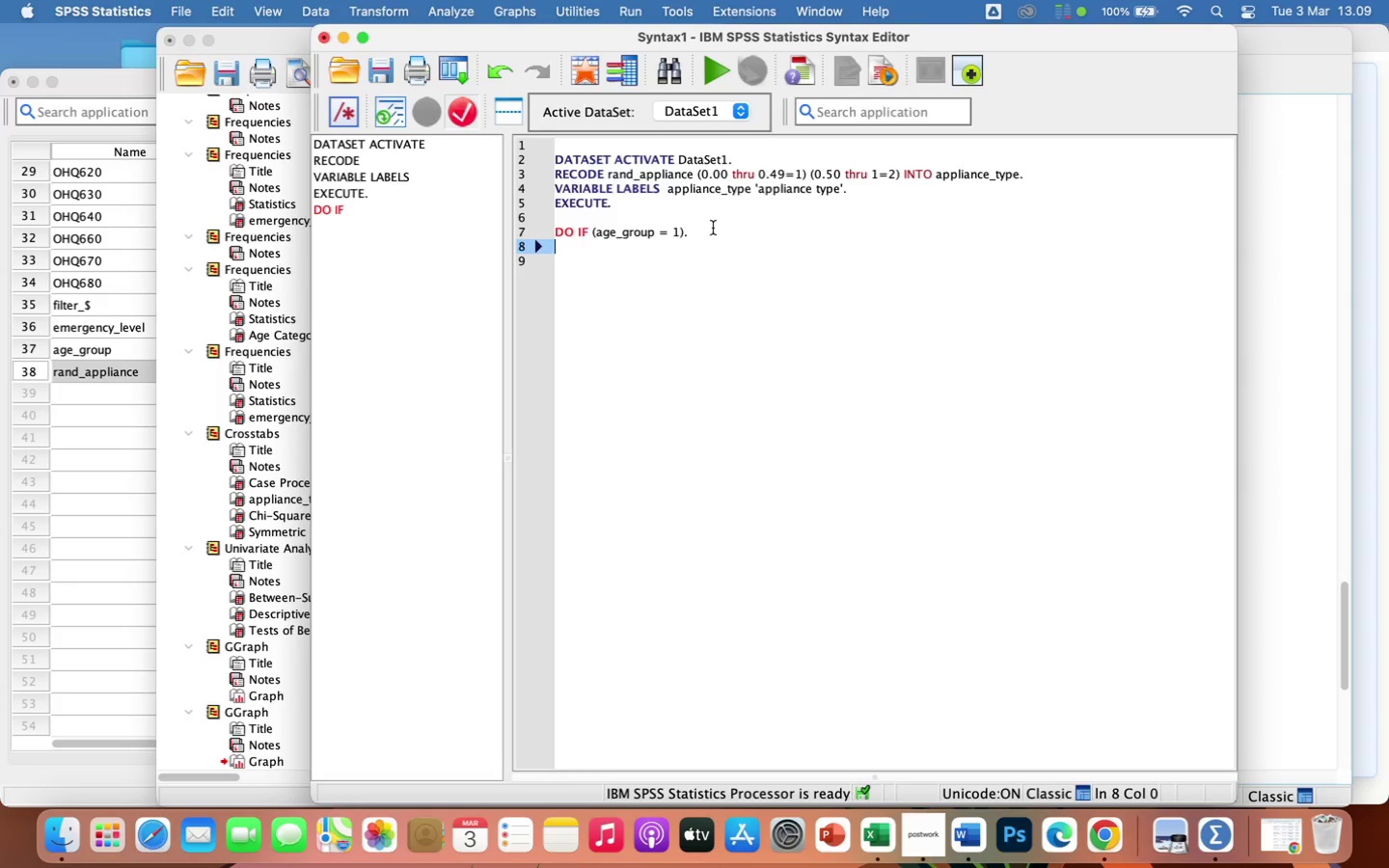 
left_click([717, 230])
 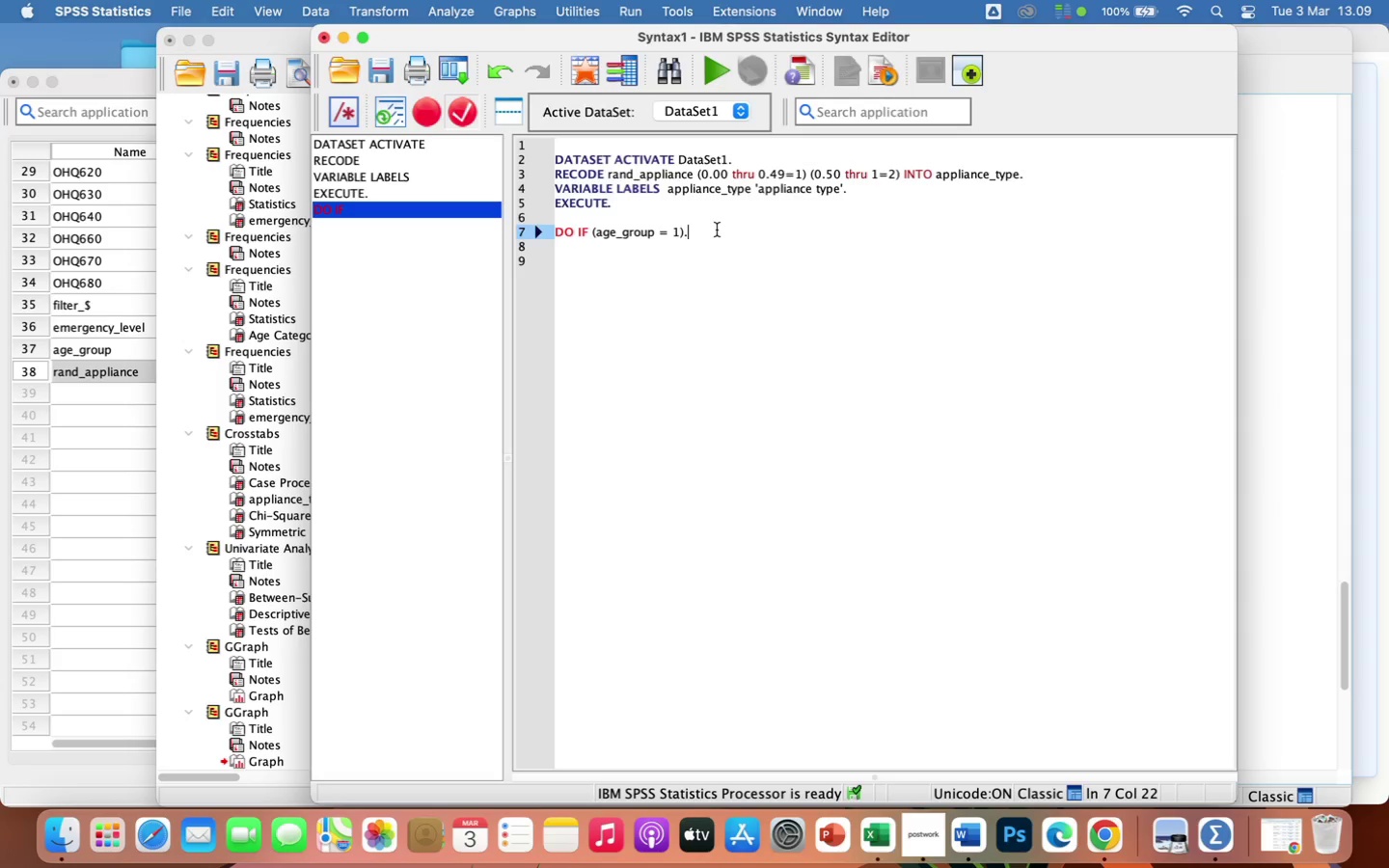 
type( if)
key(Backspace)
 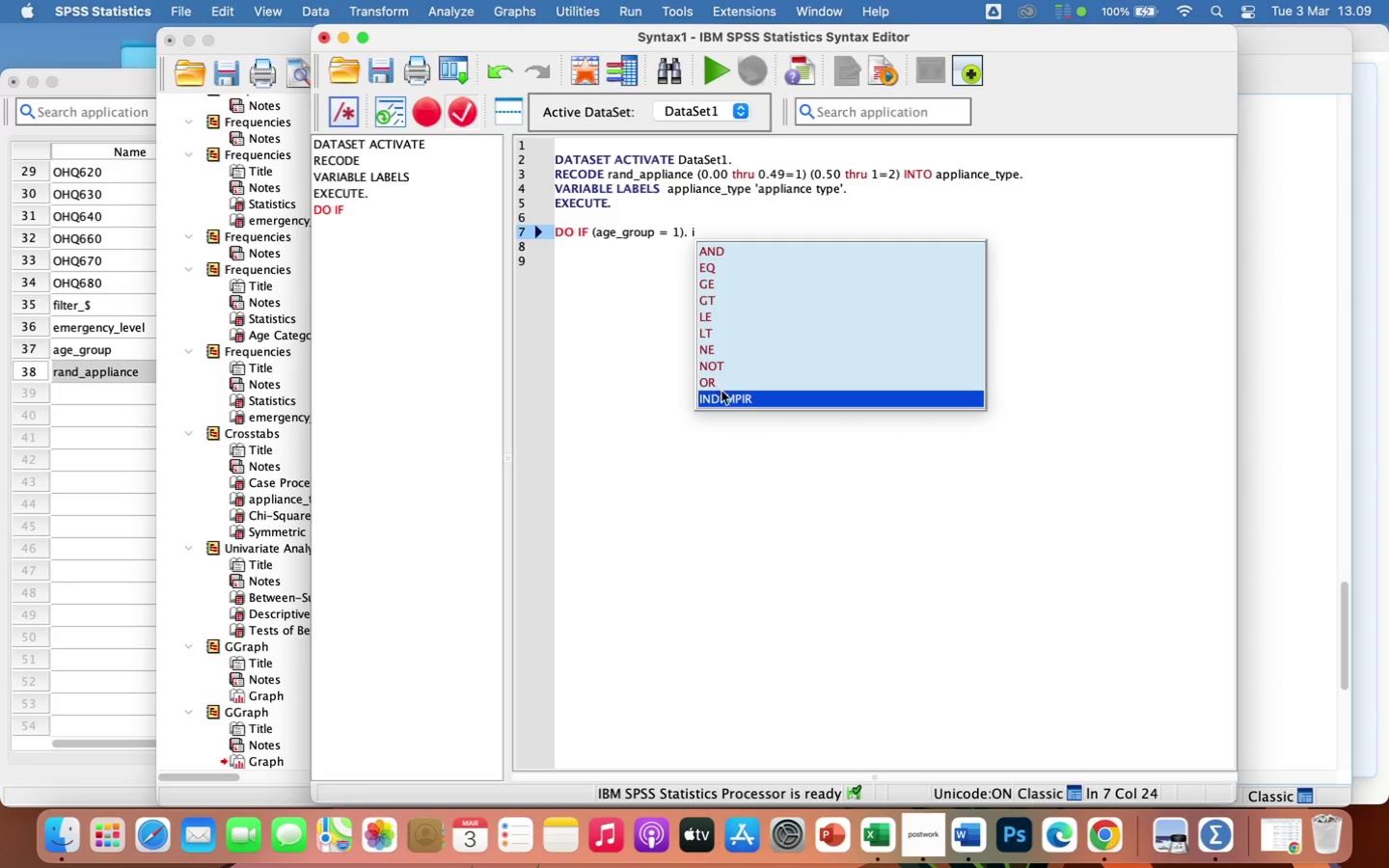 
scroll: coordinate [738, 326], scroll_direction: up, amount: 18.0
 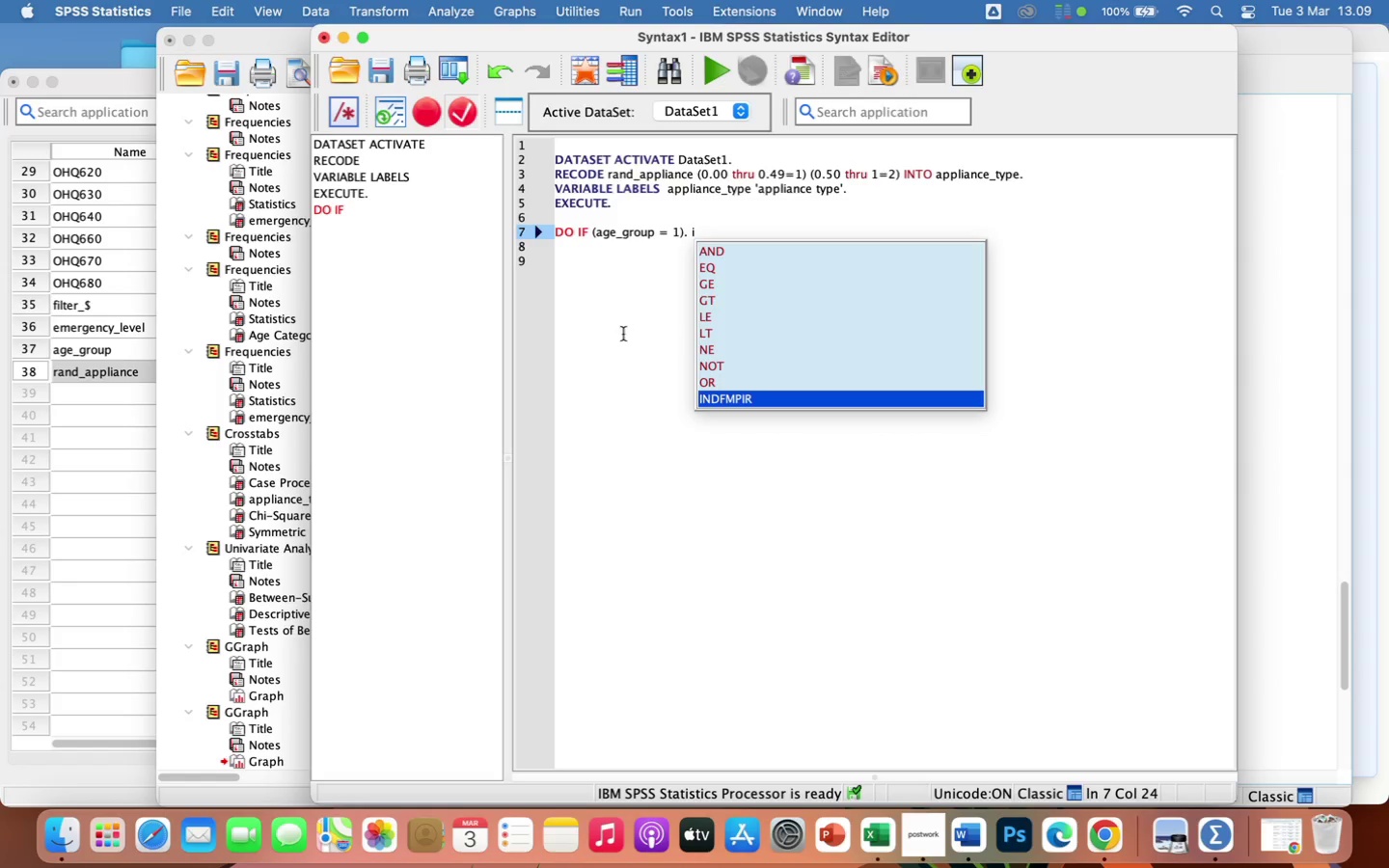 
left_click([660, 259])
 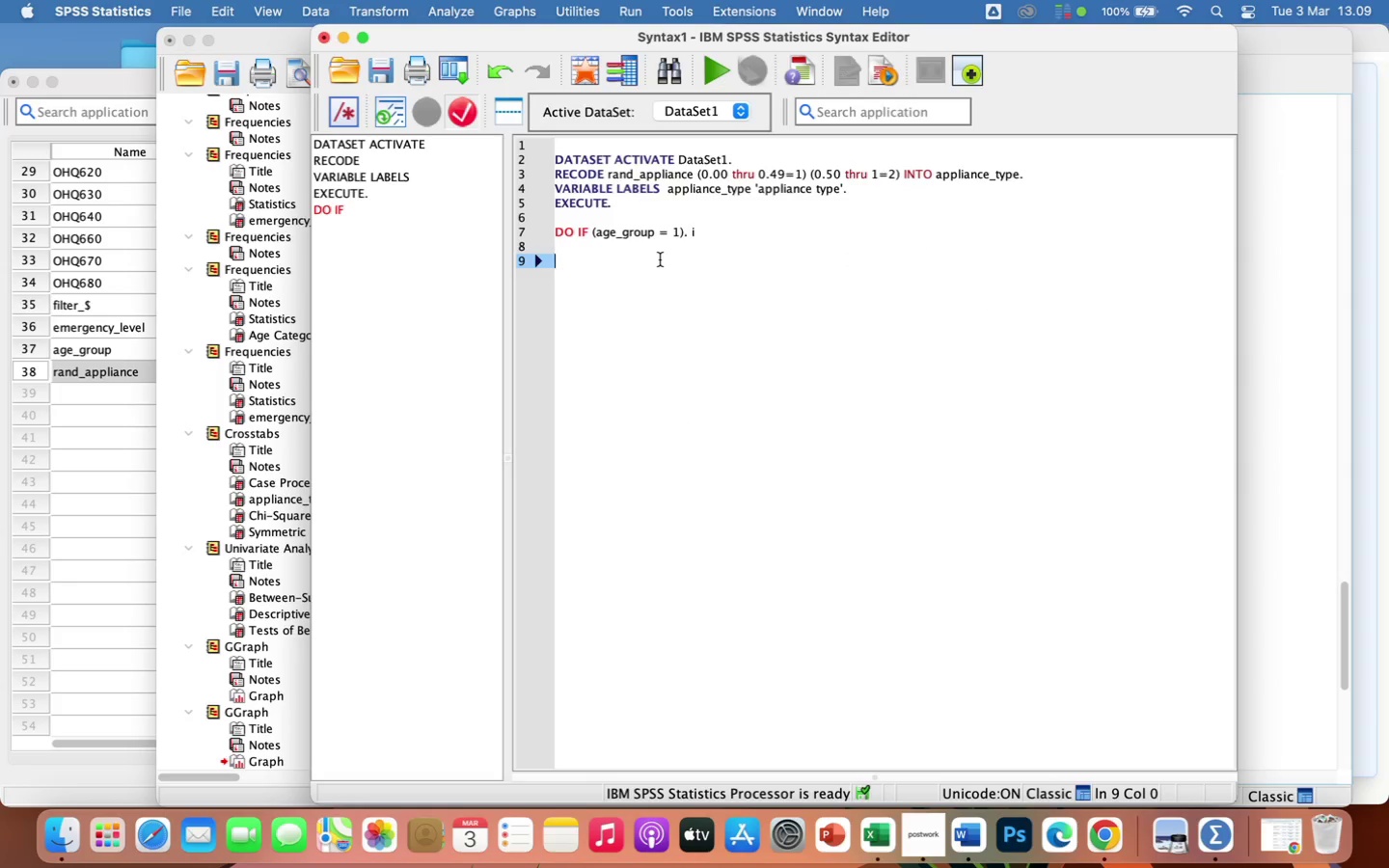 
wait(7.82)
 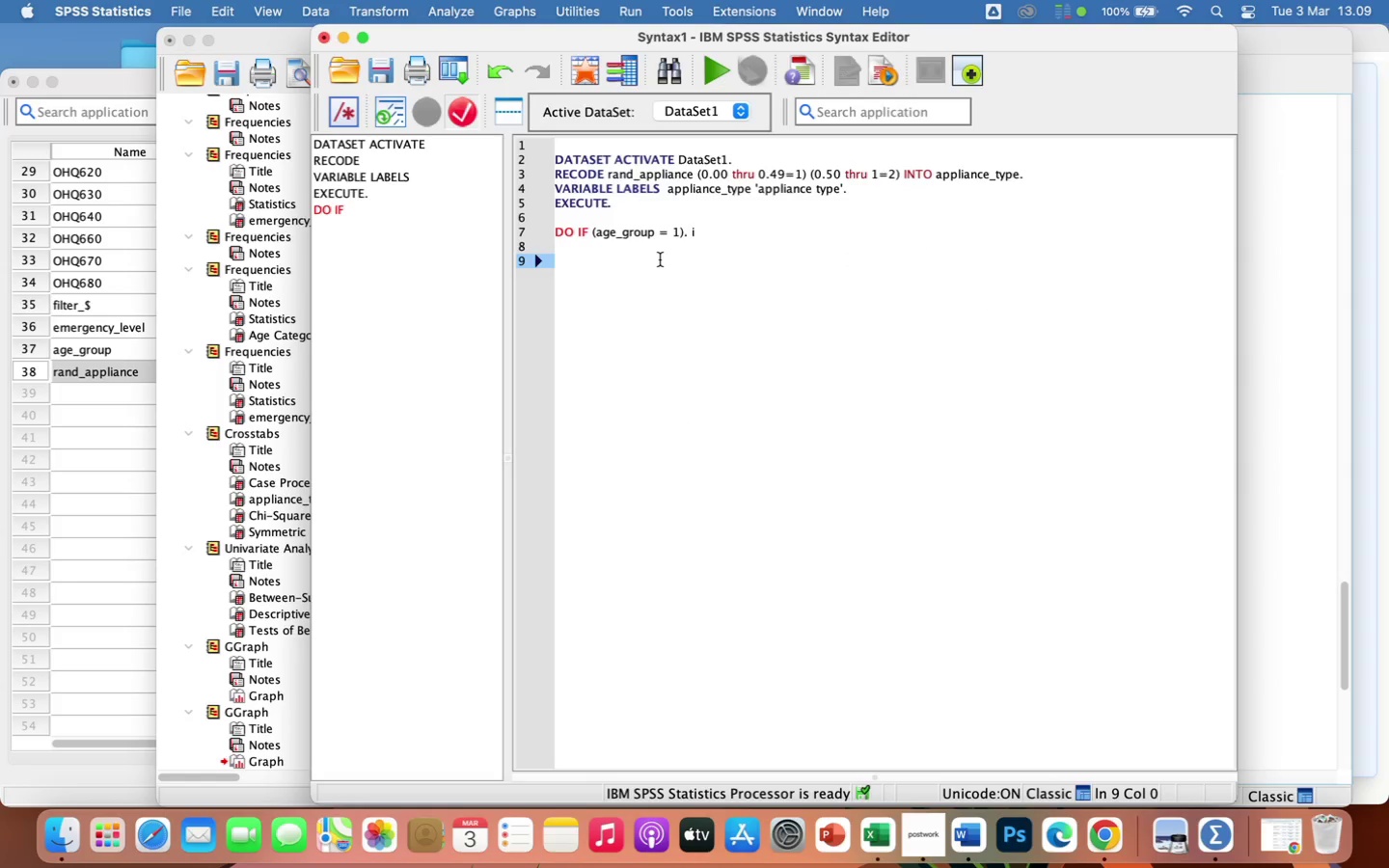 
left_click([702, 236])
 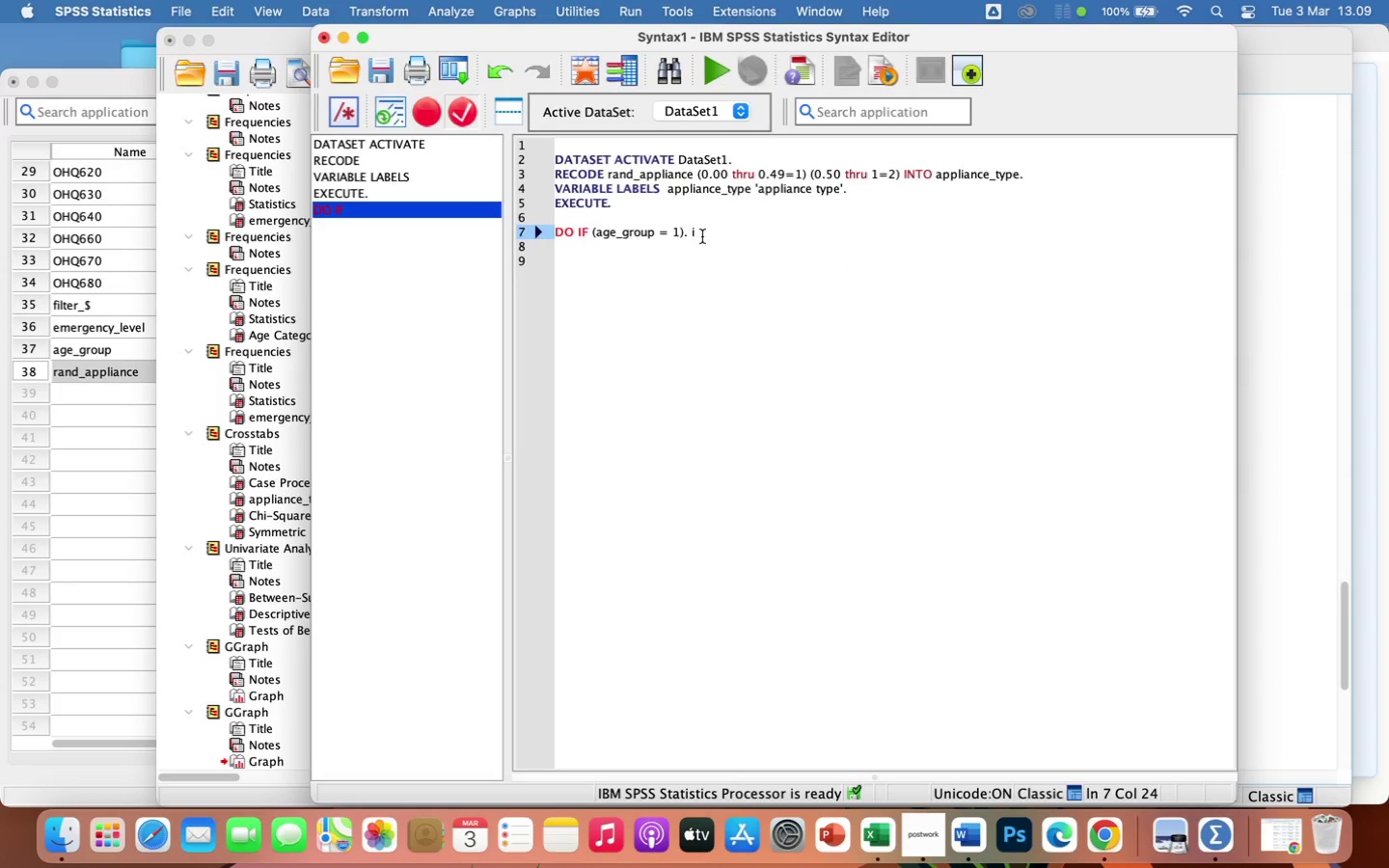 
key(Backspace)
type(If)
key(Backspace)
key(Backspace)
key(Backspace)
key(Backspace)
key(Backspace)
key(Backspace)
key(Backspace)
key(Backspace)
key(Backspace)
type(F )
 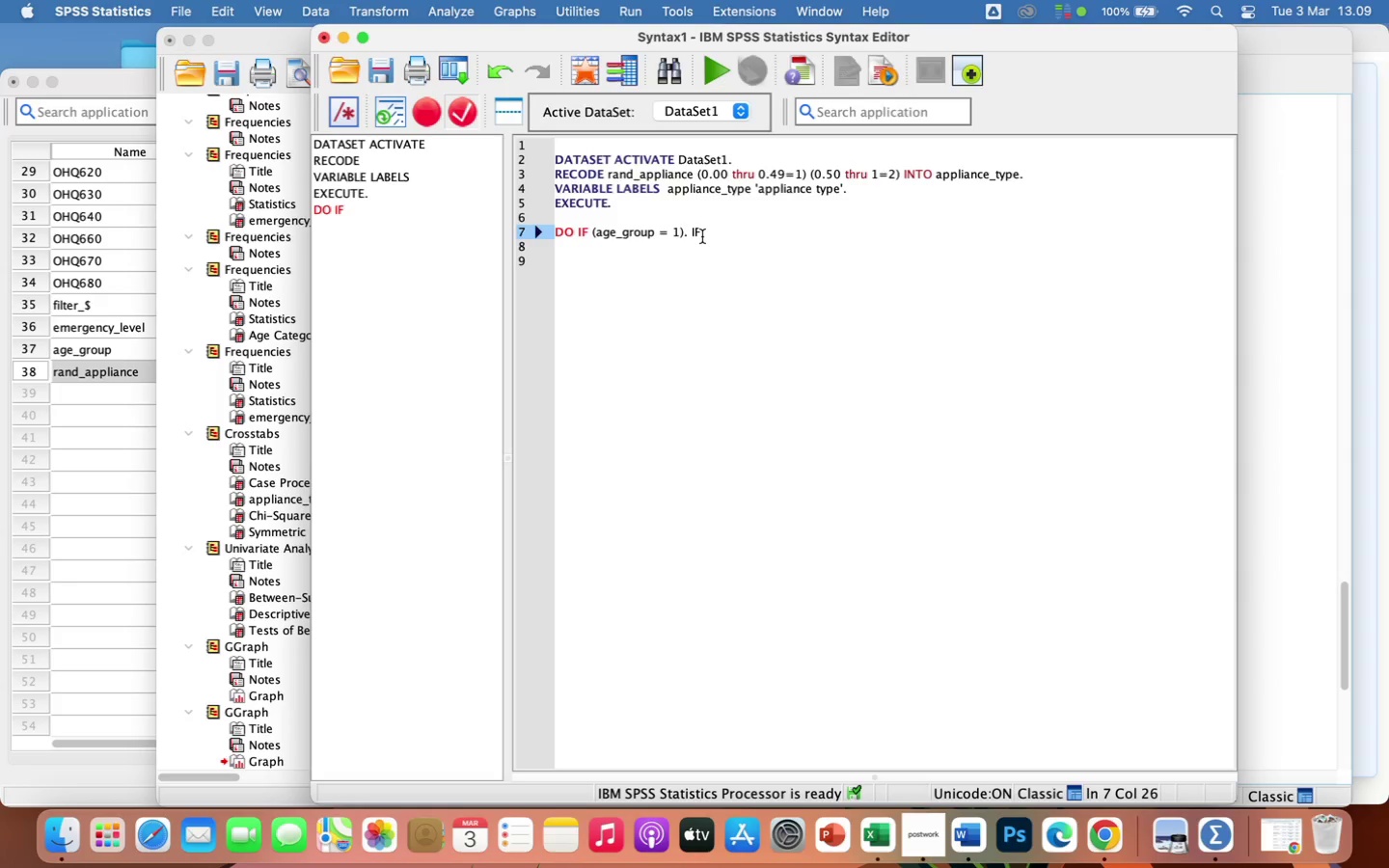 
 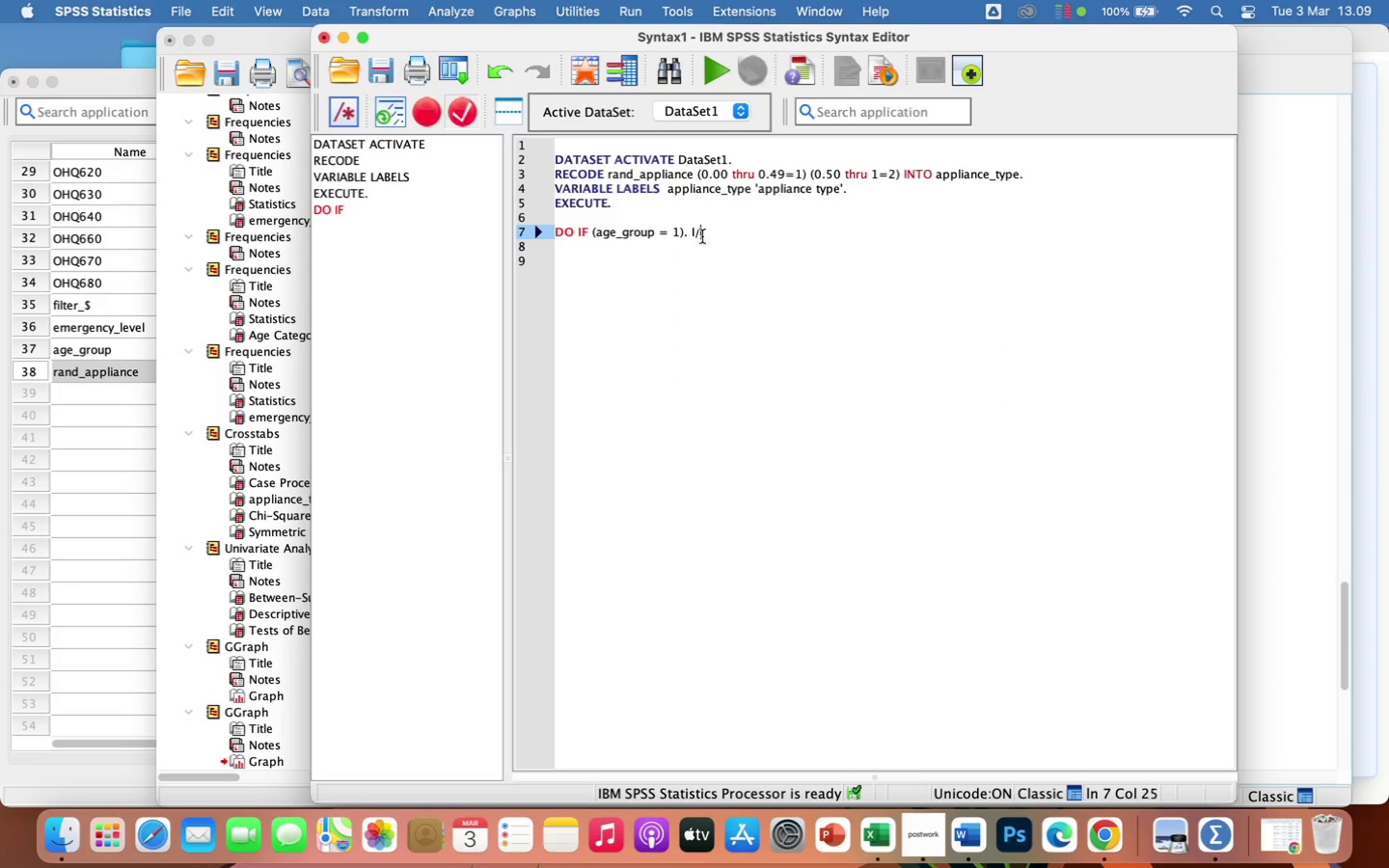 
hold_key(key=Slash, duration=1.13)
 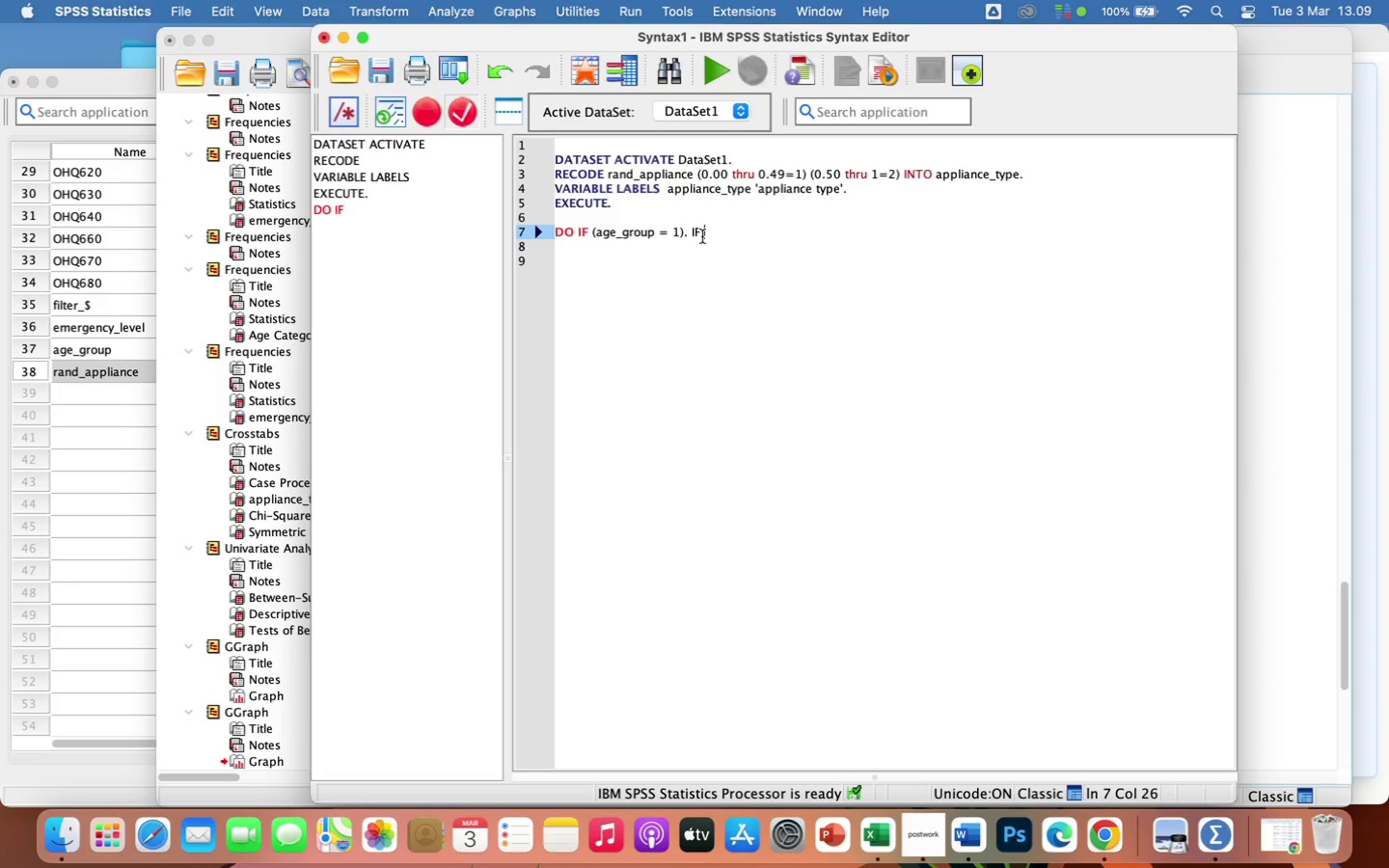 
wait(5.41)
 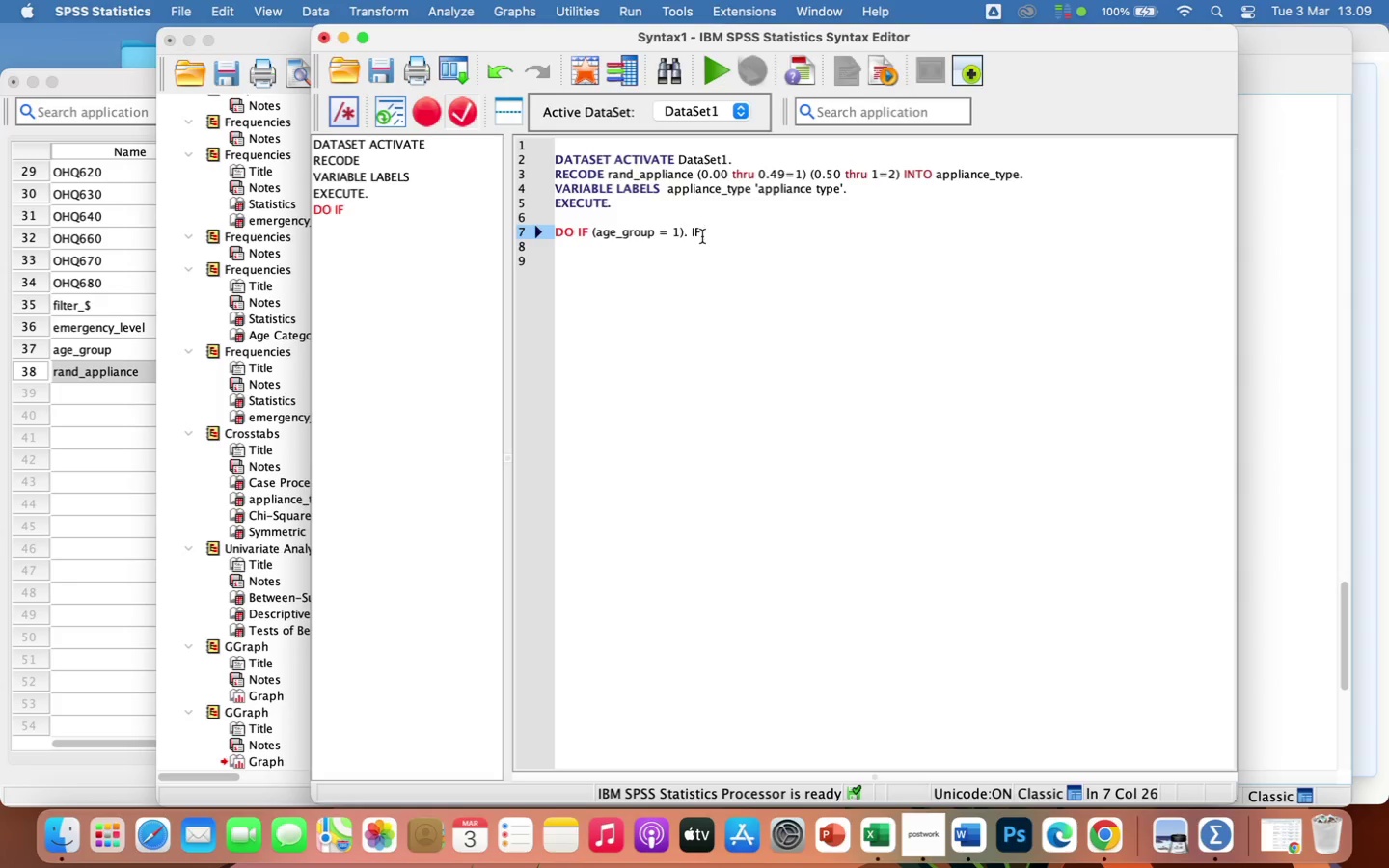 
type((rand)
 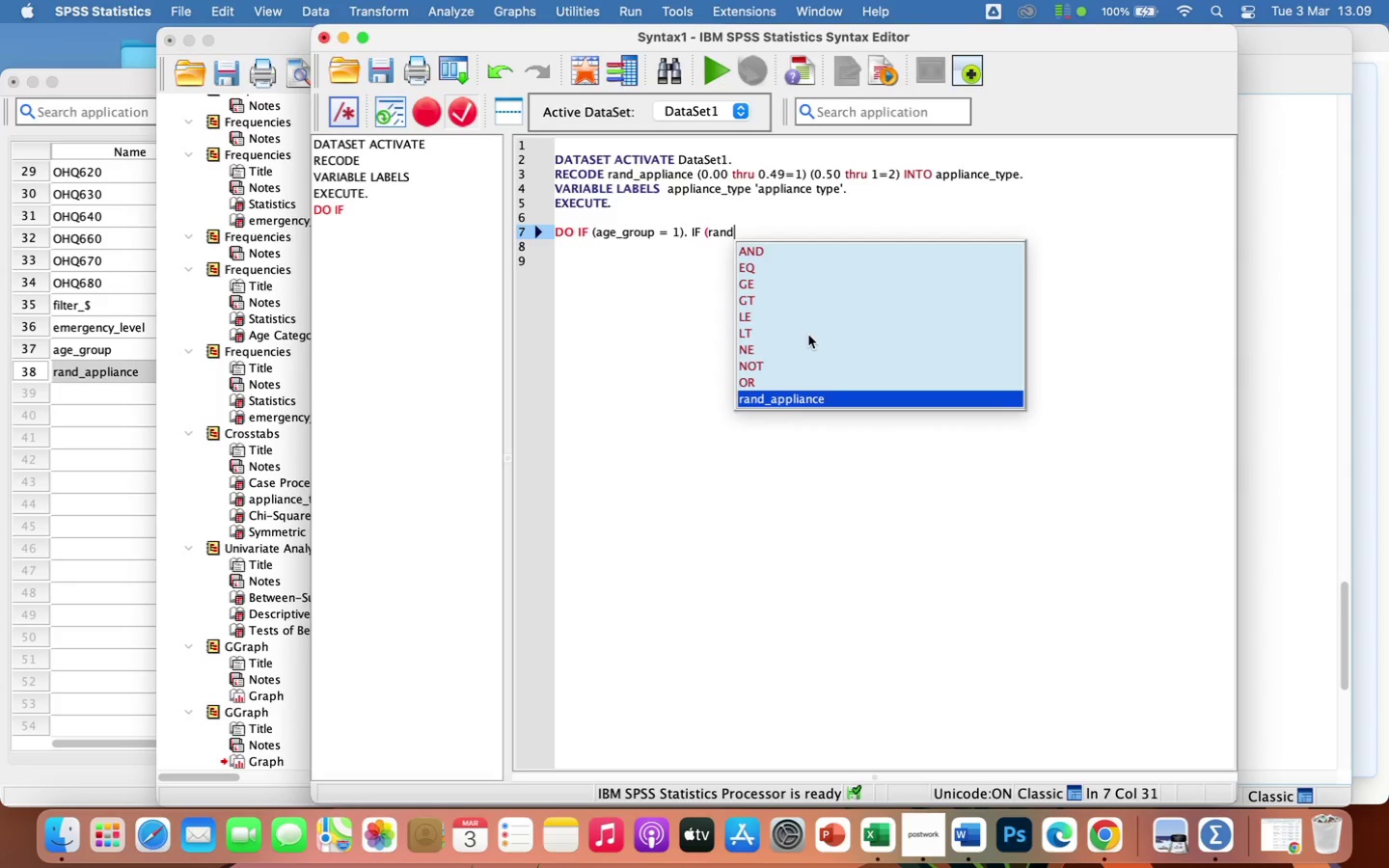 
left_click([808, 403])
 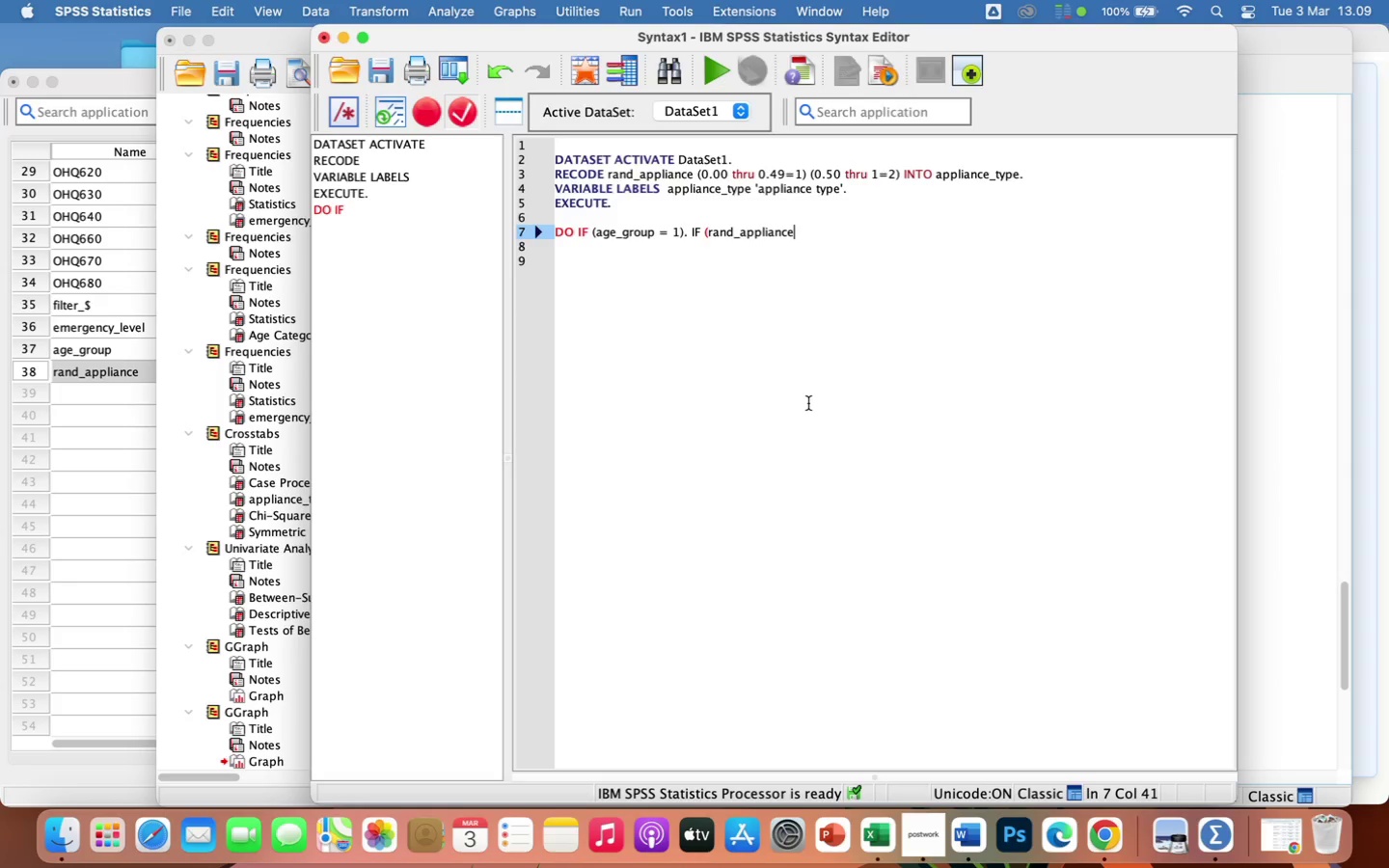 
wait(5.68)
 